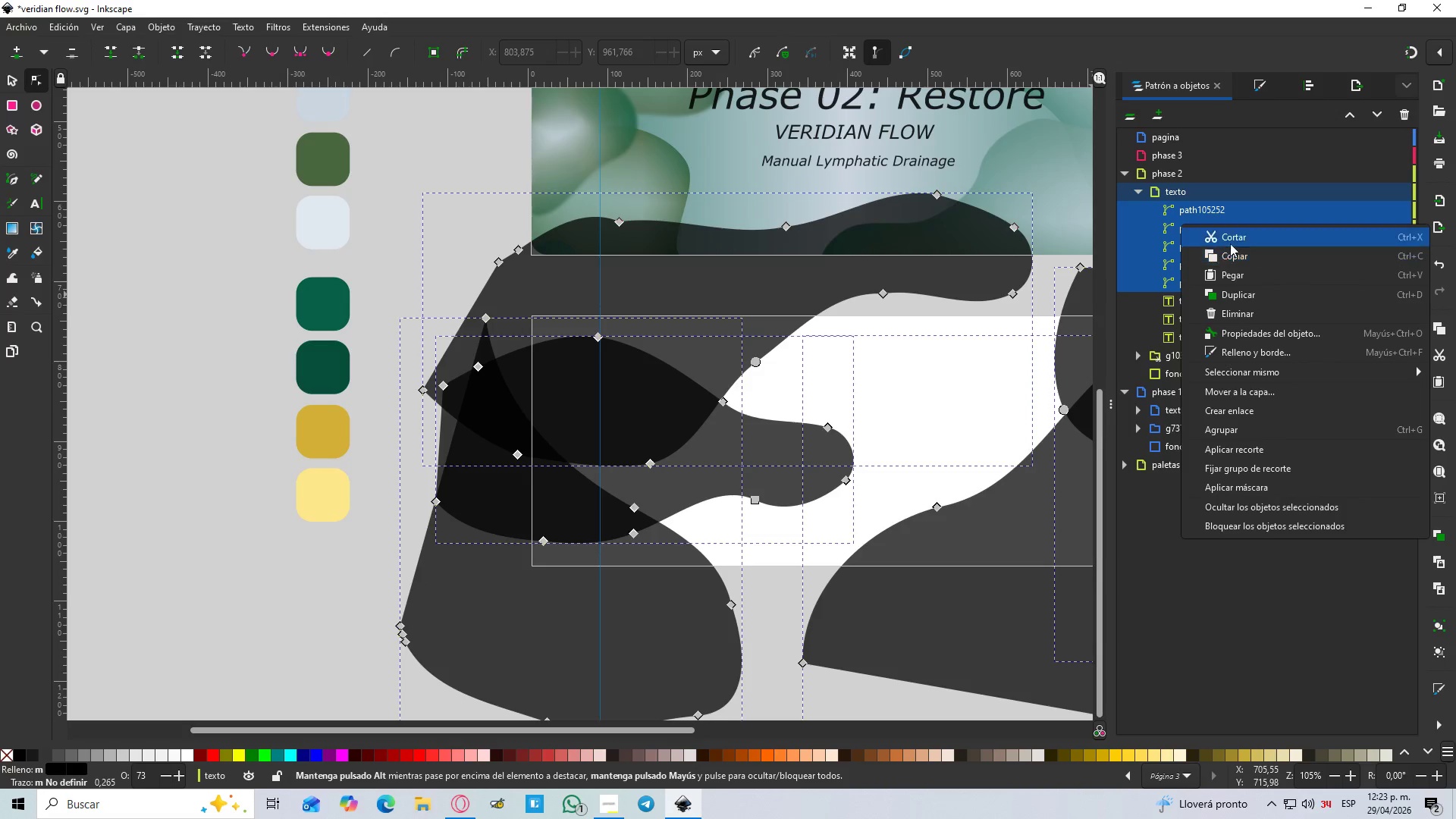 
left_click([1235, 237])
 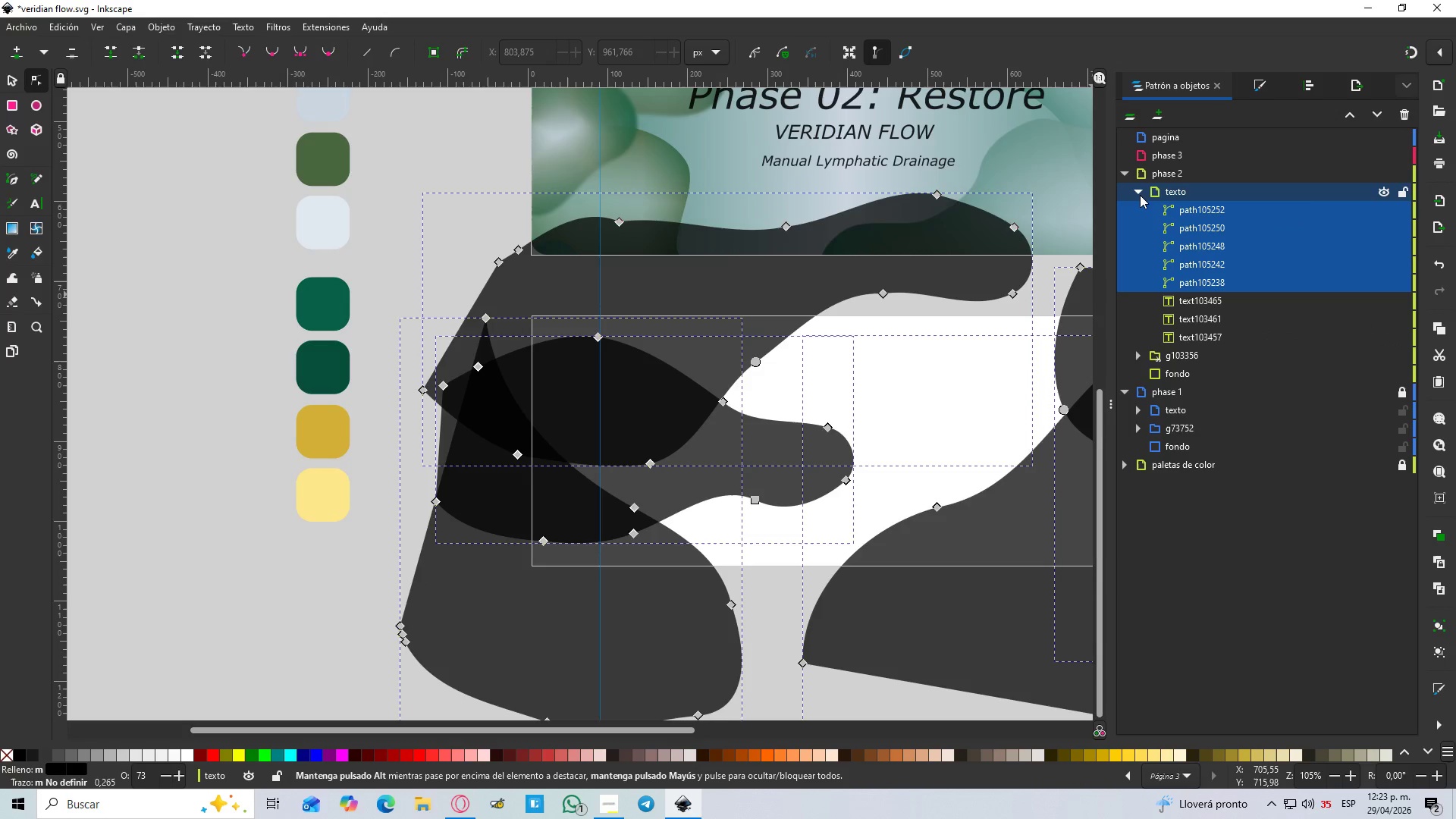 
left_click([1140, 194])
 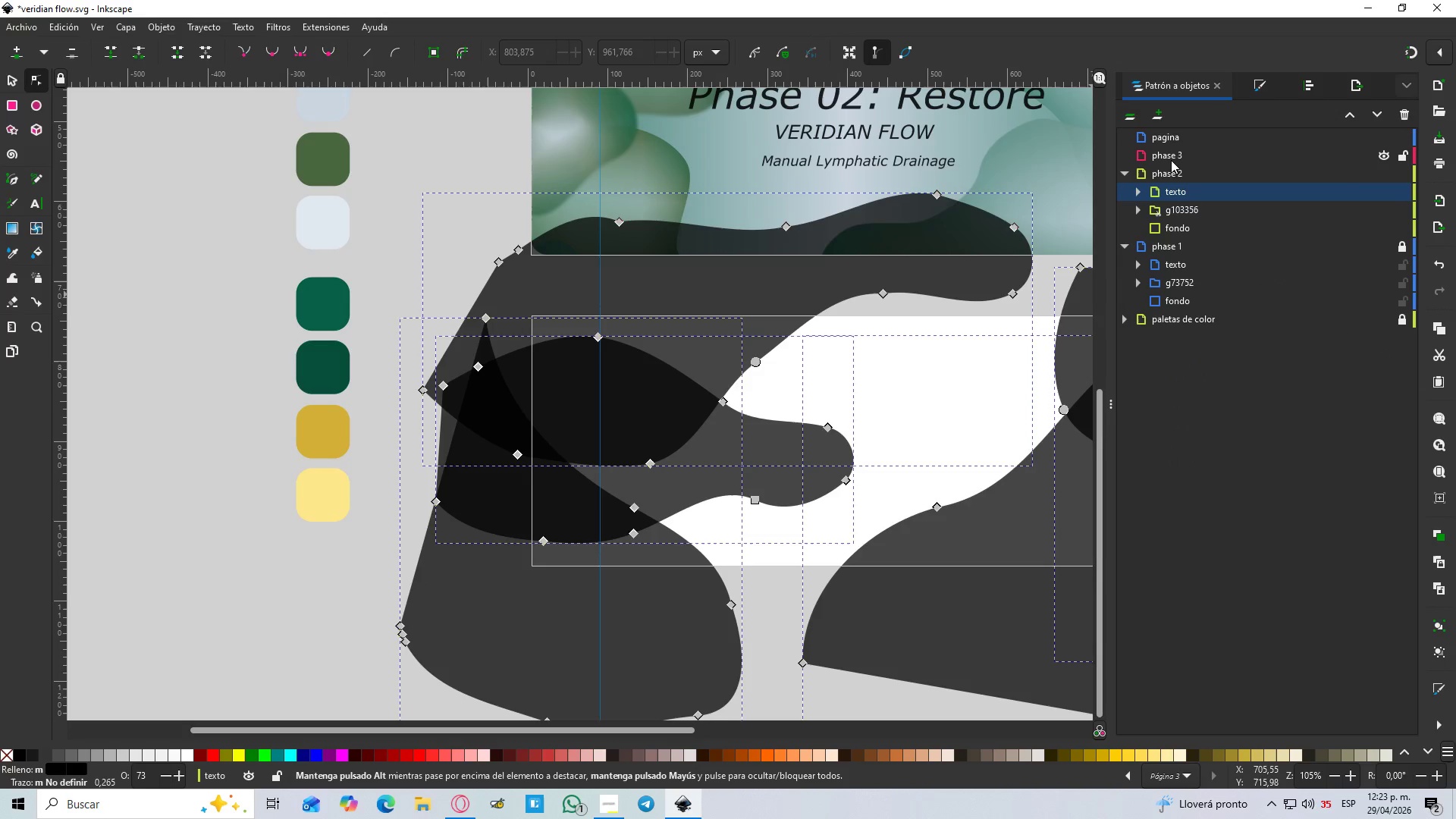 
left_click([1171, 160])
 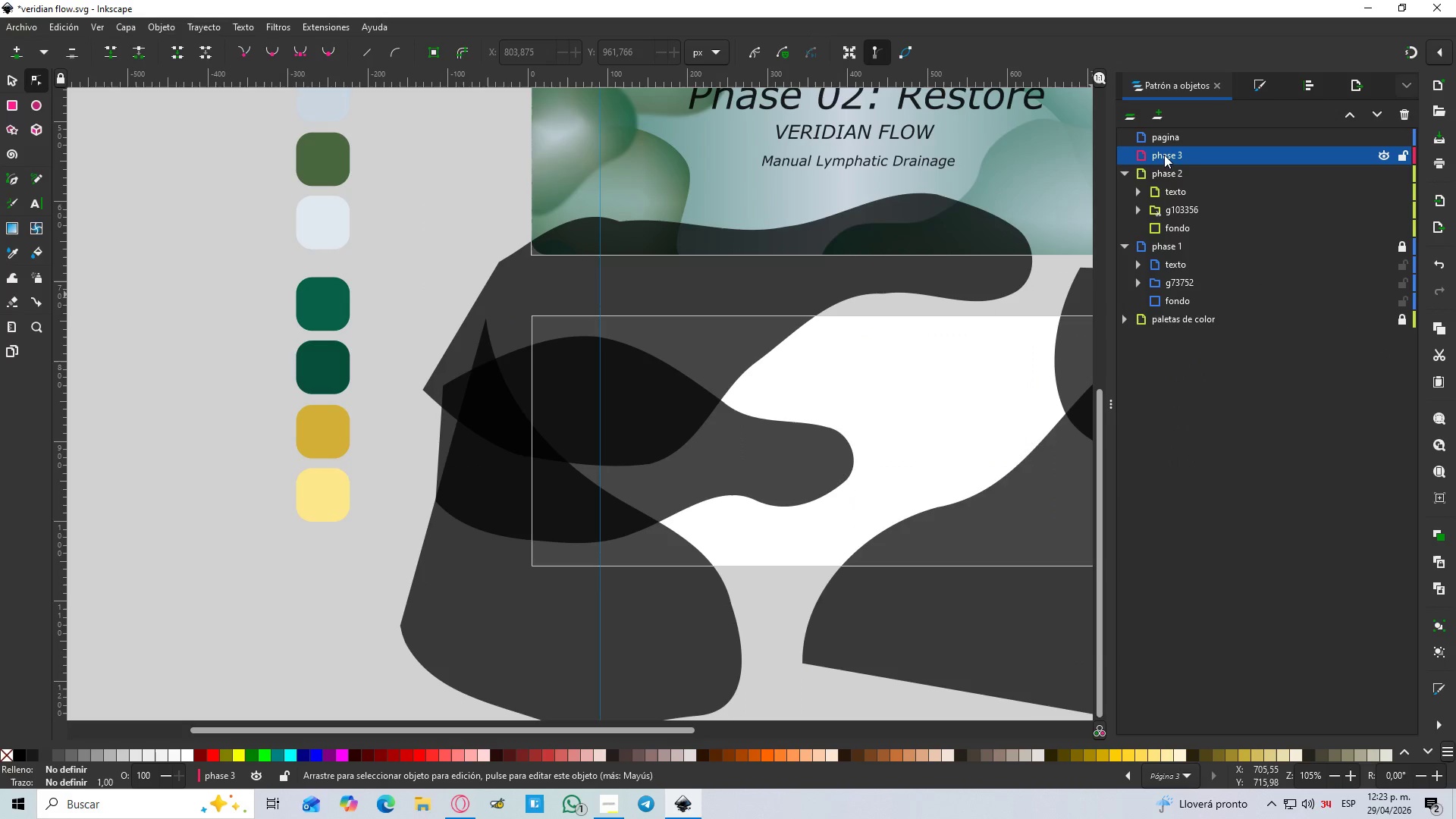 
right_click([1175, 158])
 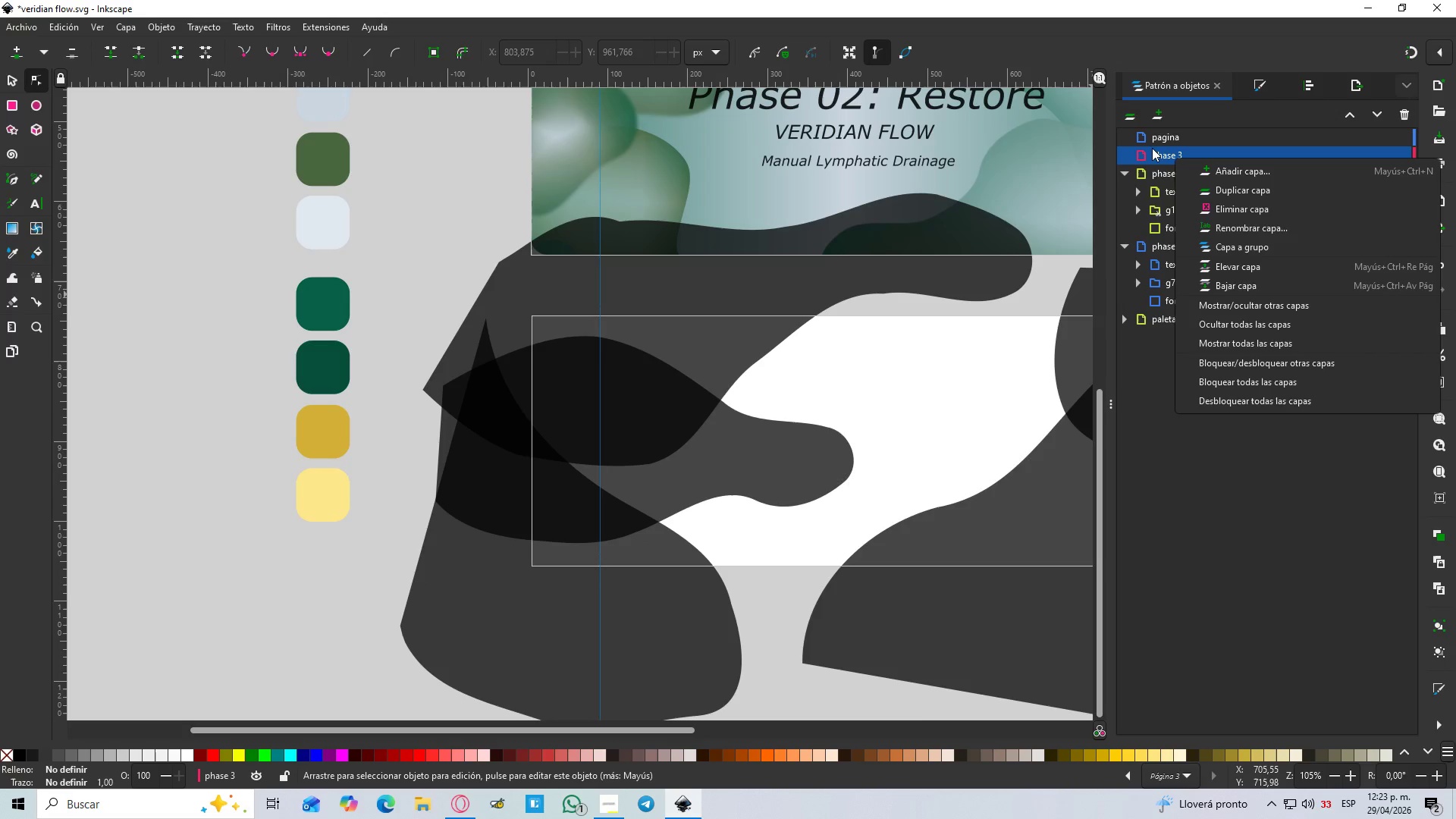 
double_click([1175, 177])
 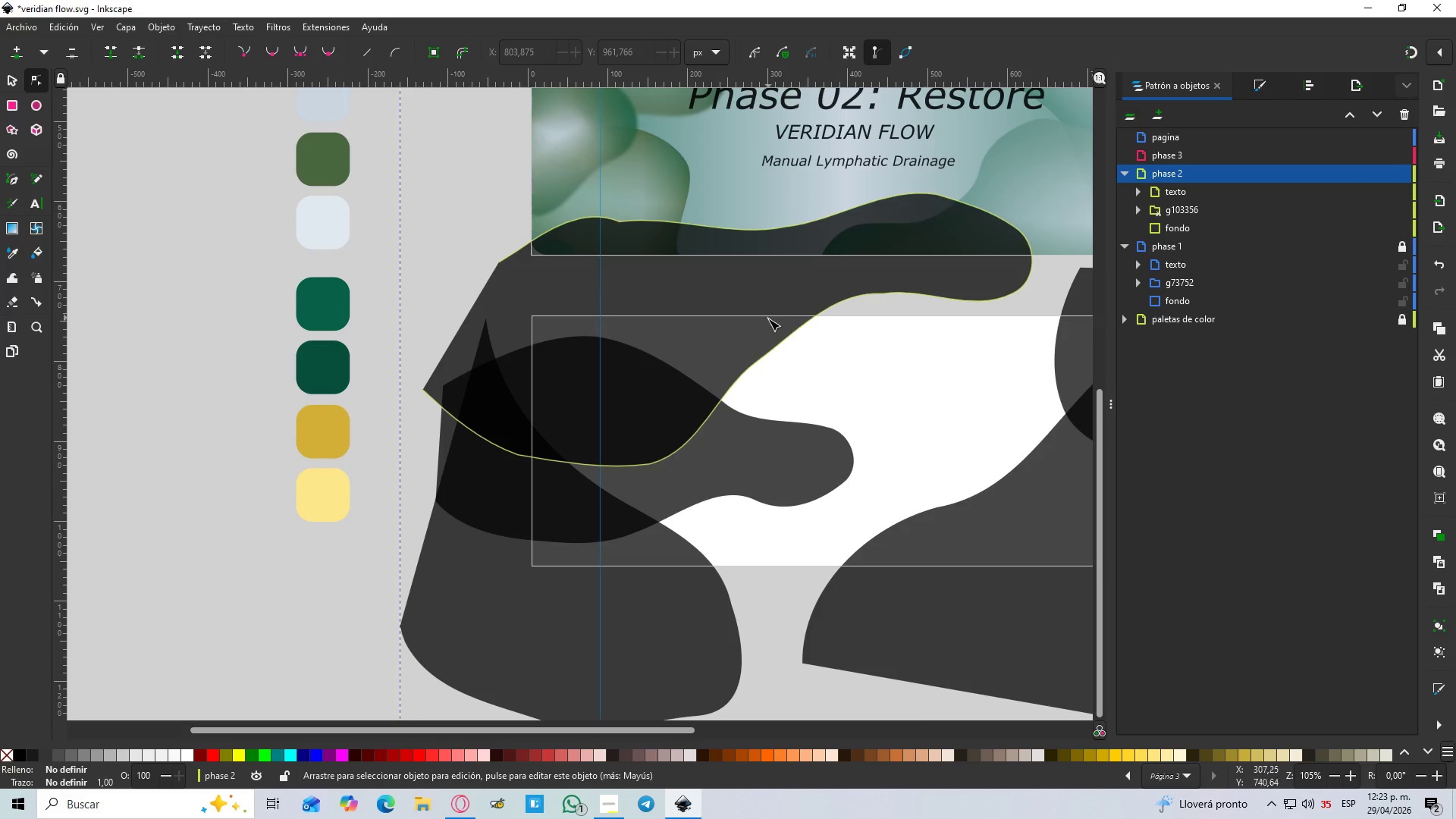 
hold_key(key=ControlLeft, duration=0.59)
scroll: coordinate [789, 344], scroll_direction: down, amount: 3.0
 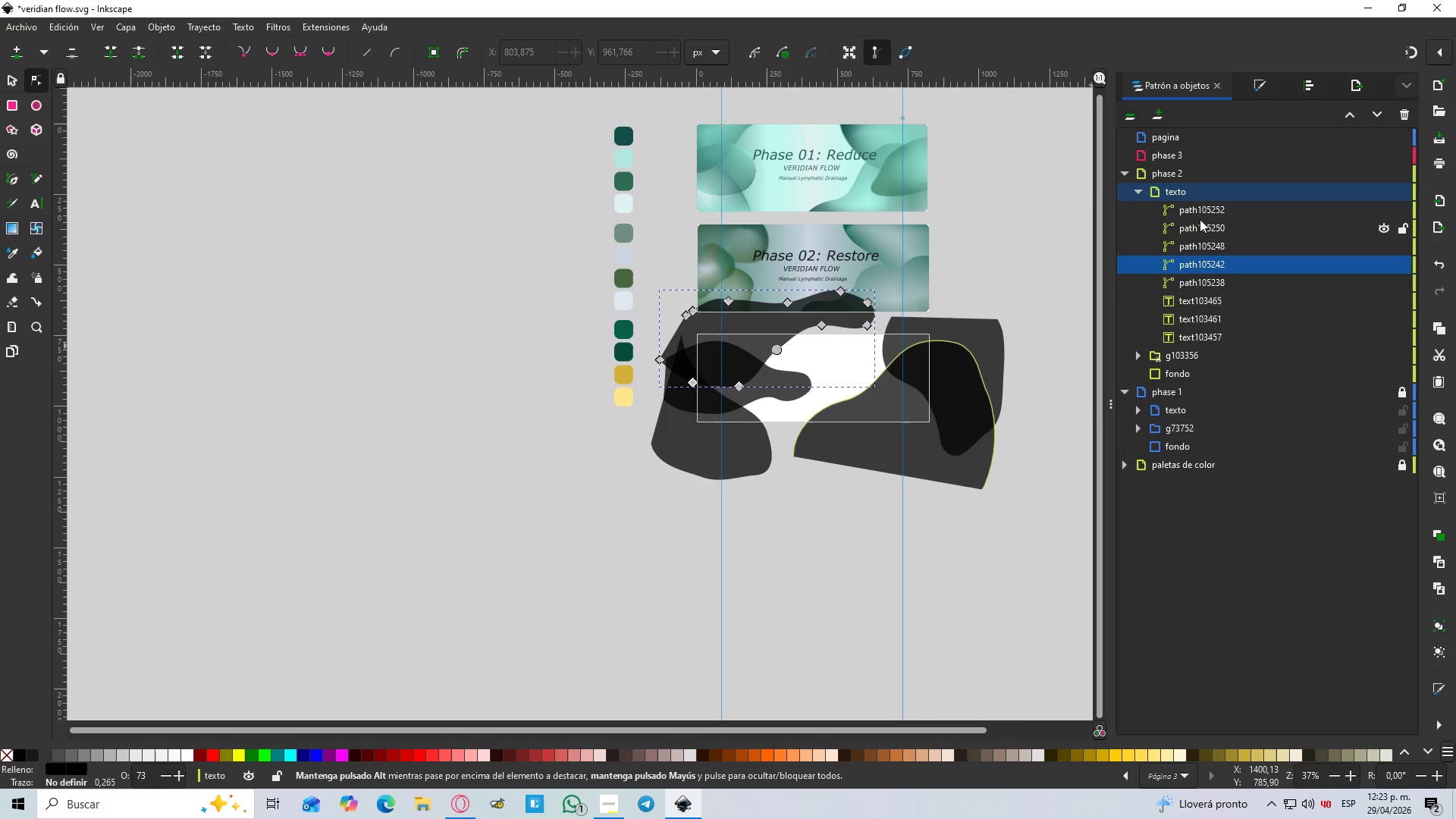 
left_click([1198, 207])
 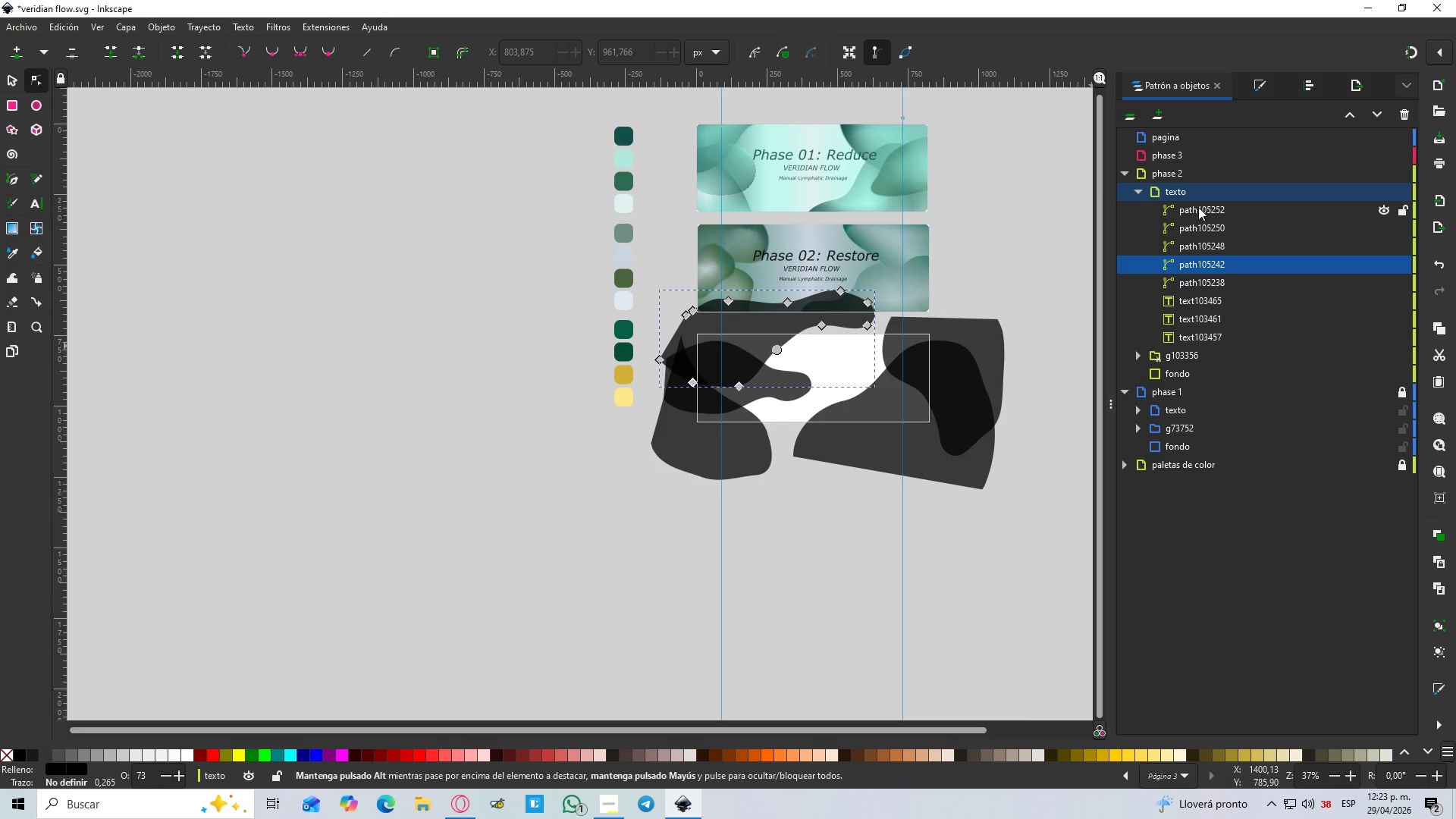 
hold_key(key=ShiftLeft, duration=1.5)
left_click([1194, 276])
 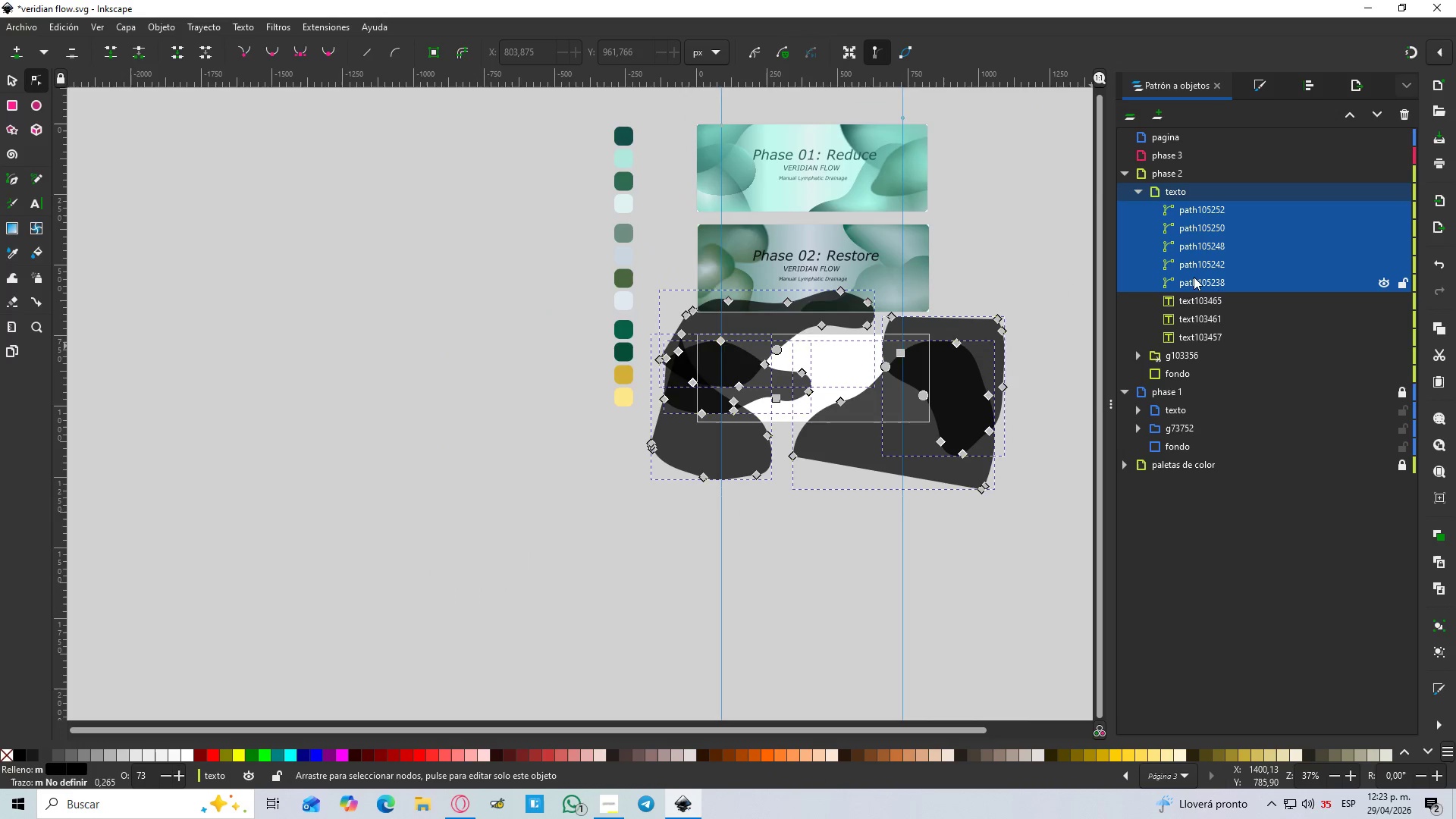 
key(Shift+ShiftLeft)
 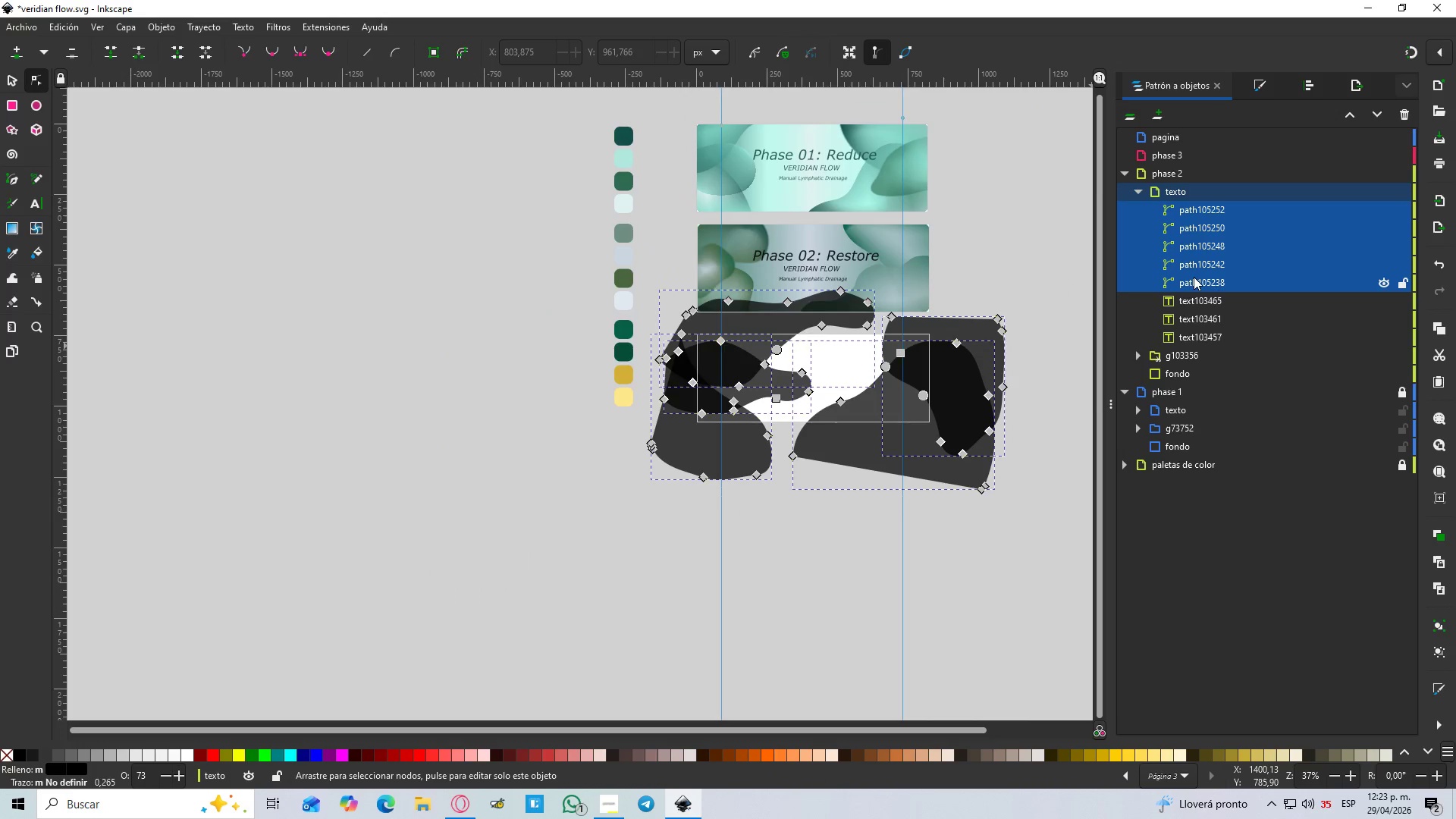 
key(Shift+ShiftLeft)
 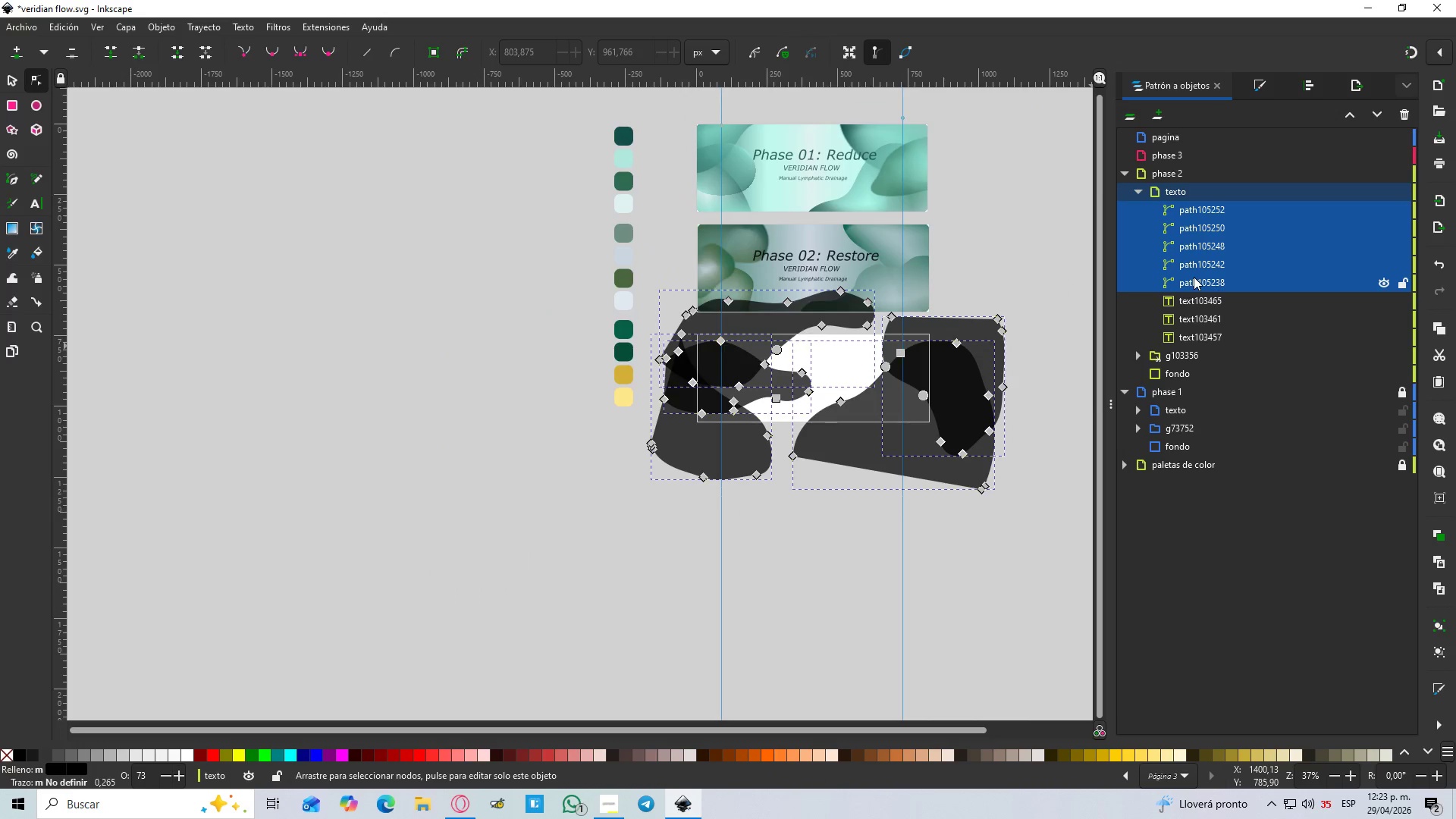 
key(Shift+ShiftLeft)
 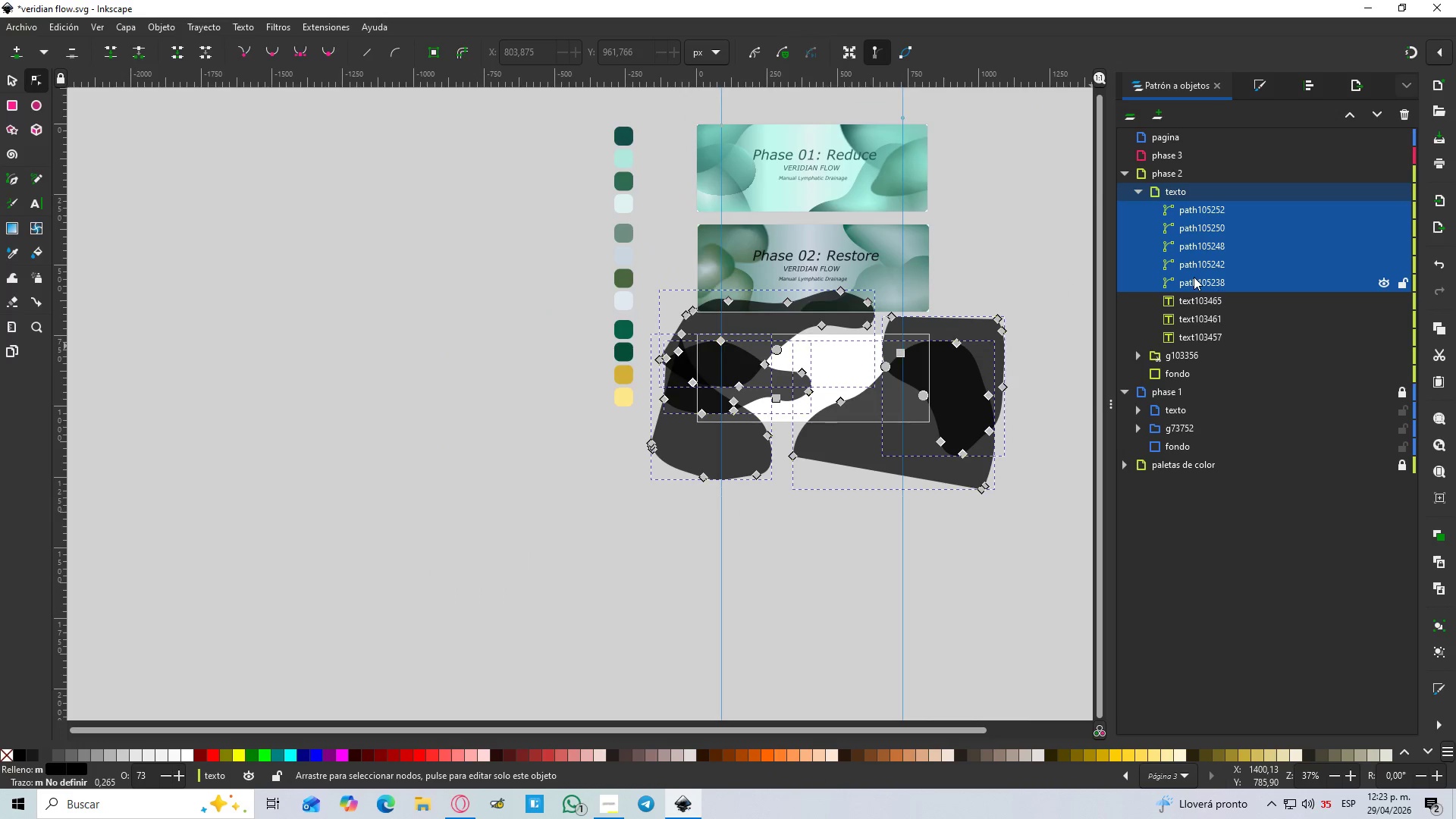 
key(Shift+ShiftLeft)
 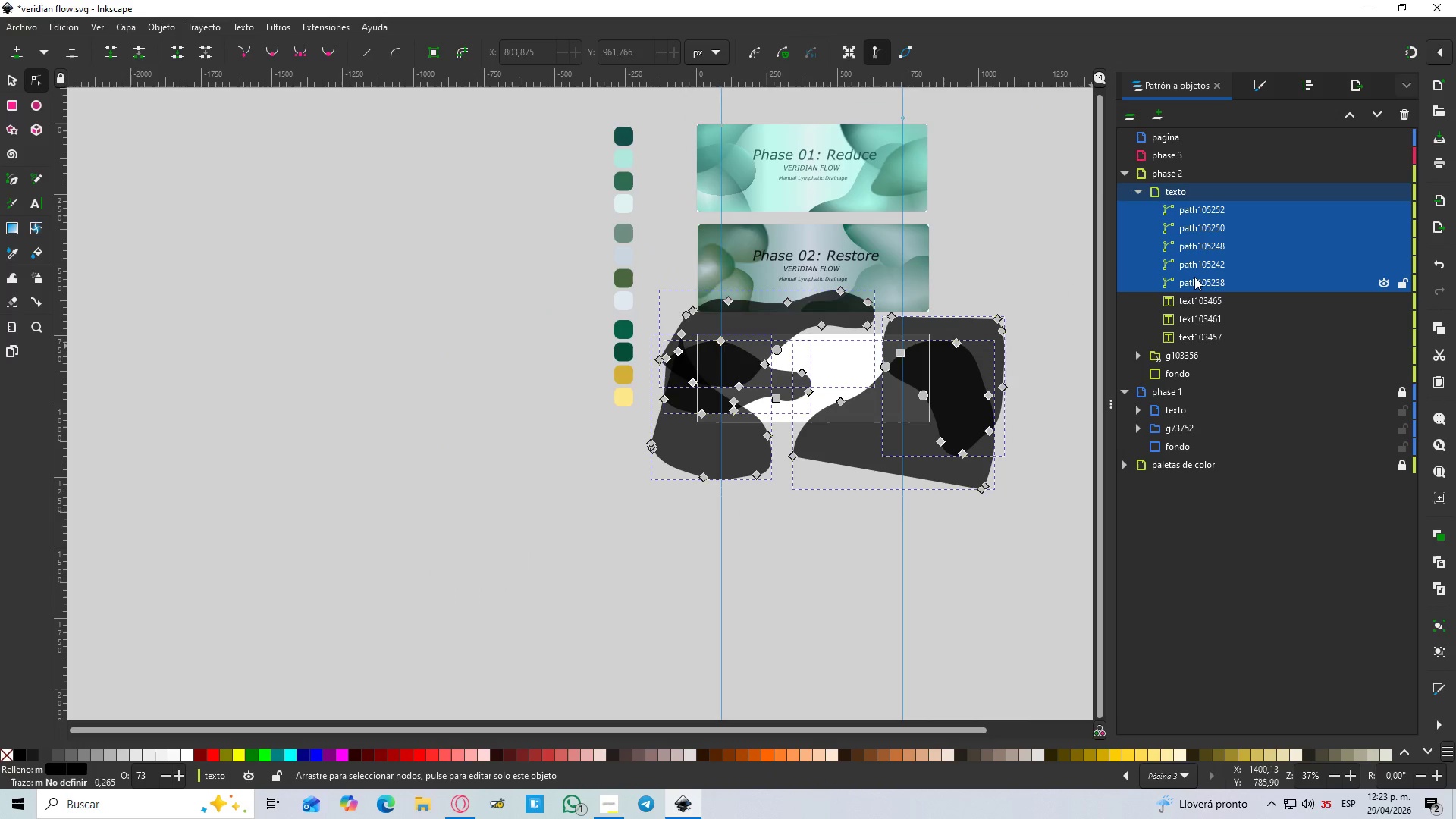 
key(Shift+ShiftLeft)
 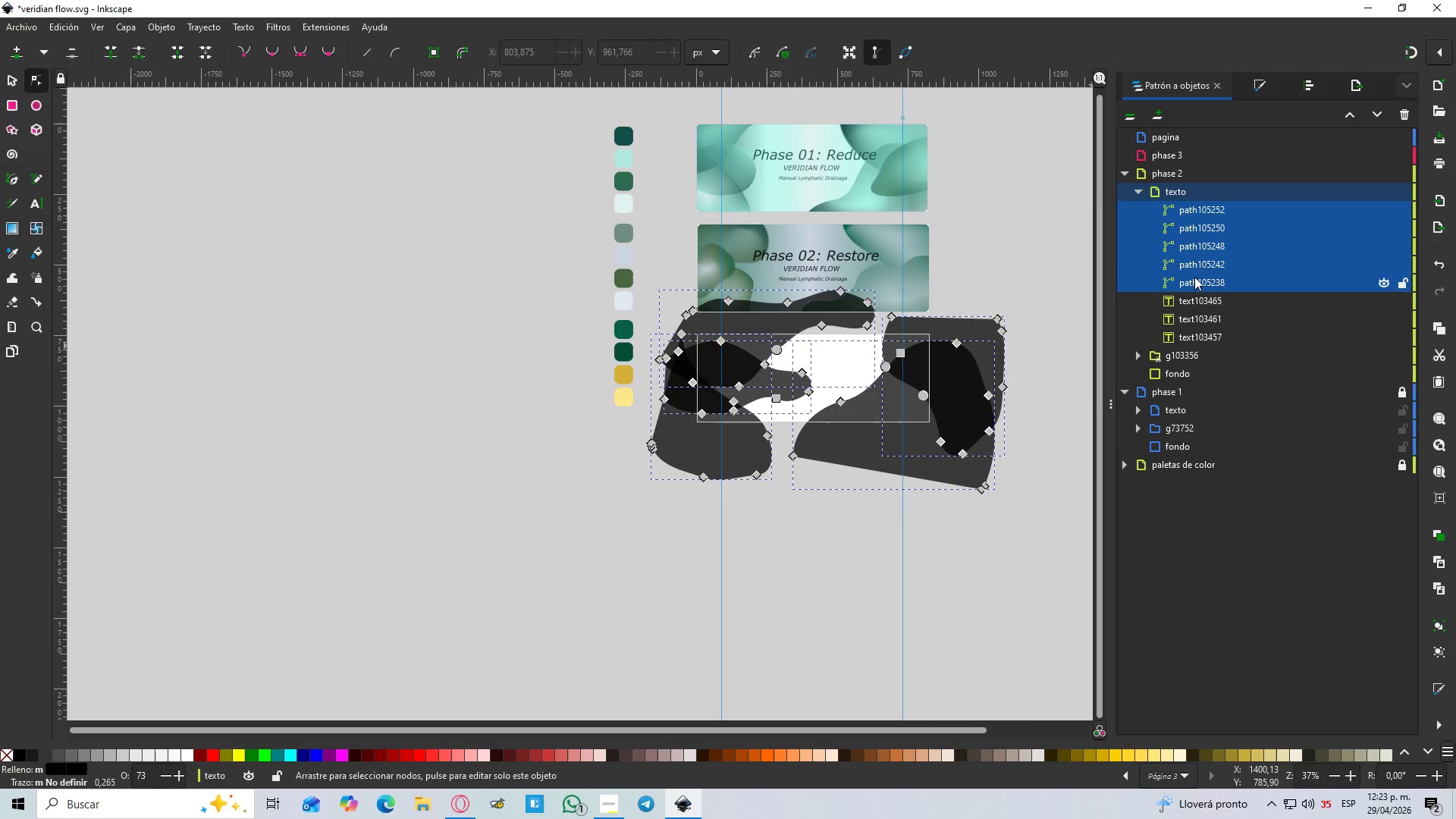 
hold_key(key=ShiftLeft, duration=24.98)
left_click([996, 460])
 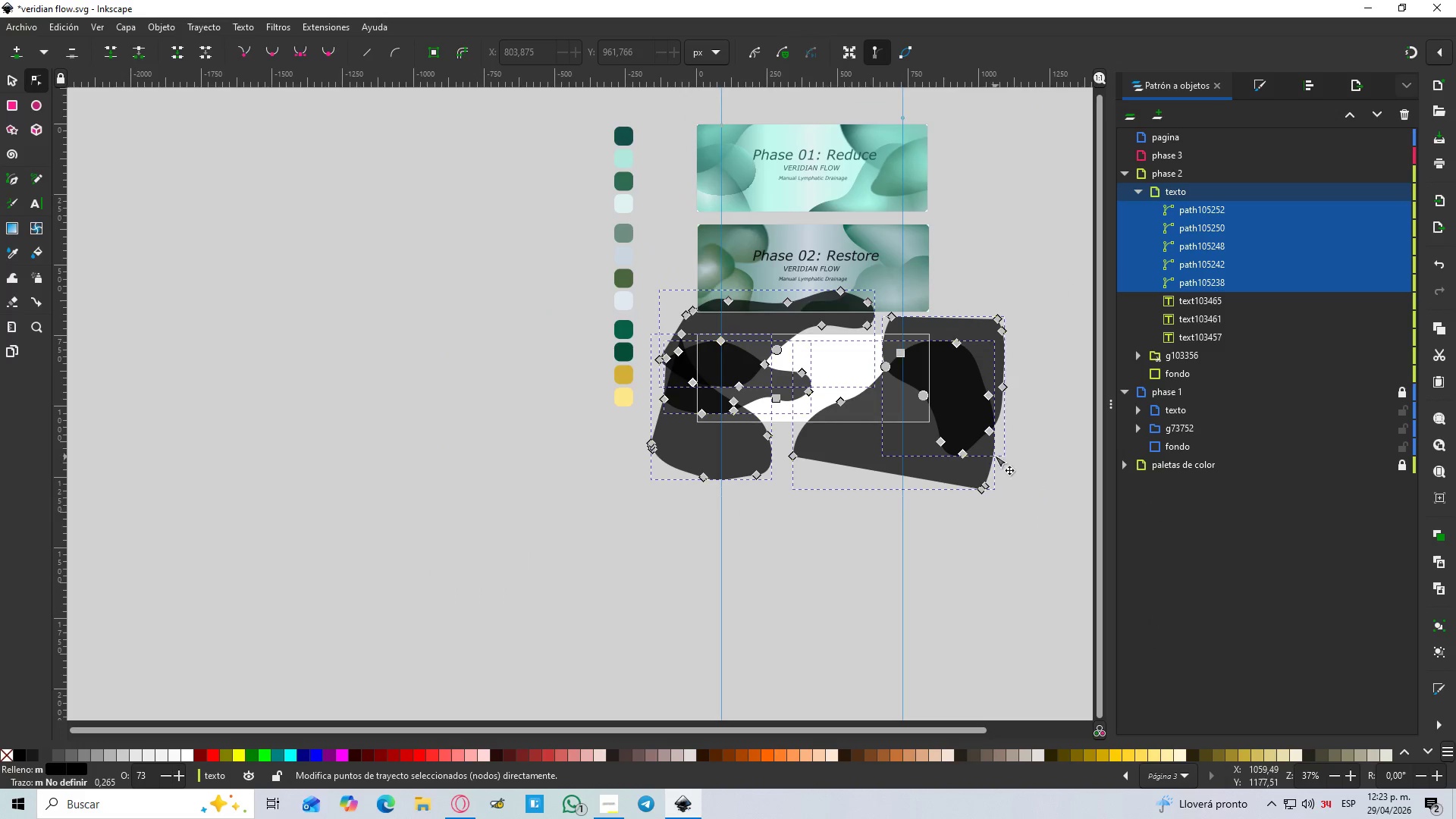 
right_click([941, 451])
 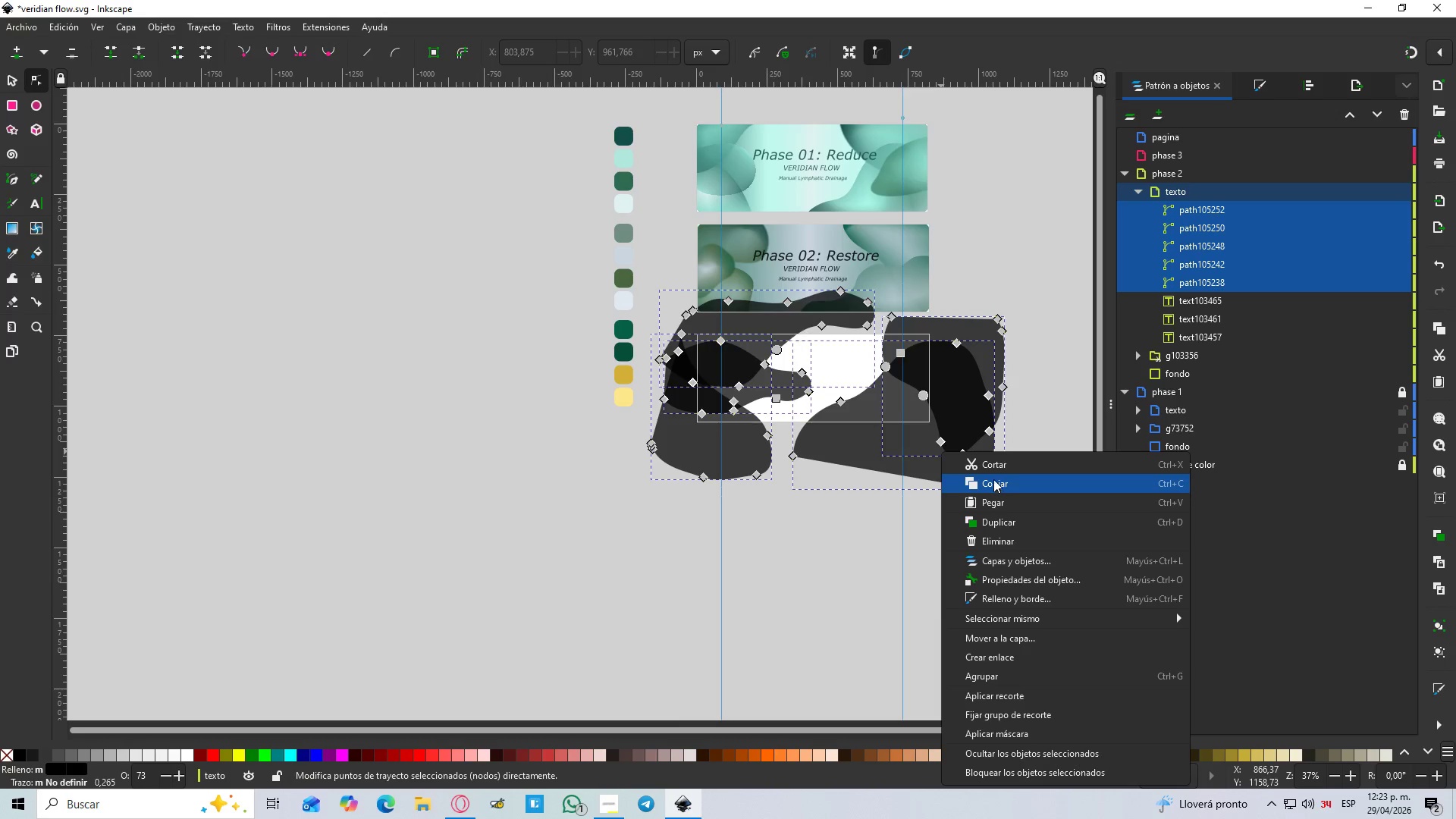 
left_click([993, 469])
 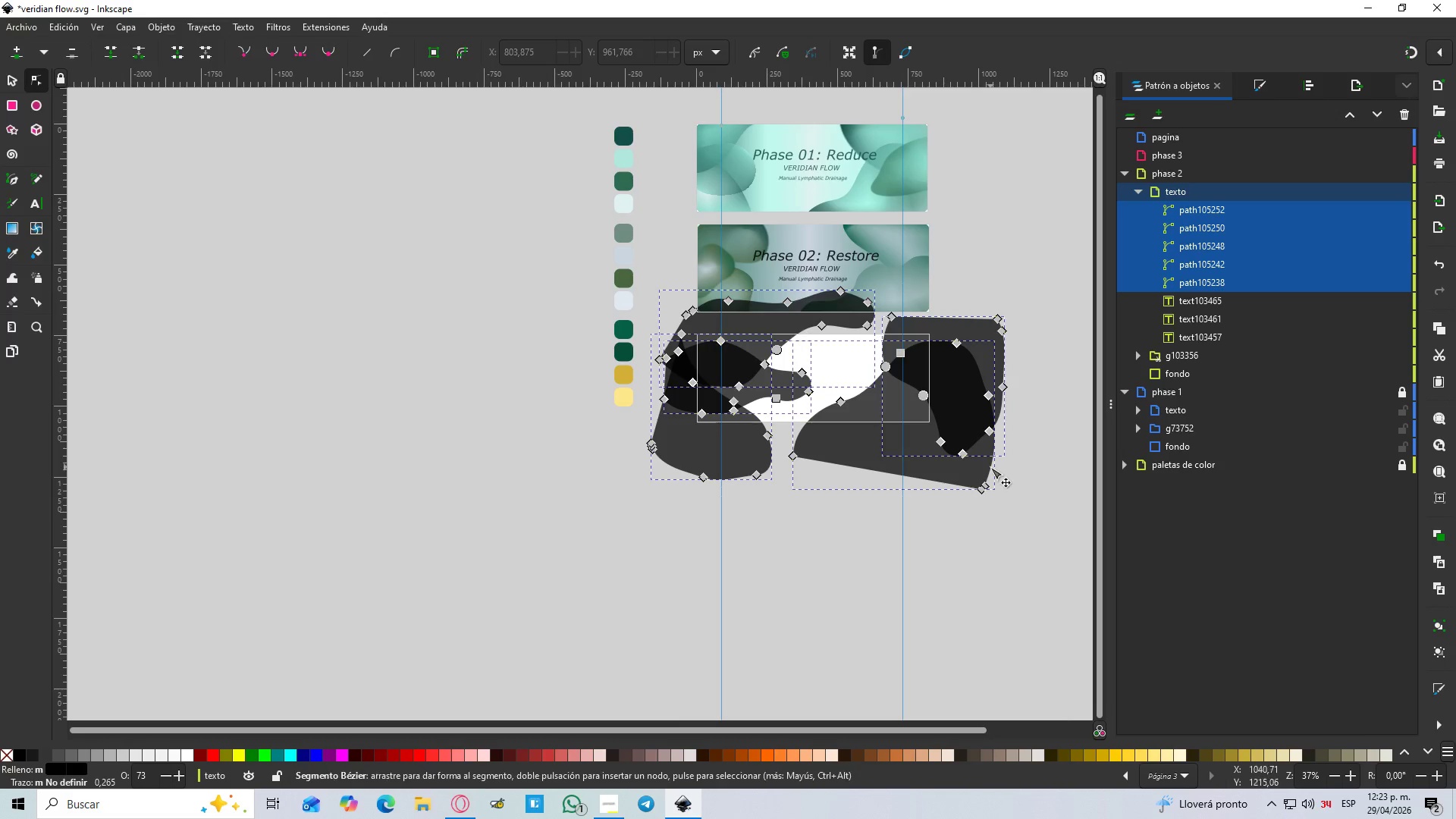 
key(Control+X)
 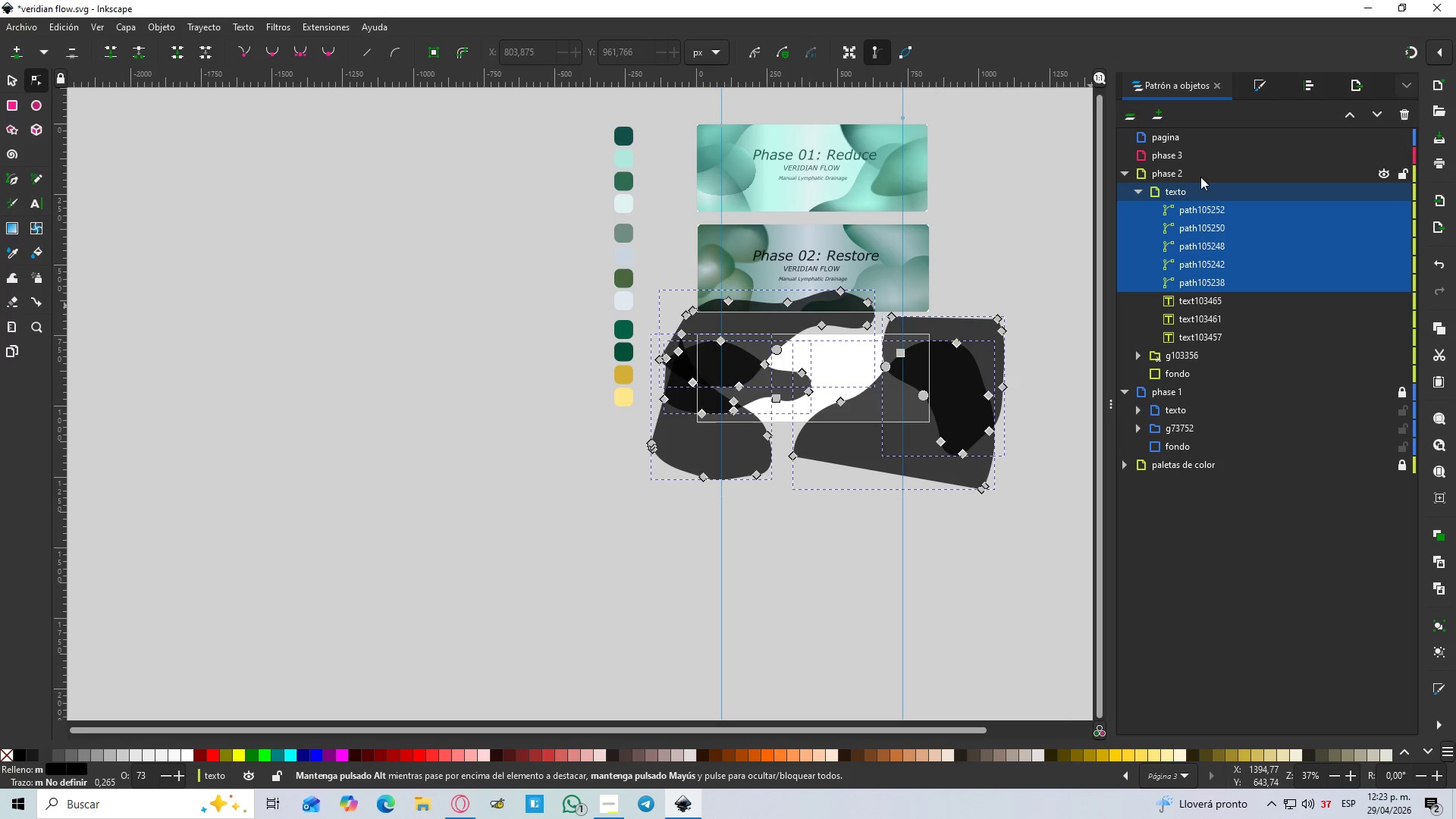 
left_click([1184, 156])
 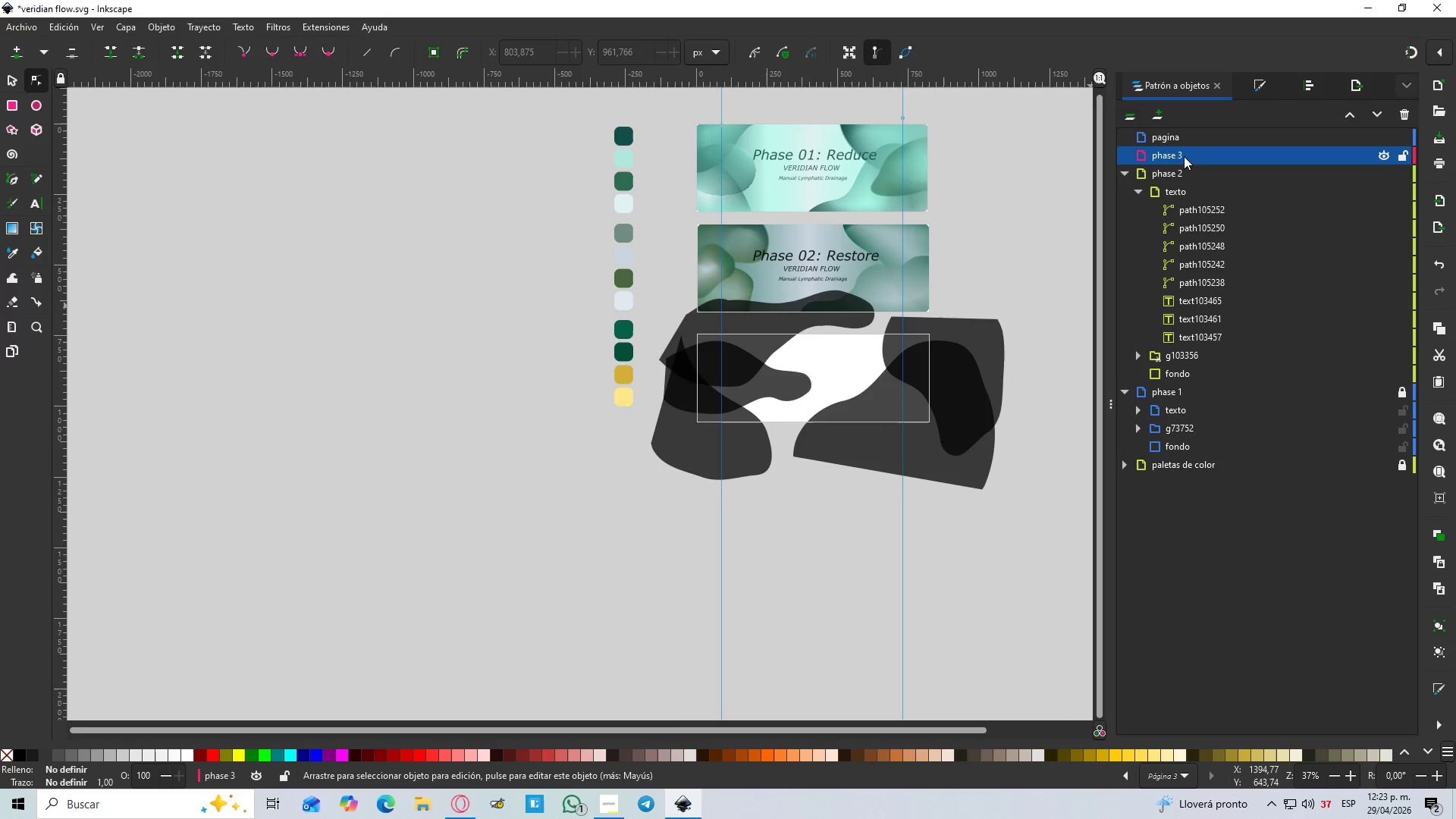 
key(Control+V)
 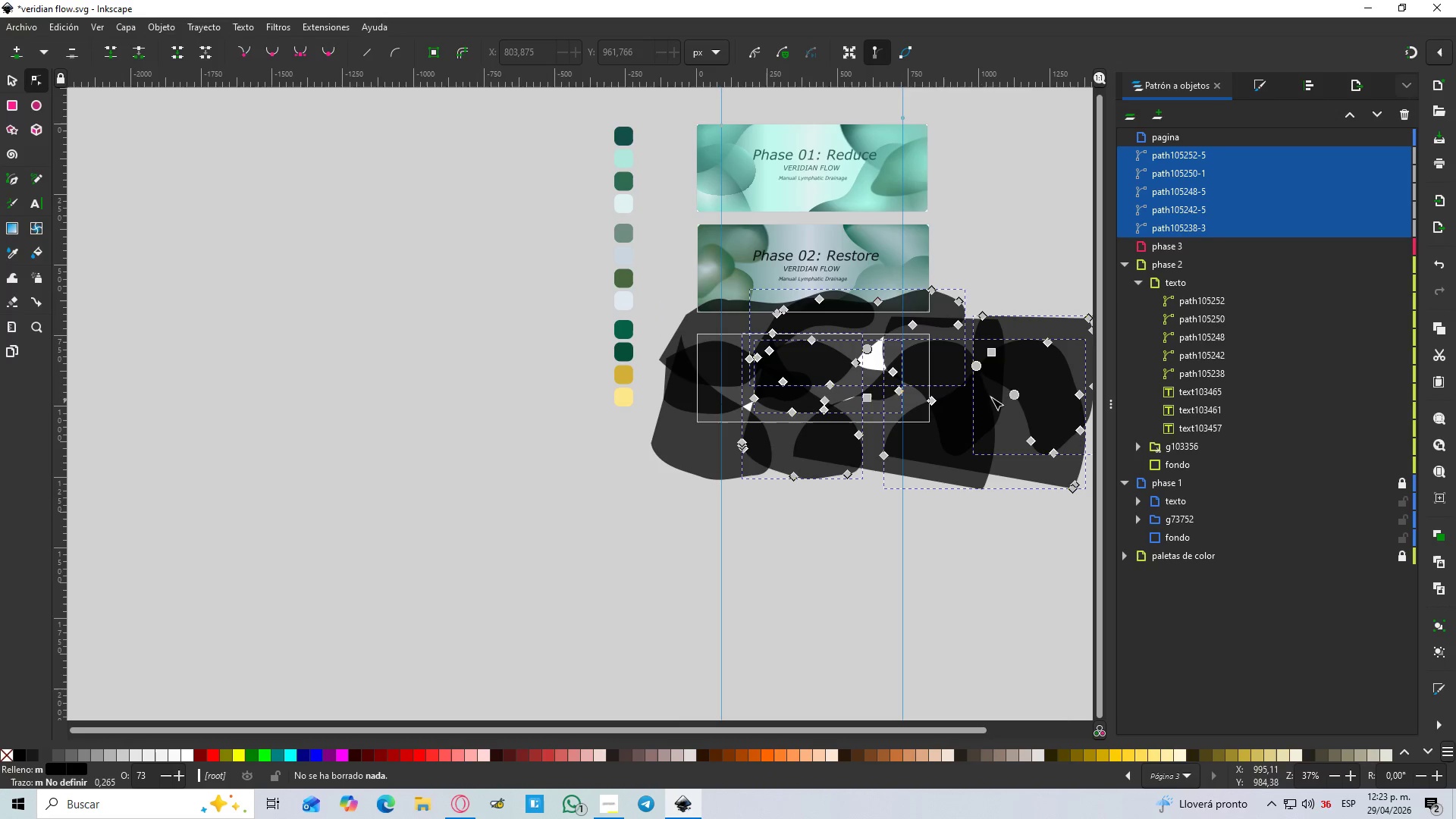 
left_click_drag(start_coordinate=[1034, 366], to_coordinate=[951, 425])
 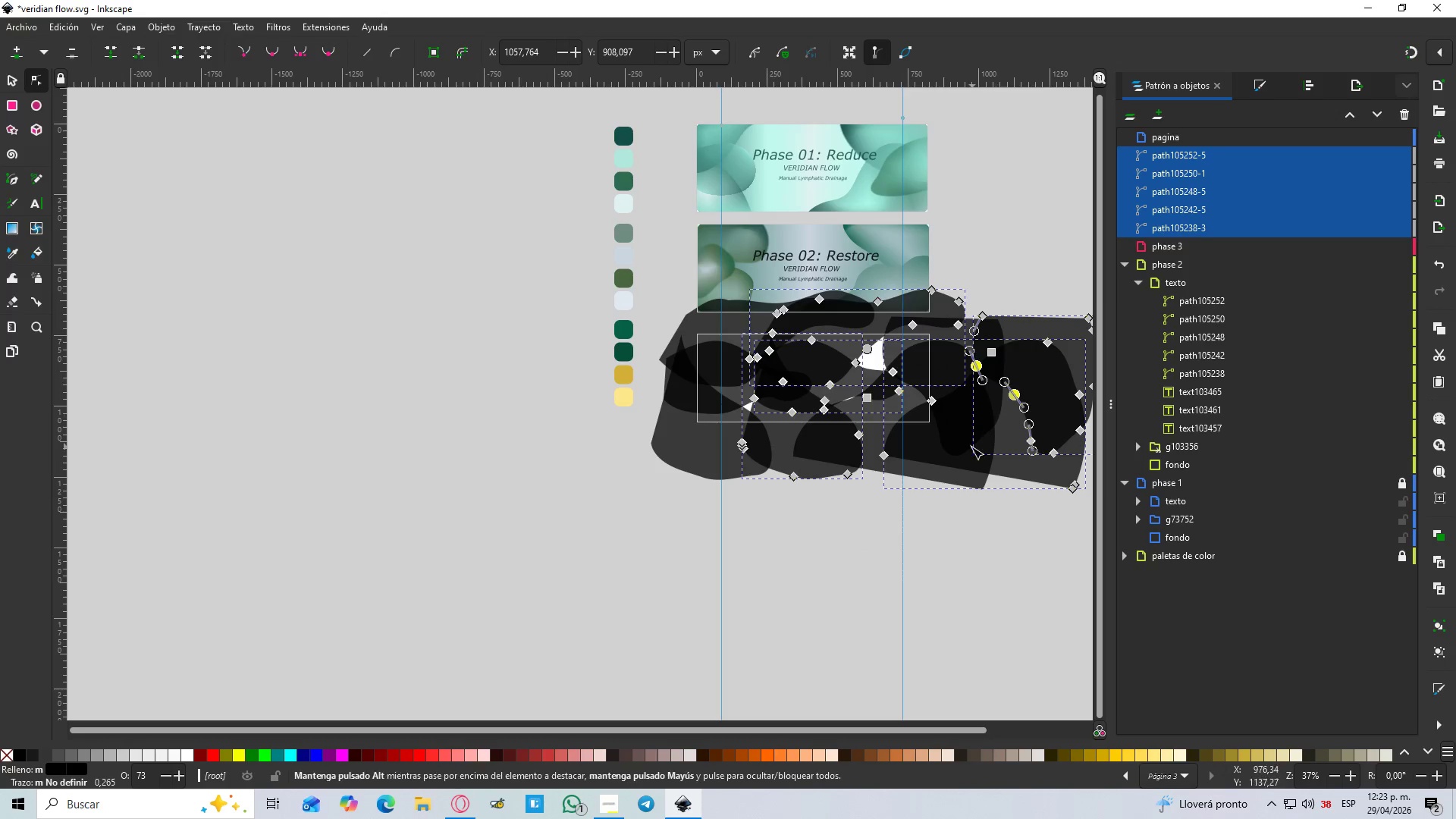 
left_click_drag(start_coordinate=[986, 423], to_coordinate=[985, 432])
 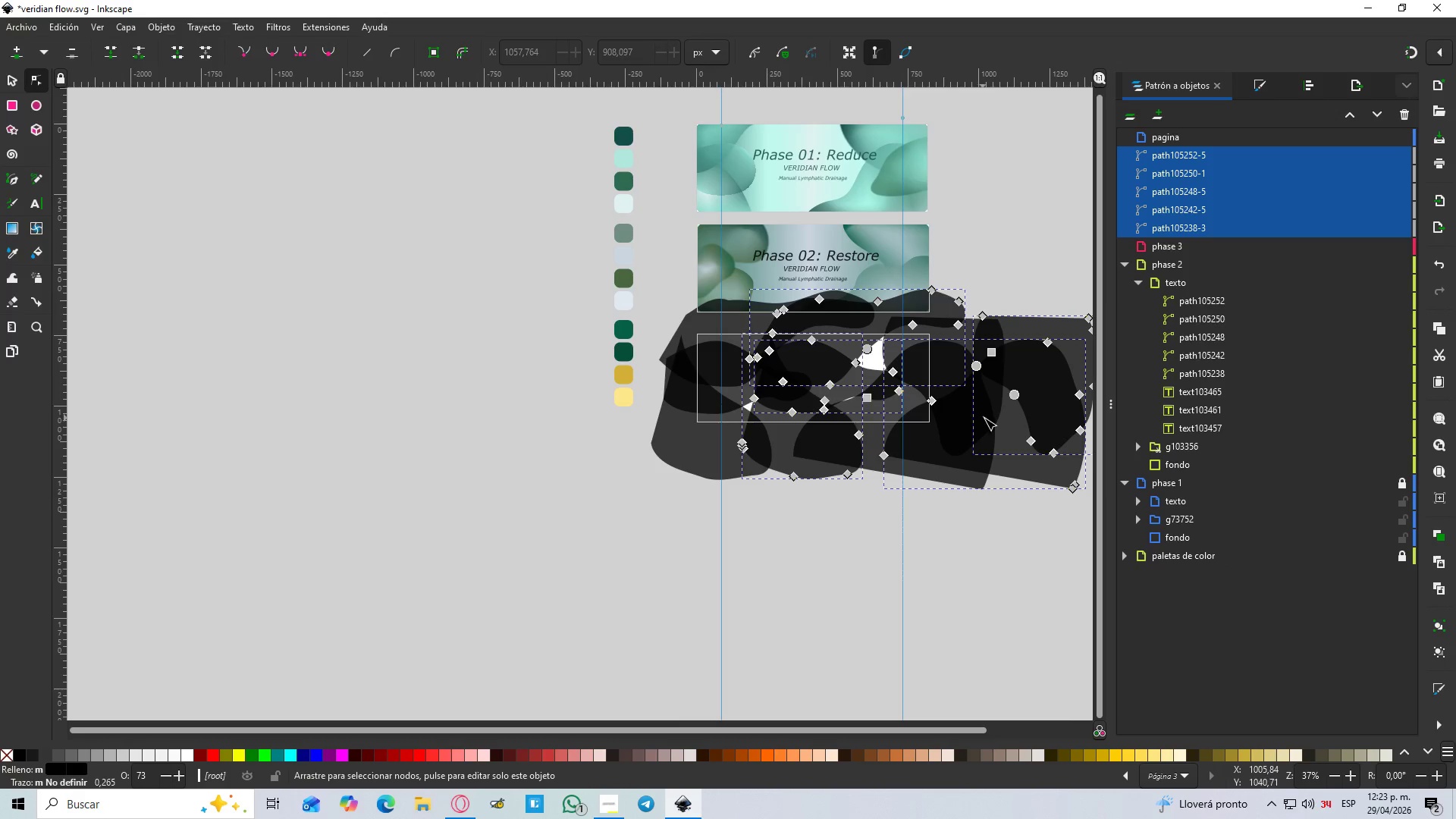 
key(S)
 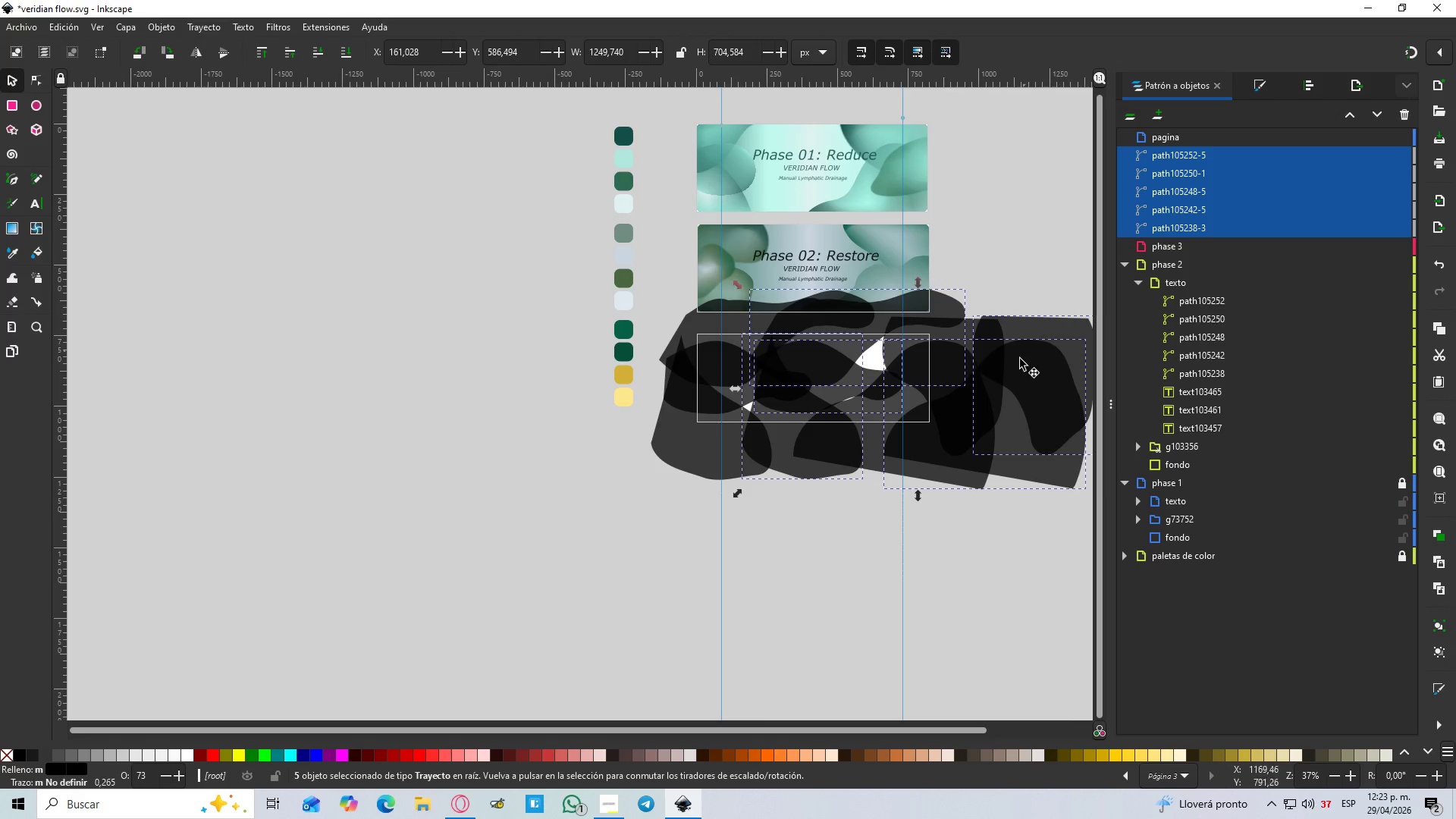 
left_click_drag(start_coordinate=[1017, 363], to_coordinate=[504, 502])
 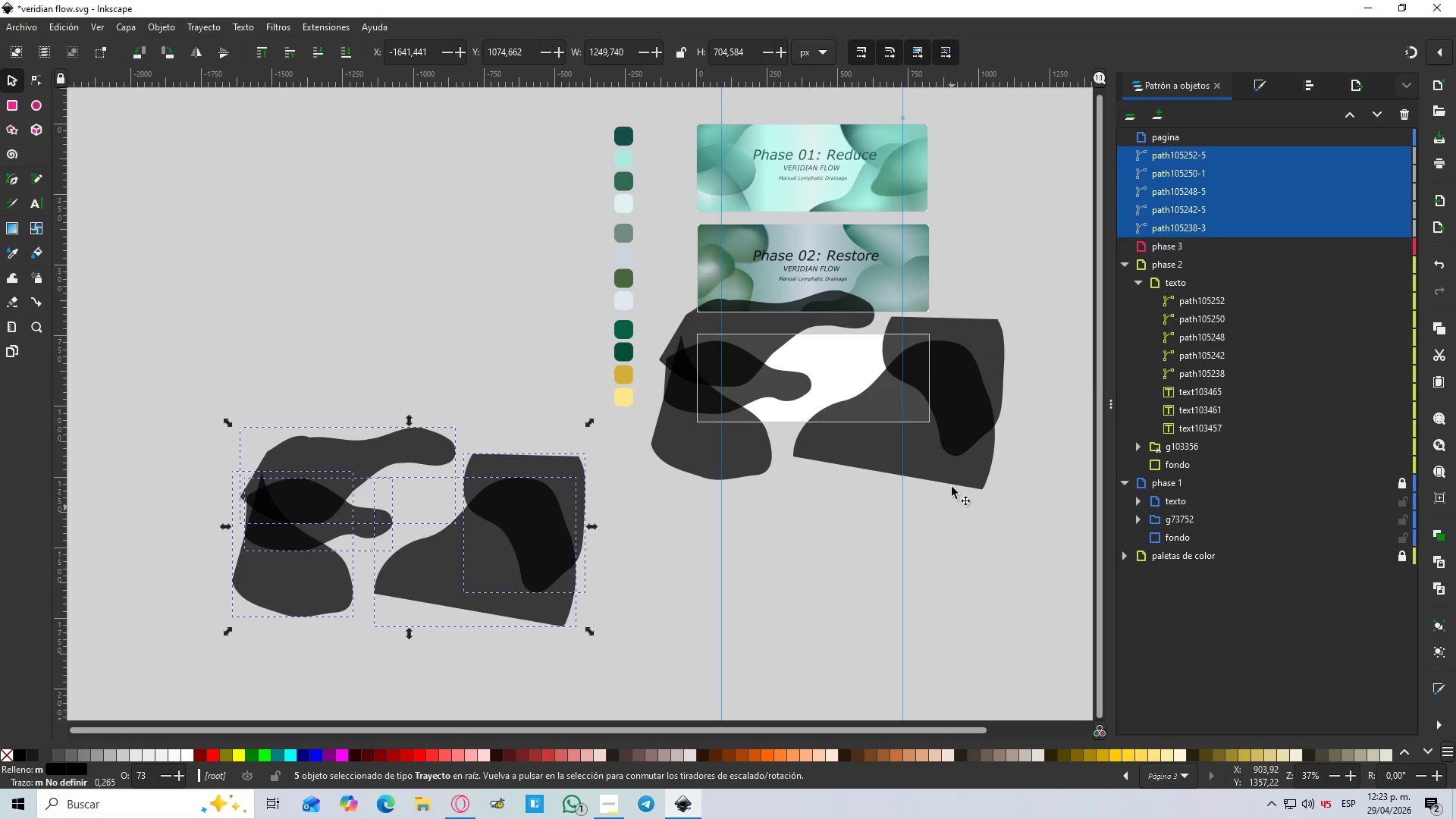 
double_click([971, 386])
 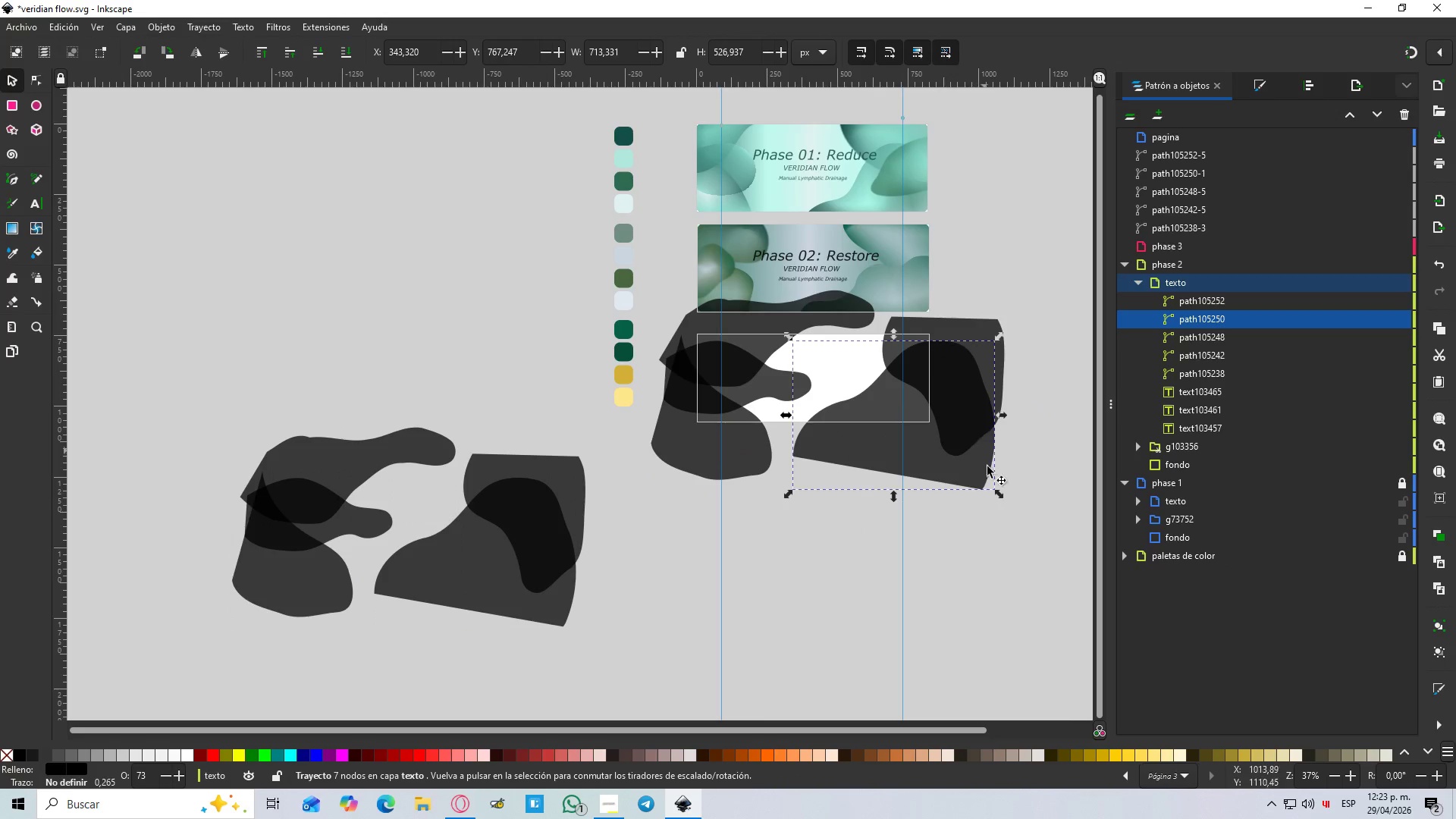 
left_click([990, 507])
 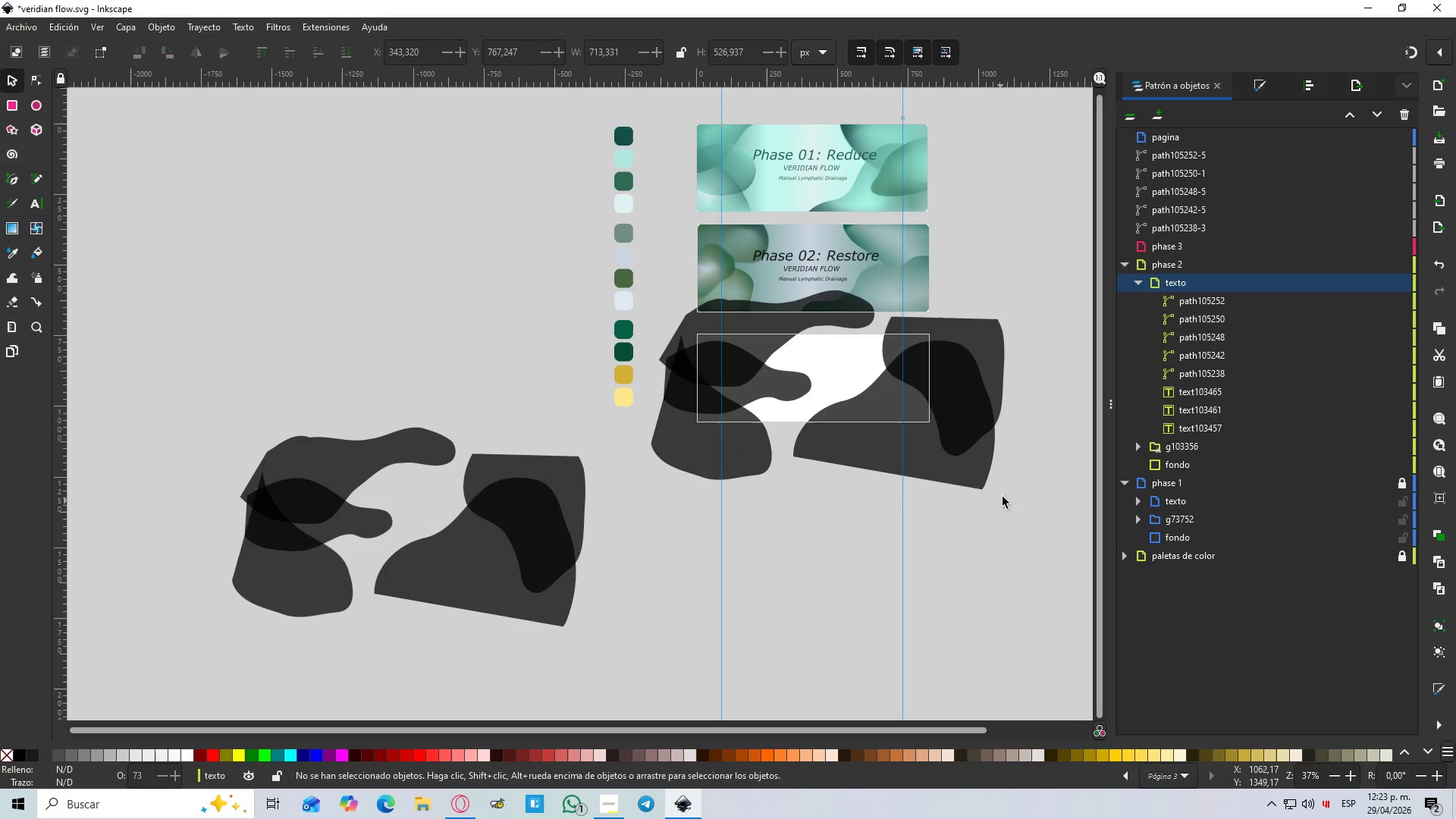 
left_click_drag(start_coordinate=[1006, 494], to_coordinate=[669, 332])
 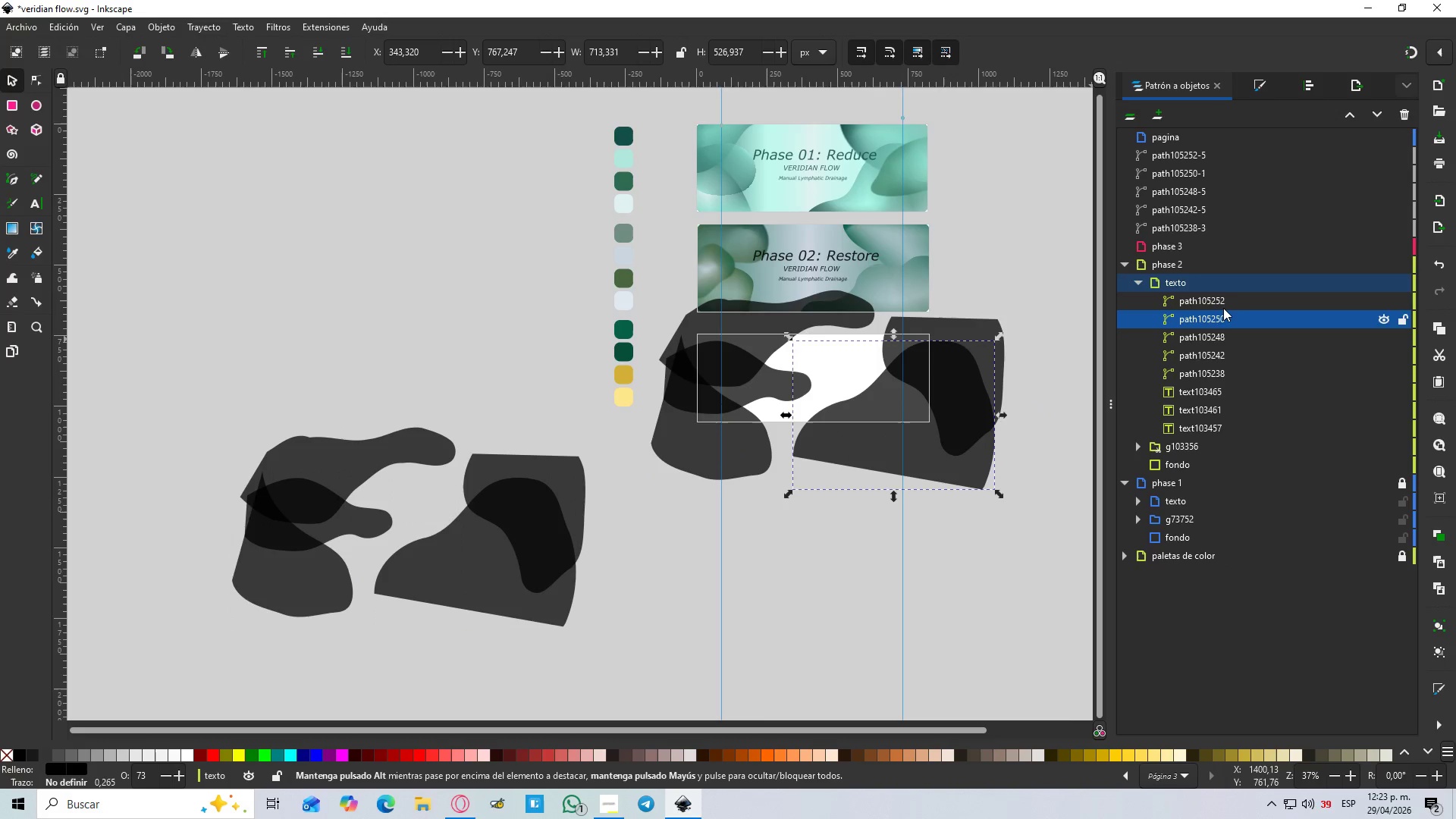 
left_click([1219, 302])
 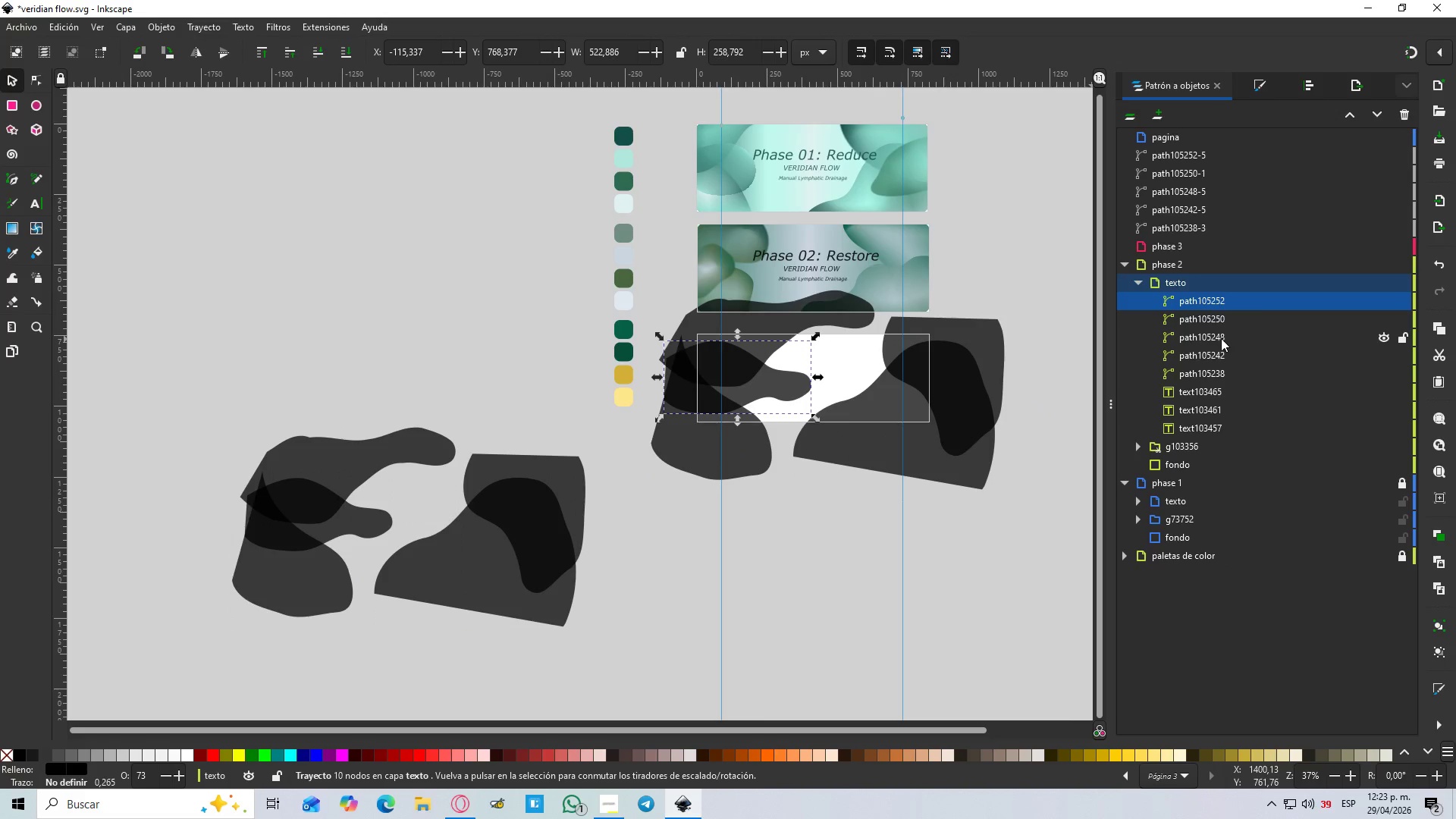 
hold_key(key=ControlLeft, duration=0.95)
left_click([1217, 374])
 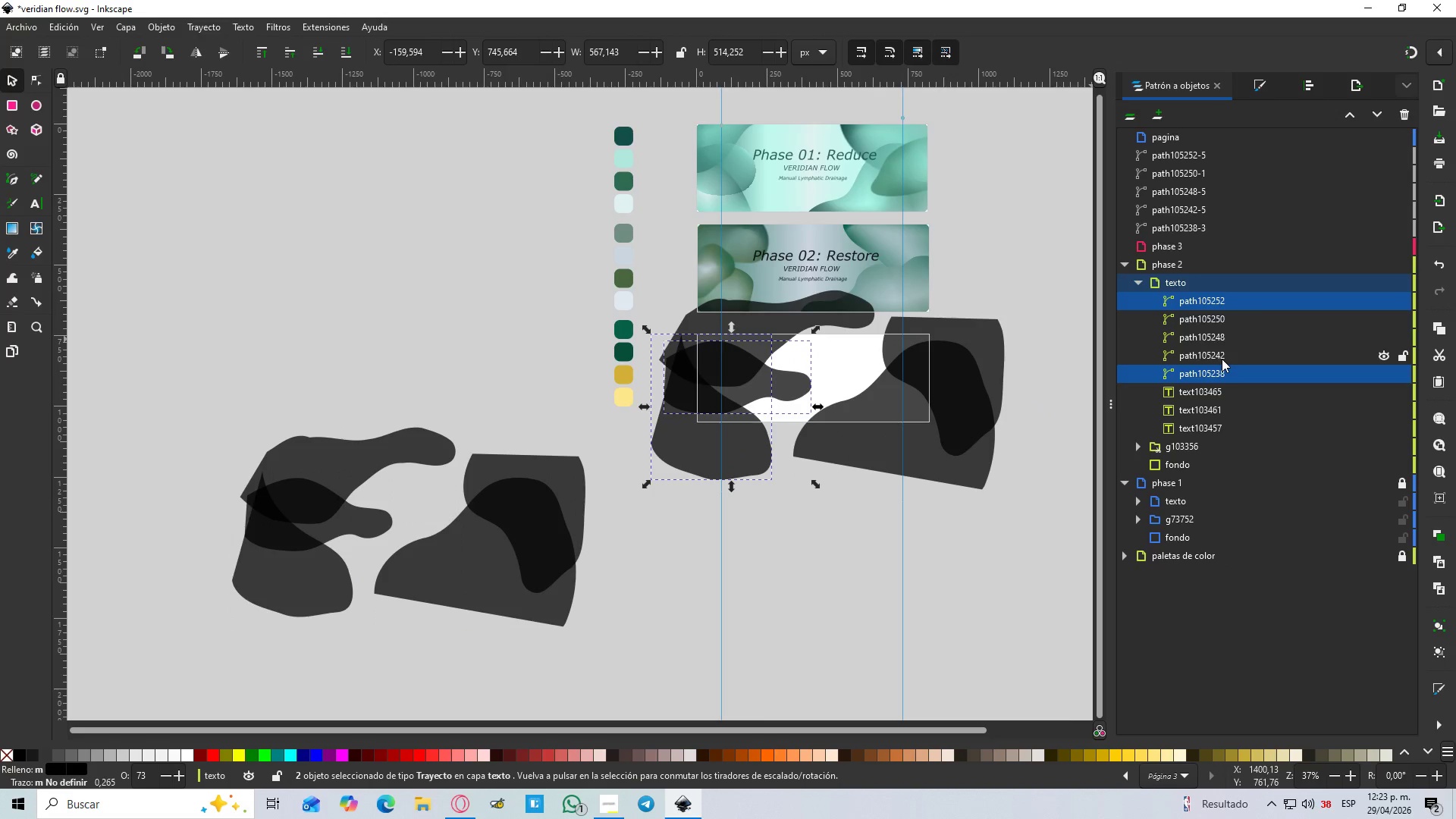 
left_click([1219, 298])
 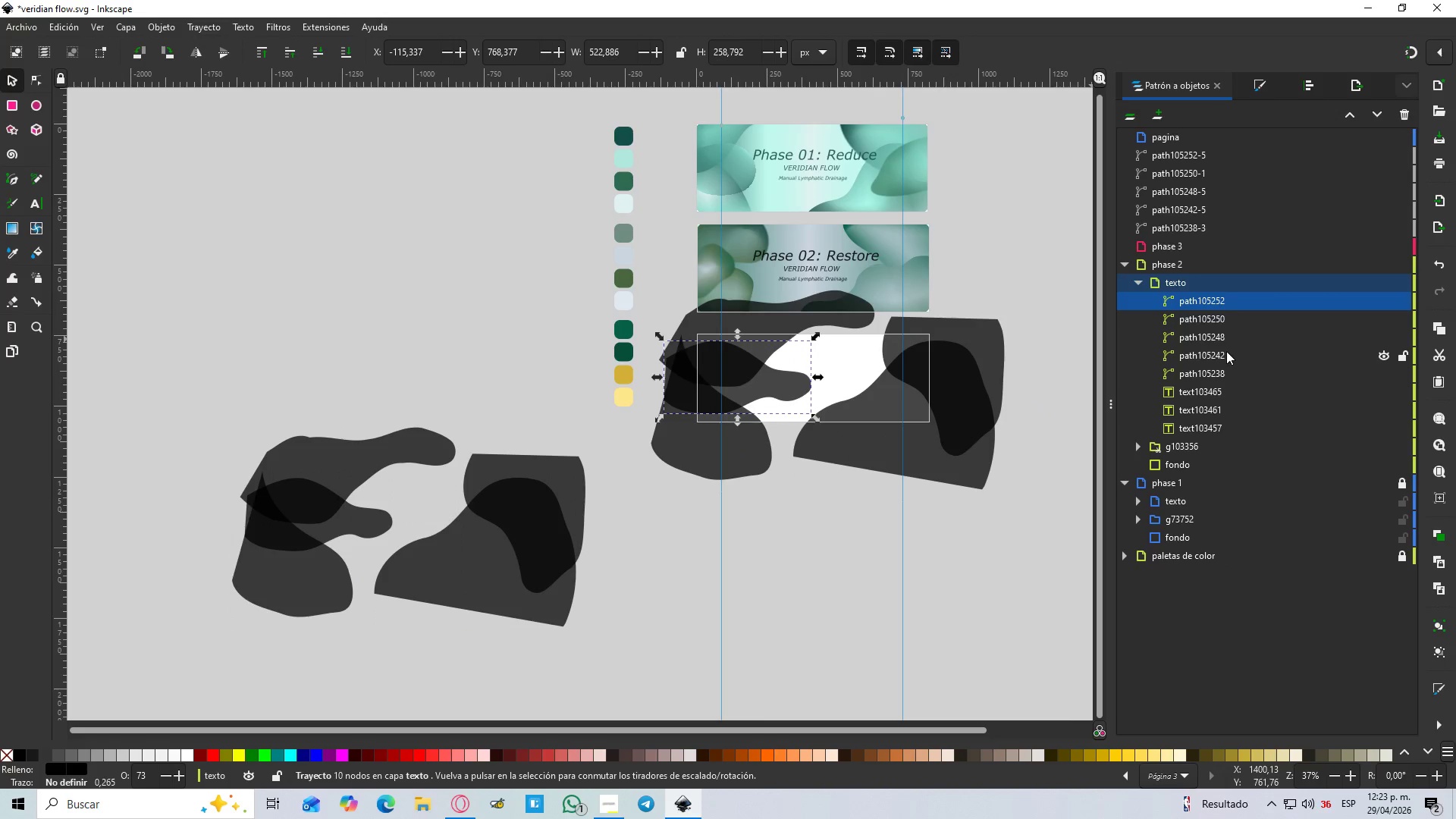 
hold_key(key=ShiftLeft, duration=0.97)
left_click([1213, 376])
 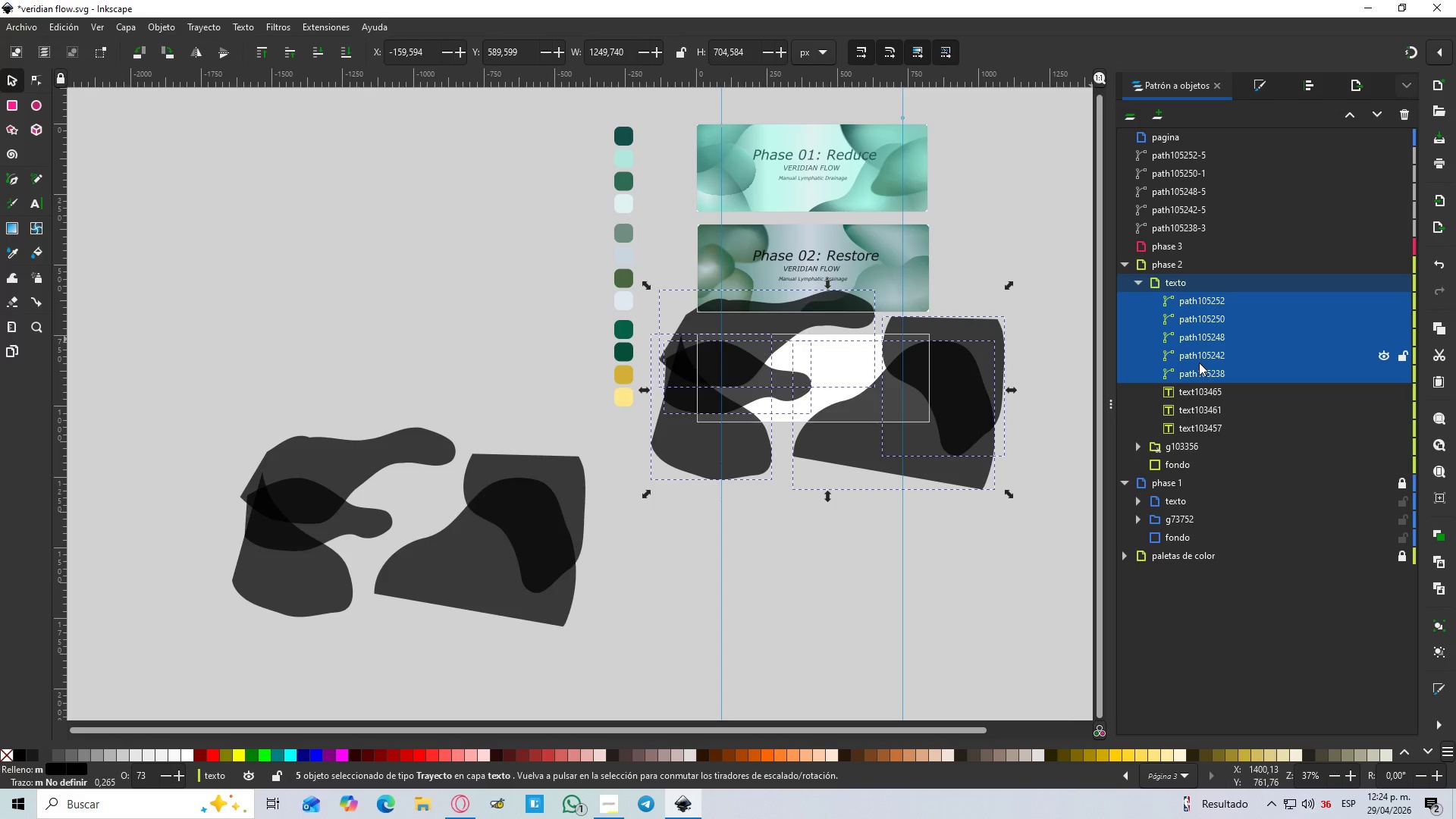 
key(Delete)
 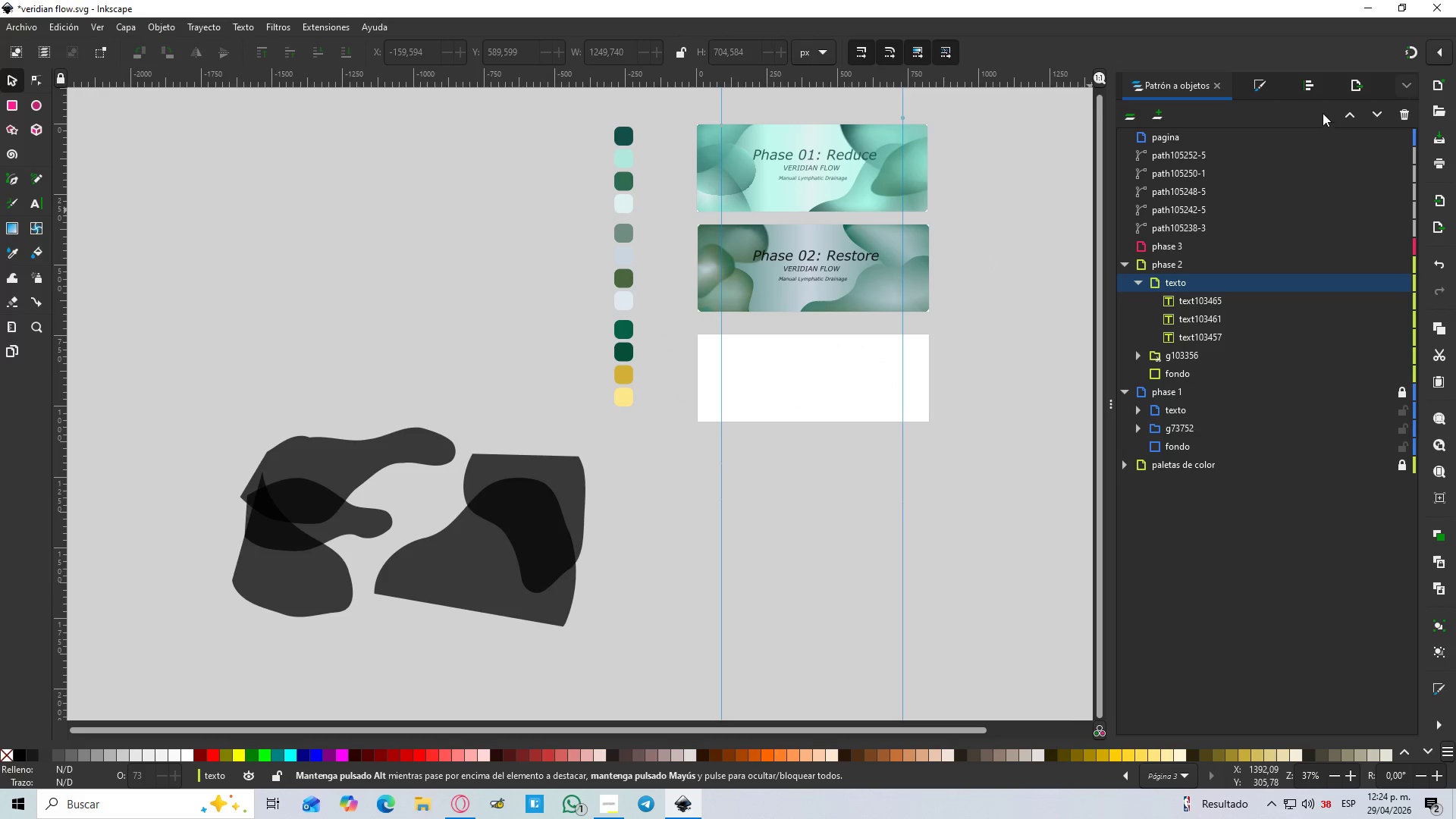 
left_click([1216, 156])
 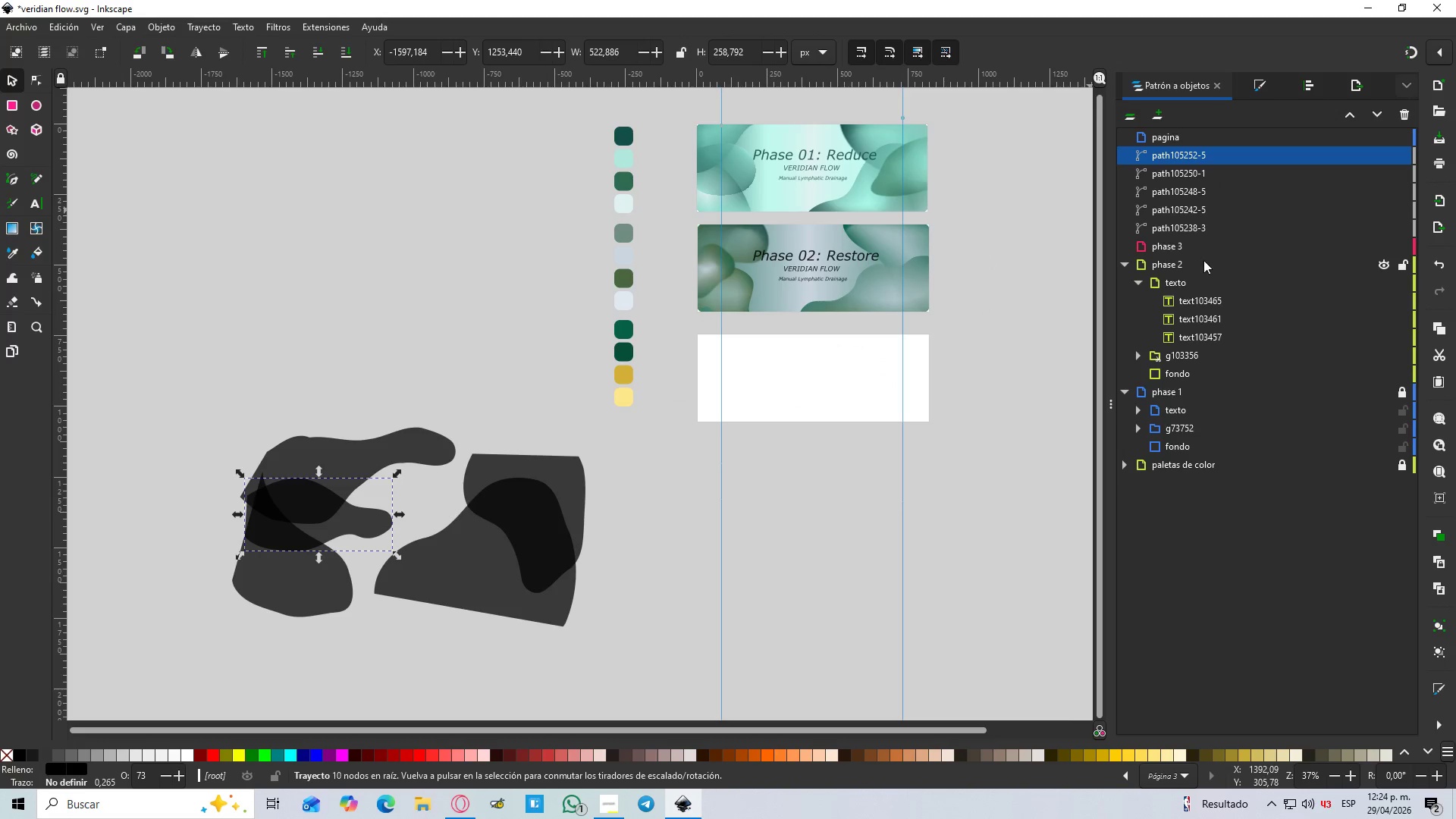 
hold_key(key=ShiftLeft, duration=1.5)
 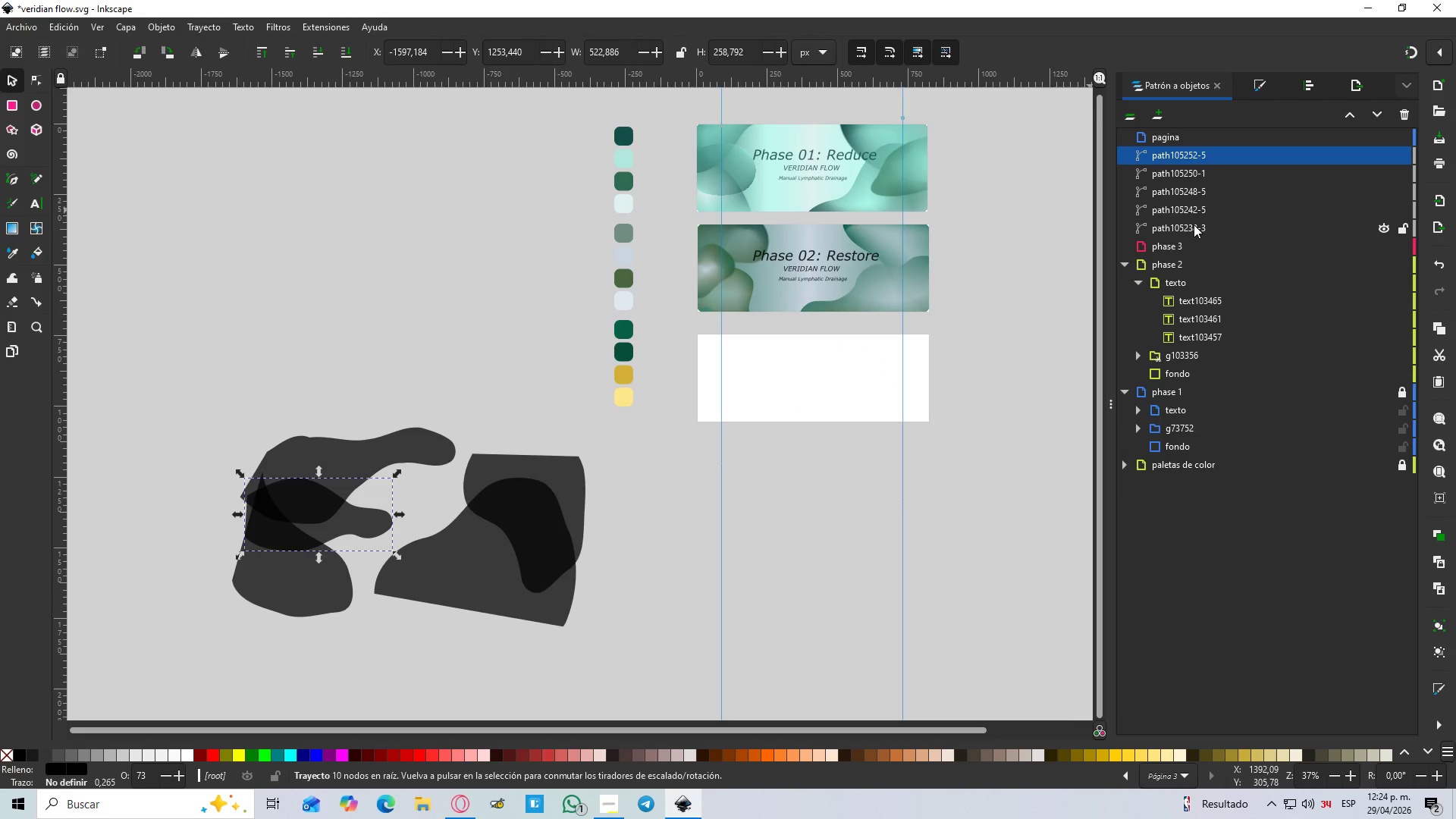 
hold_key(key=ShiftLeft, duration=1.3)
left_click([1194, 224])
 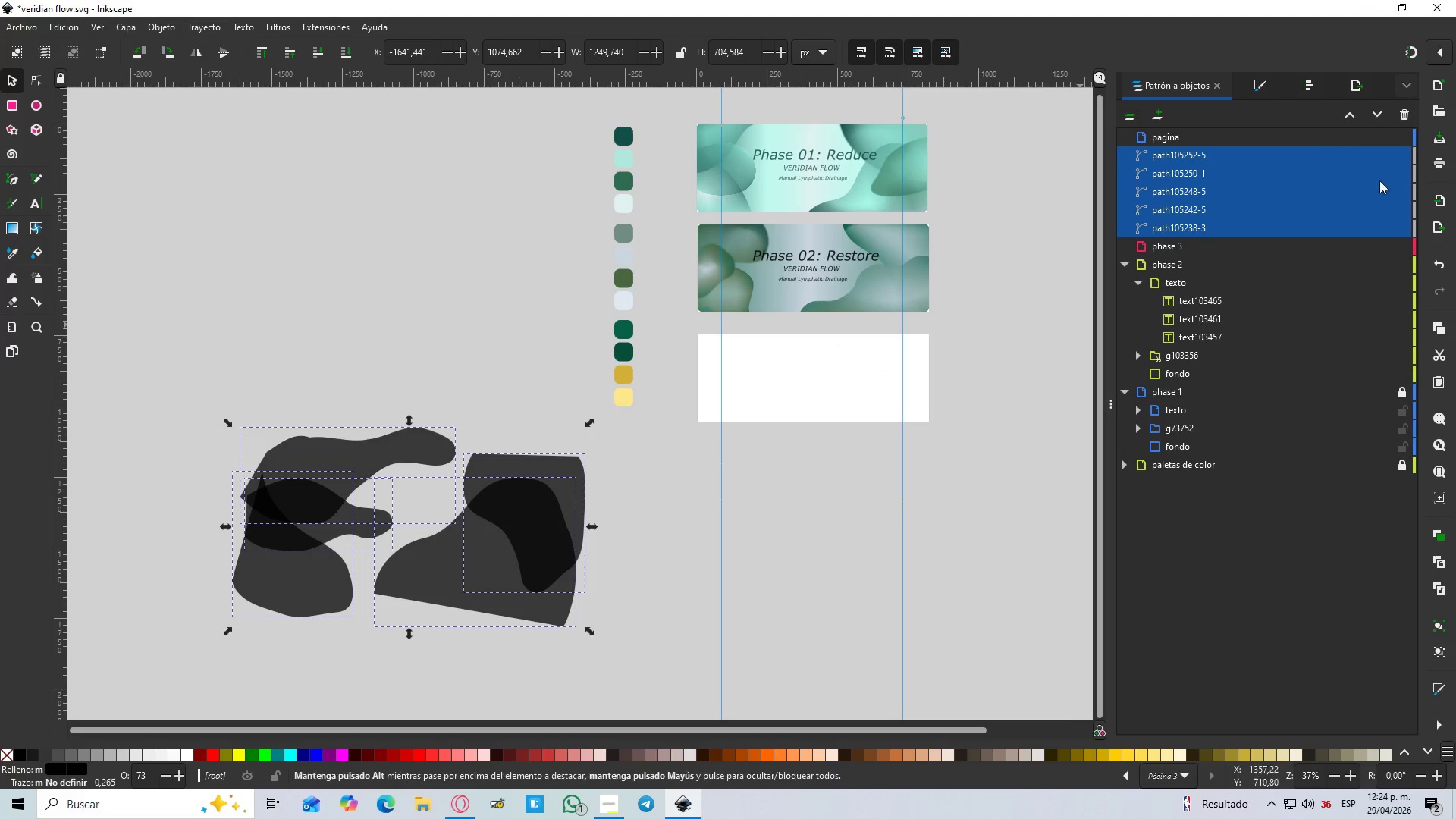 
left_click_drag(start_coordinate=[1209, 187], to_coordinate=[1187, 242])
 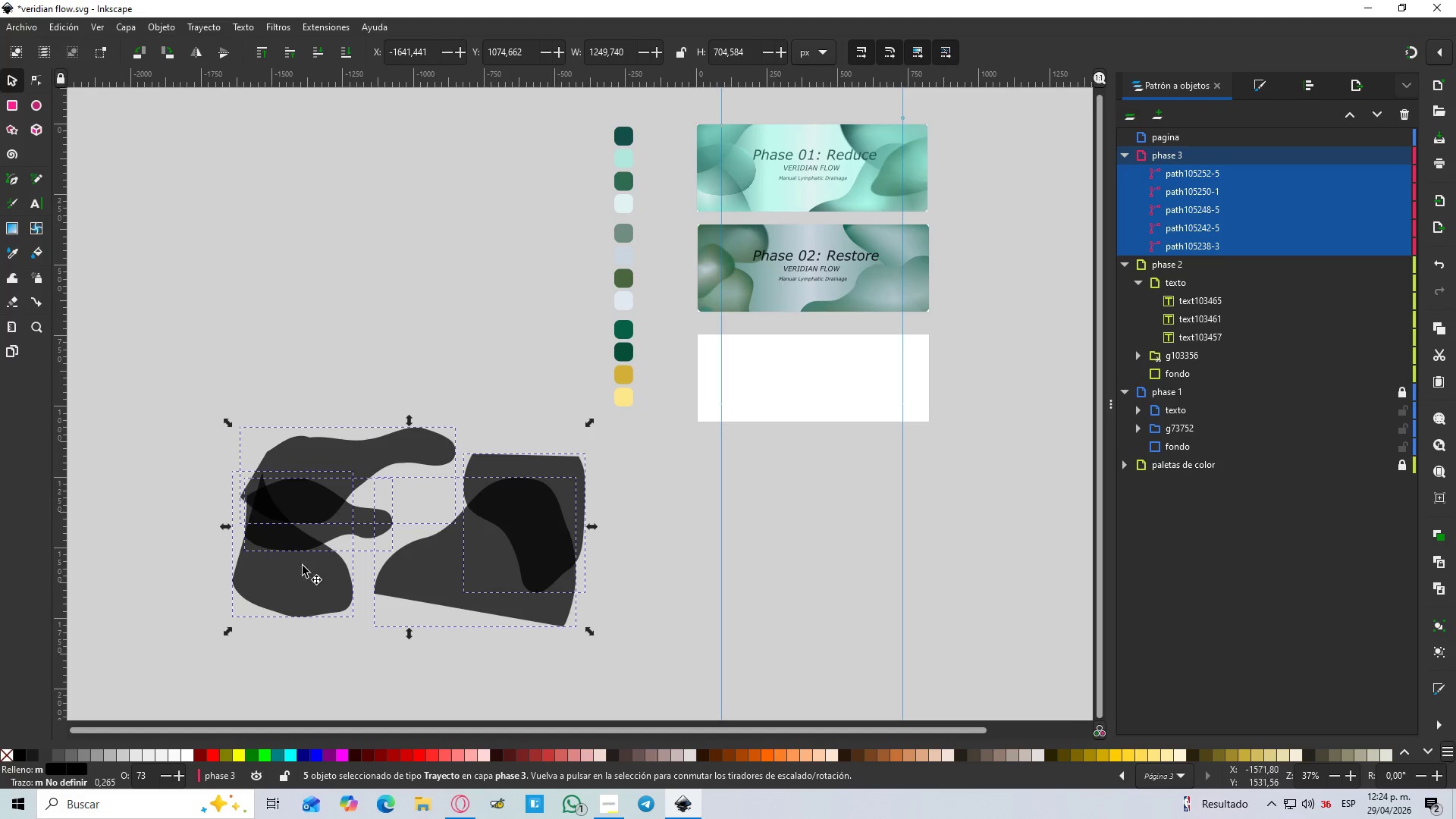 
left_click_drag(start_coordinate=[297, 528], to_coordinate=[717, 397])
 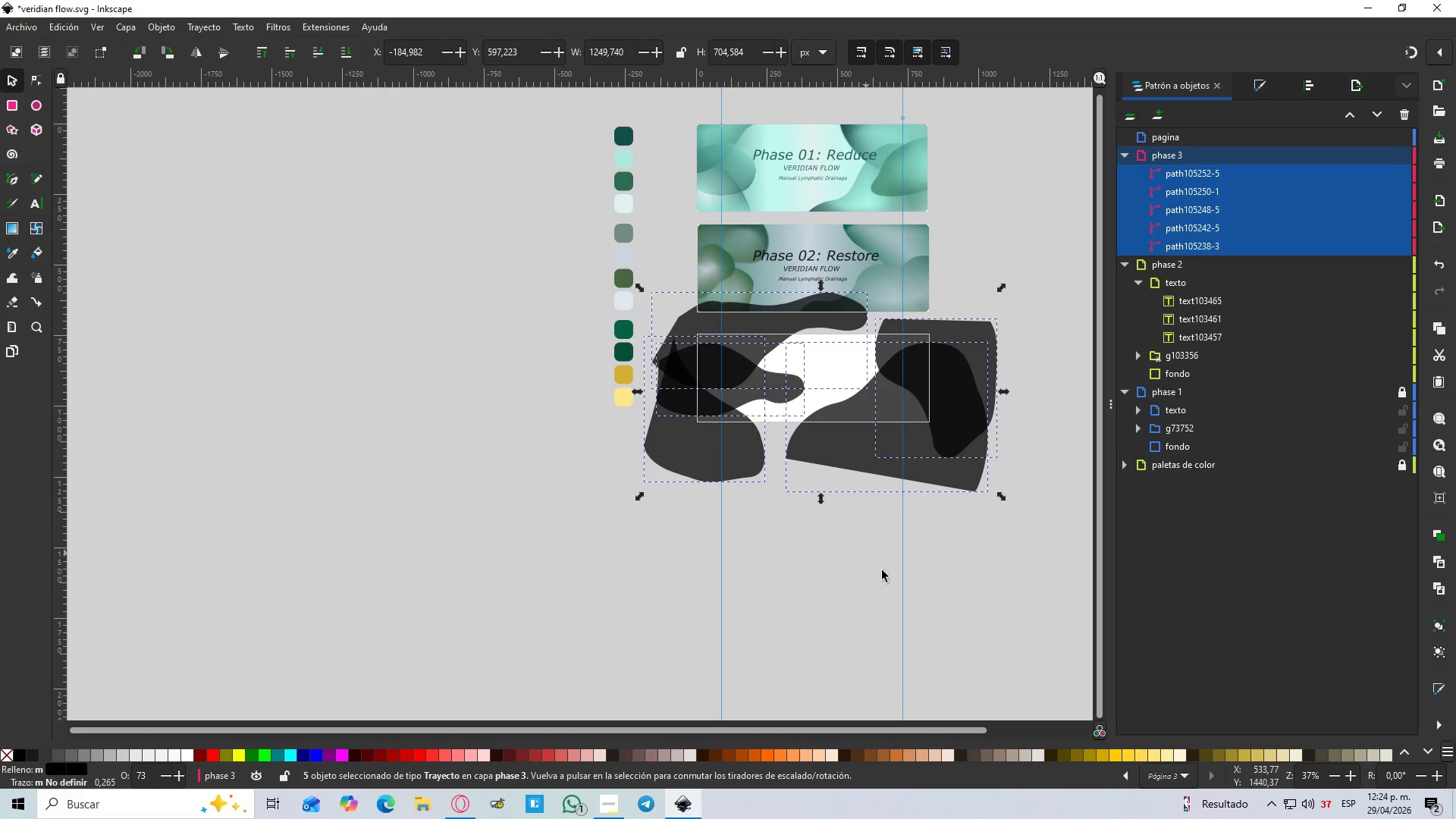 
left_click([883, 573])
 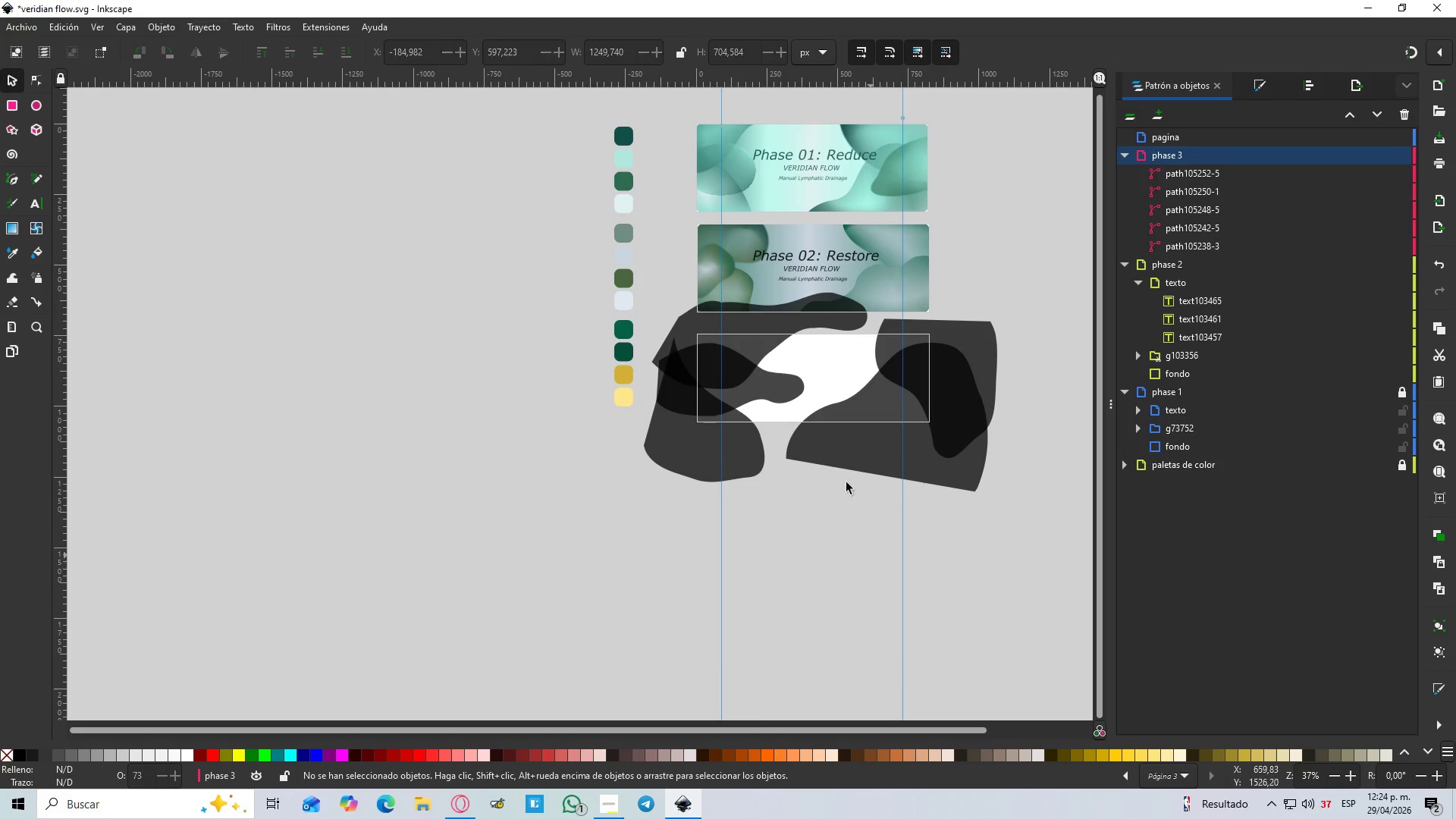 
hold_key(key=ControlLeft, duration=0.91)
scroll: coordinate [755, 284], scroll_direction: up, amount: 3.0
 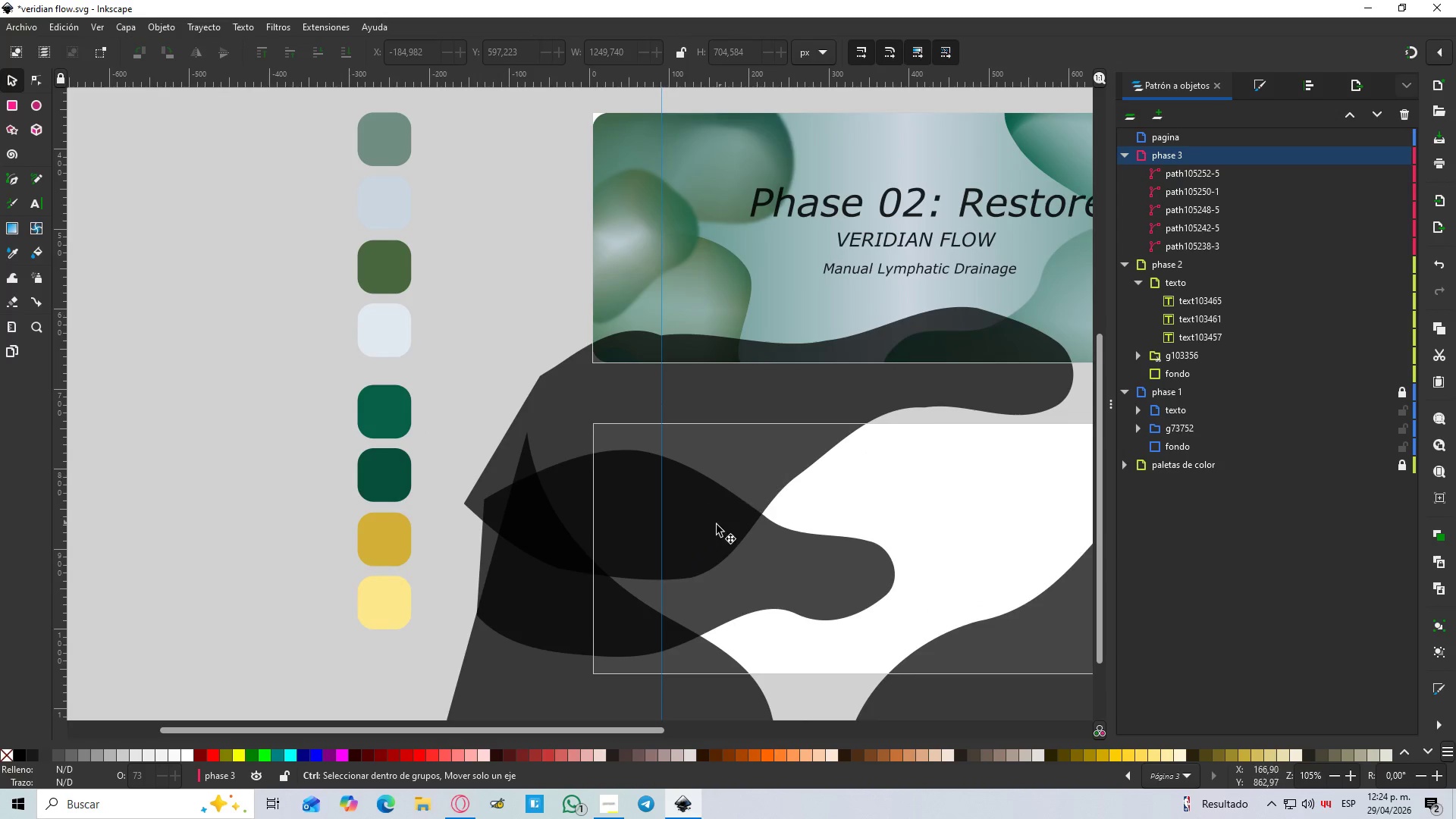 
hold_key(key=ControlLeft, duration=0.39)
 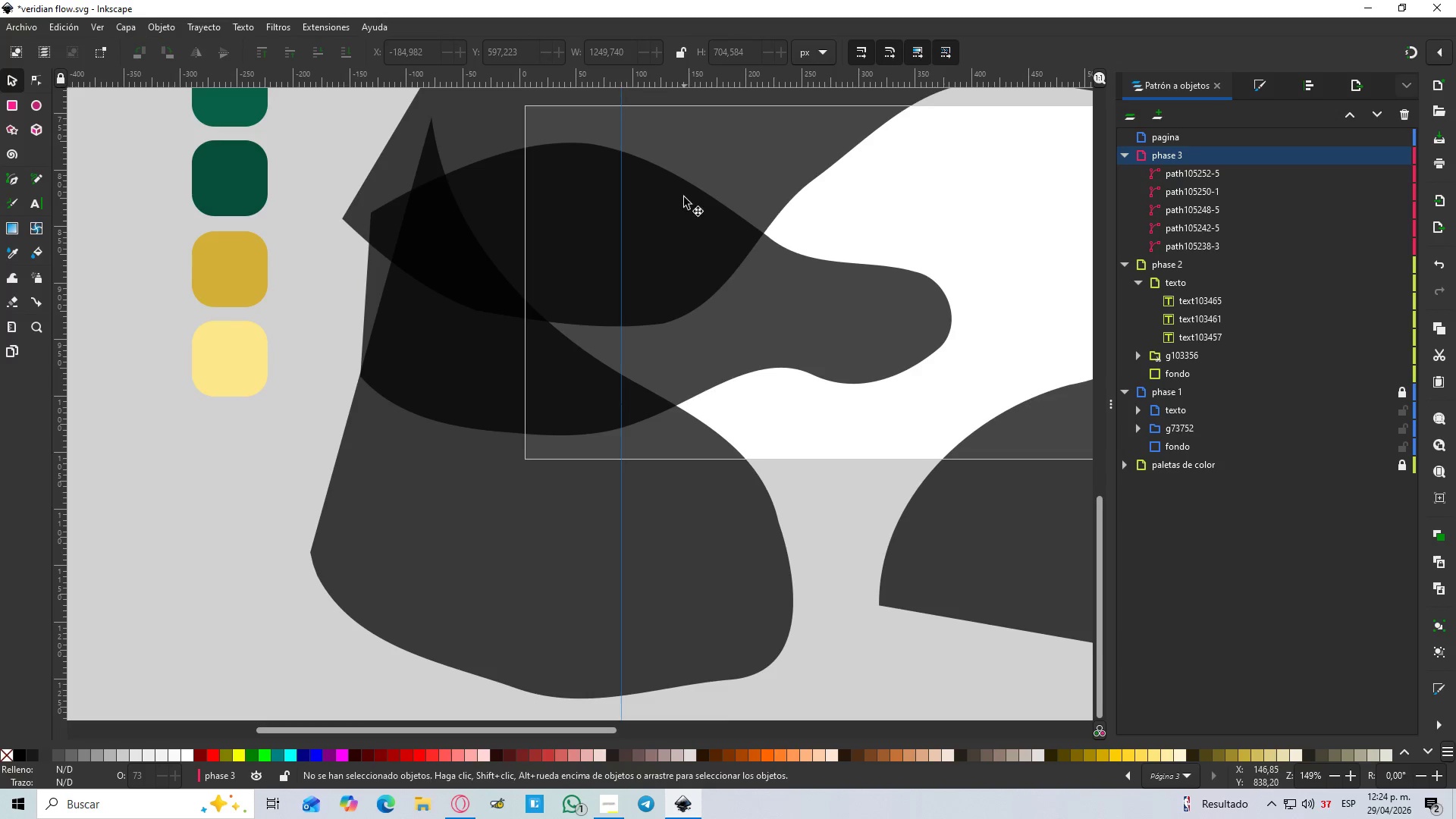 
left_click([683, 188])
 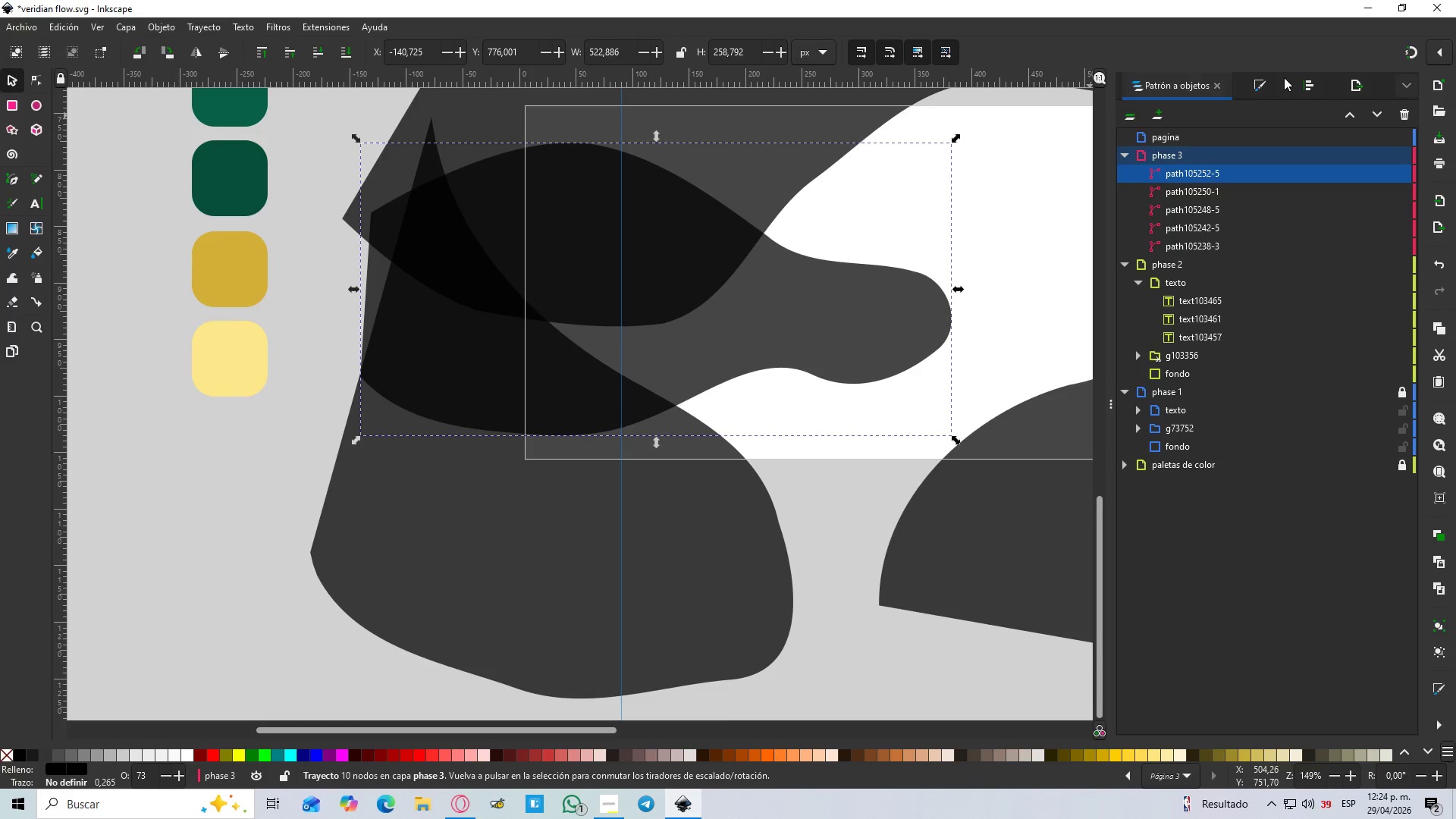 
scroll: coordinate [733, 309], scroll_direction: down, amount: 3.0
 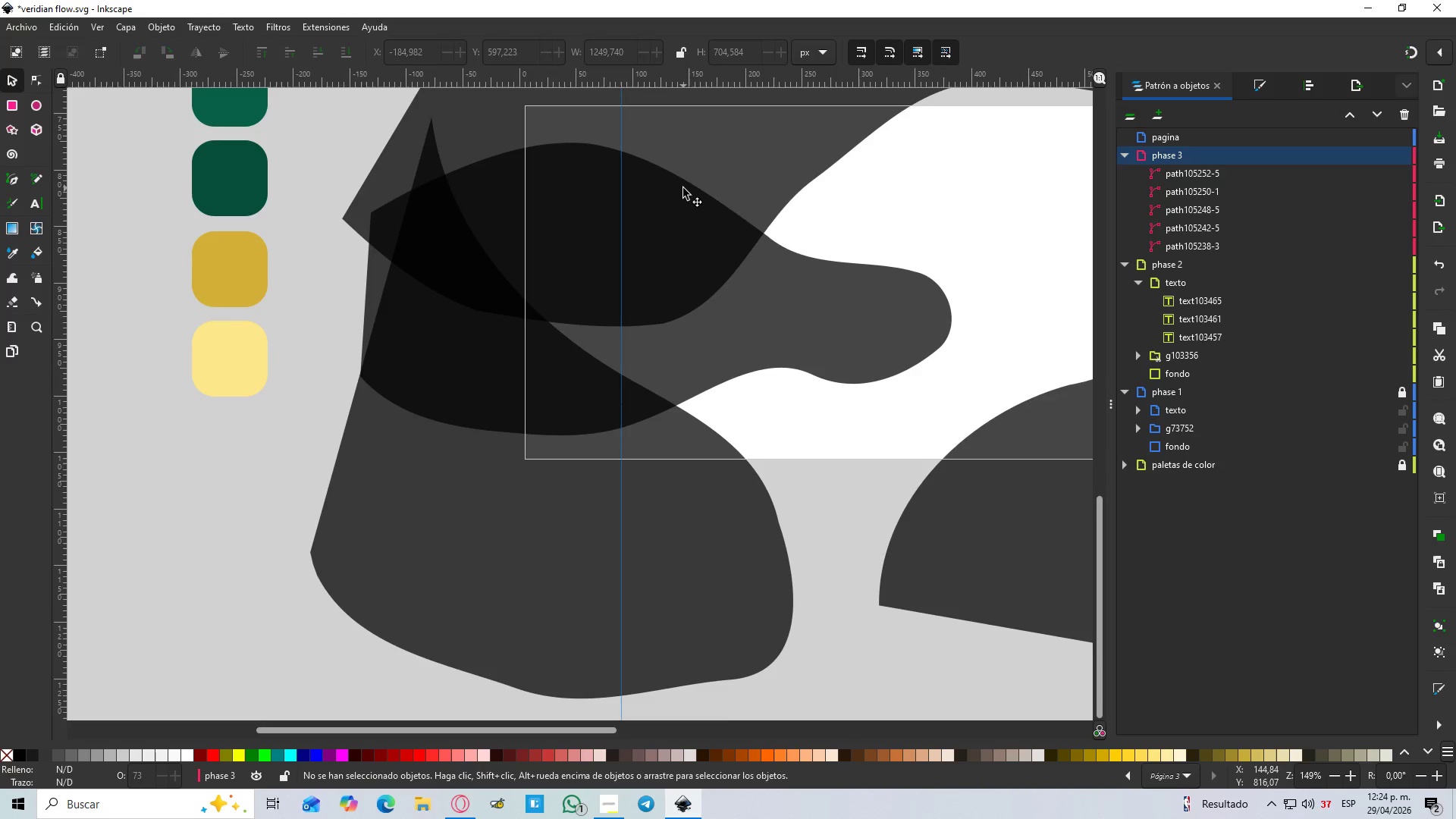 
left_click([1269, 83])
 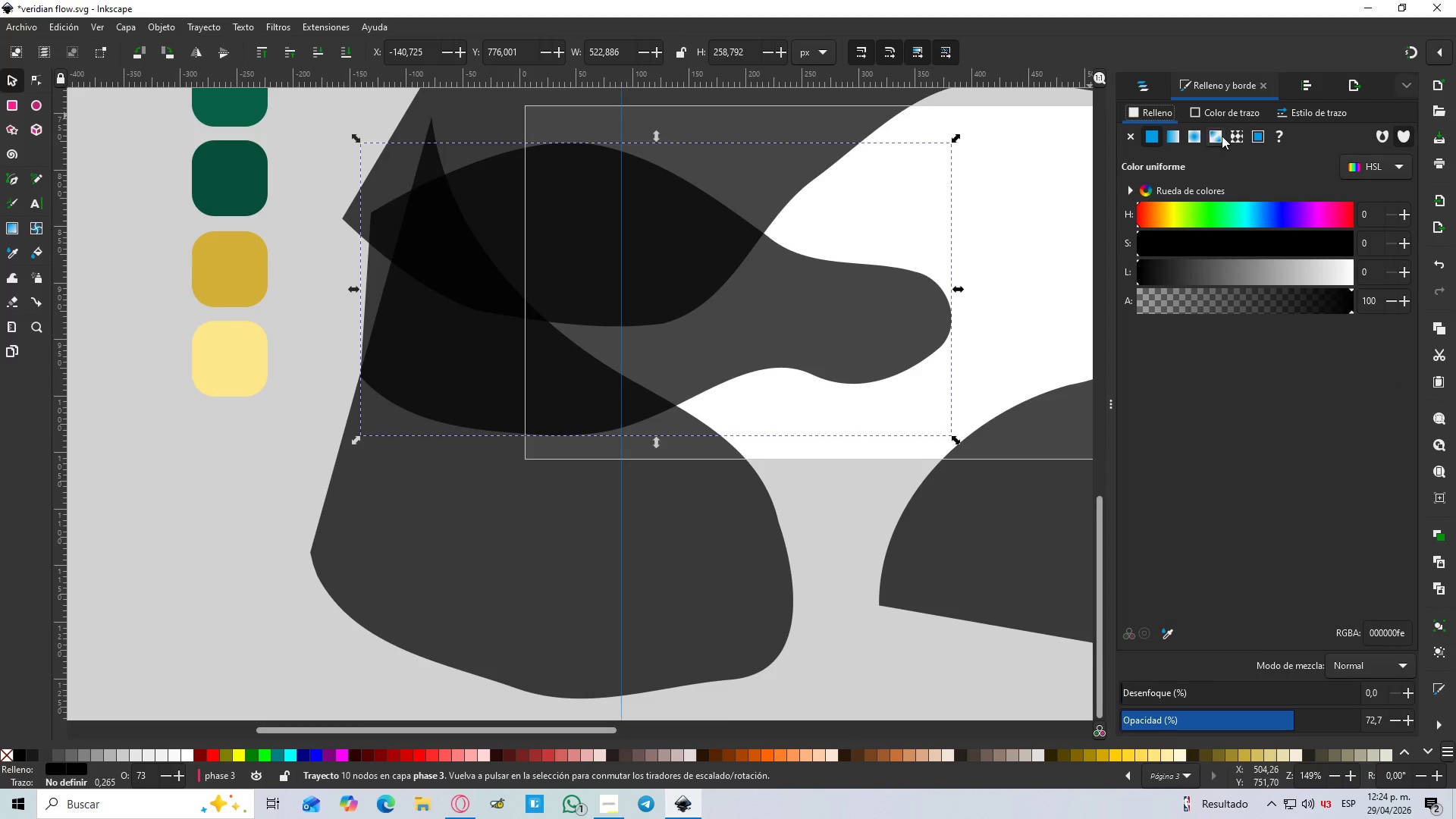 
left_click([1221, 136])
 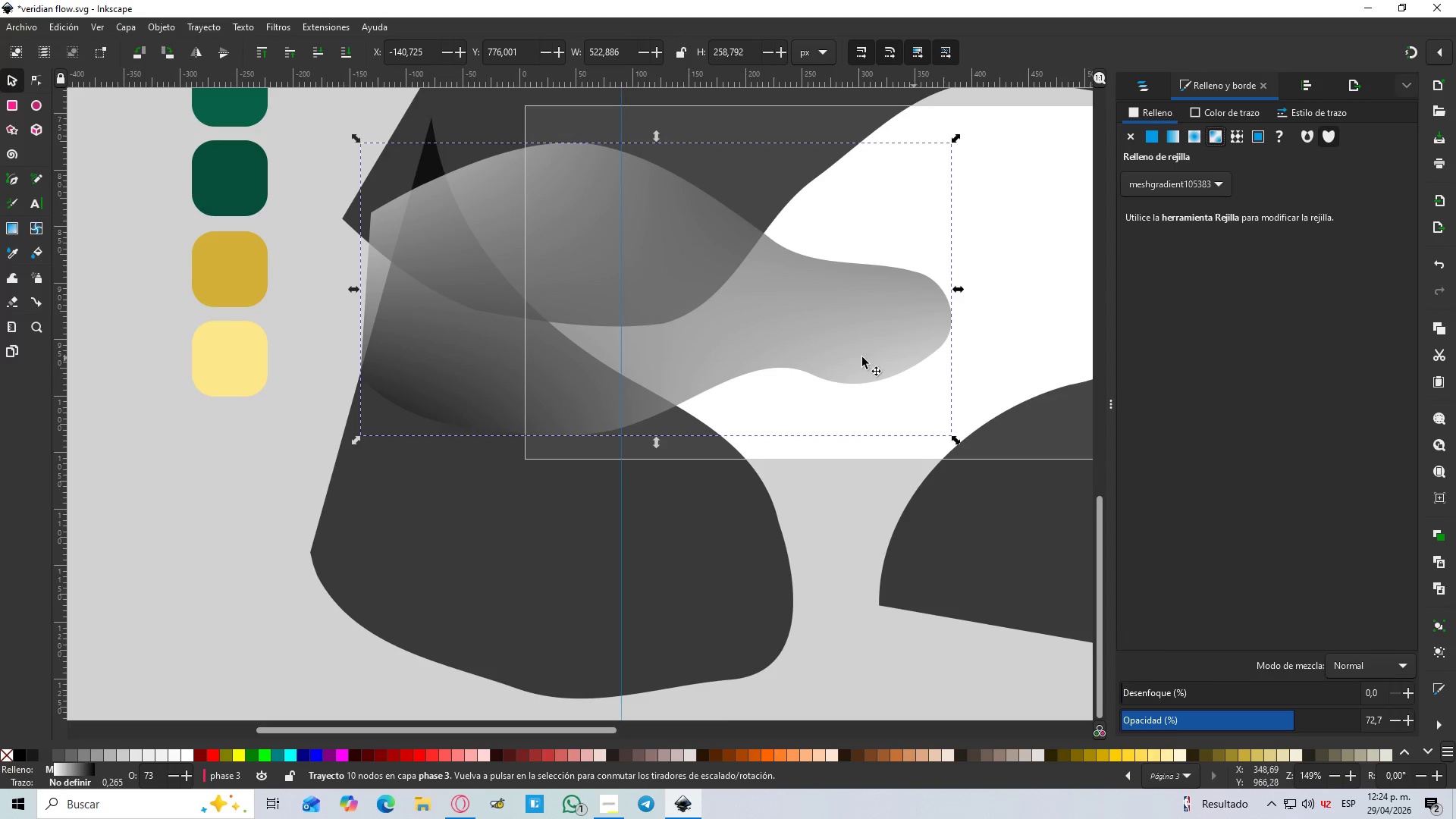 
scroll: coordinate [635, 334], scroll_direction: up, amount: 2.0
 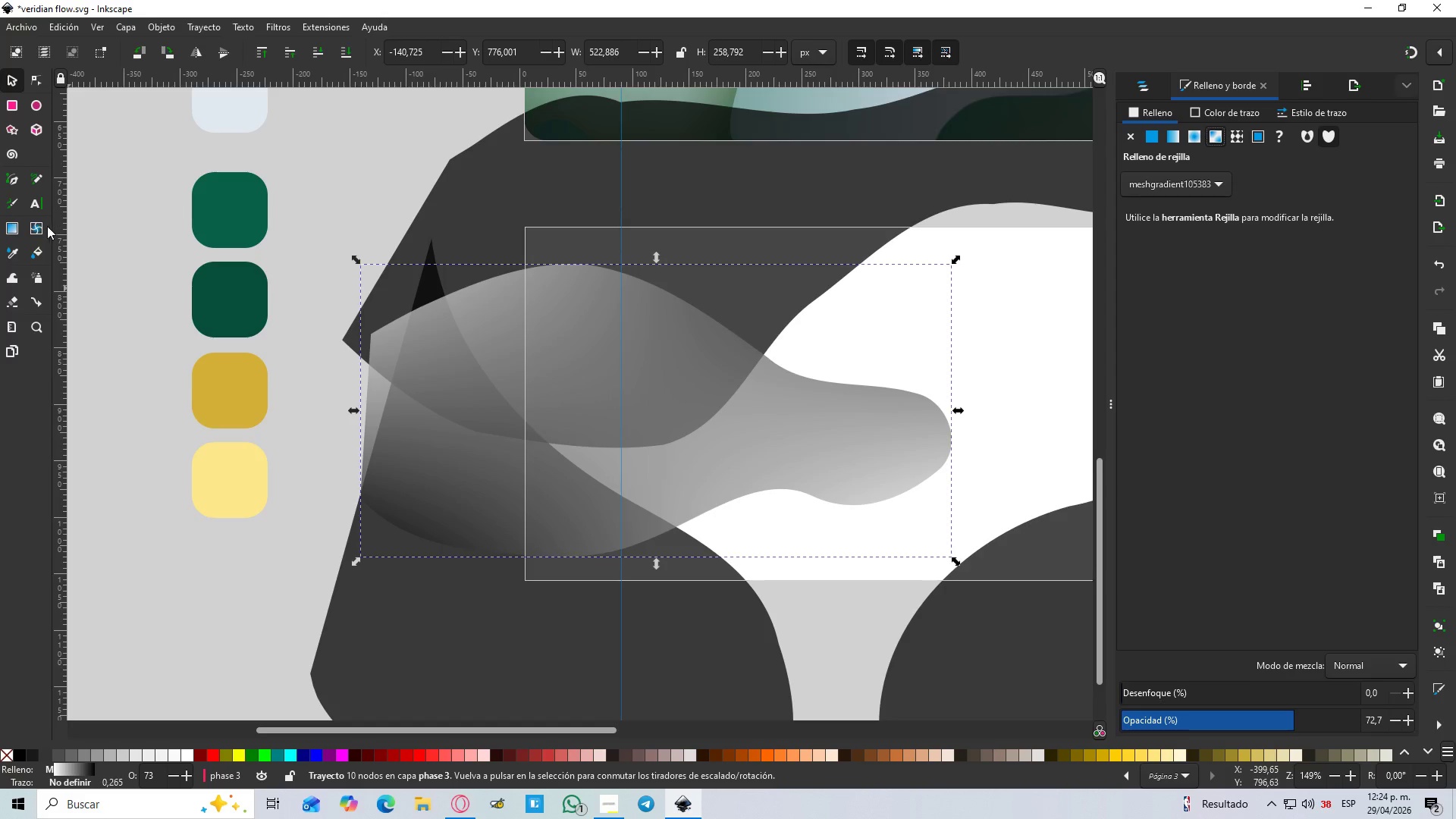 
left_click([42, 231])
 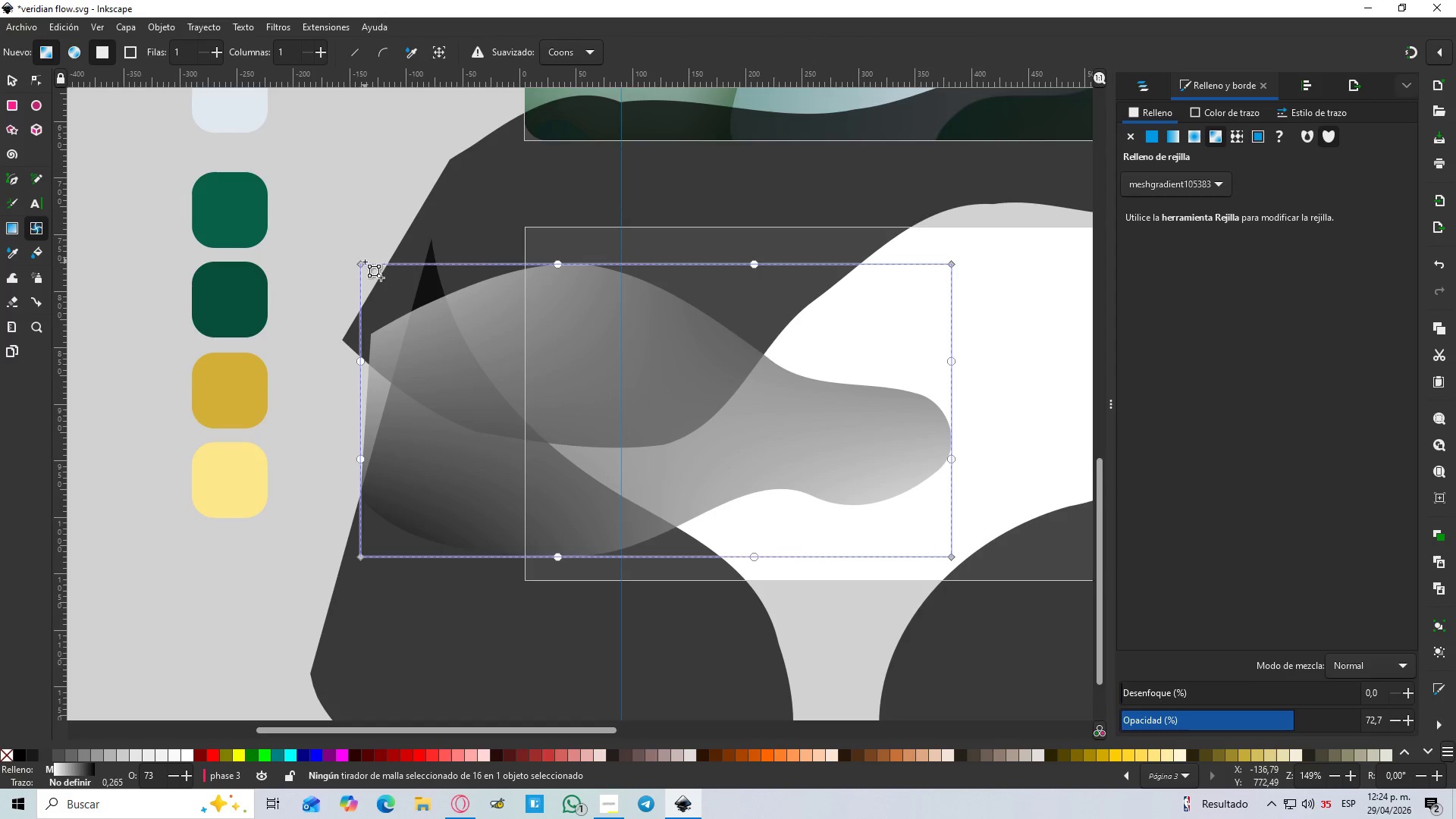 
left_click([360, 263])
 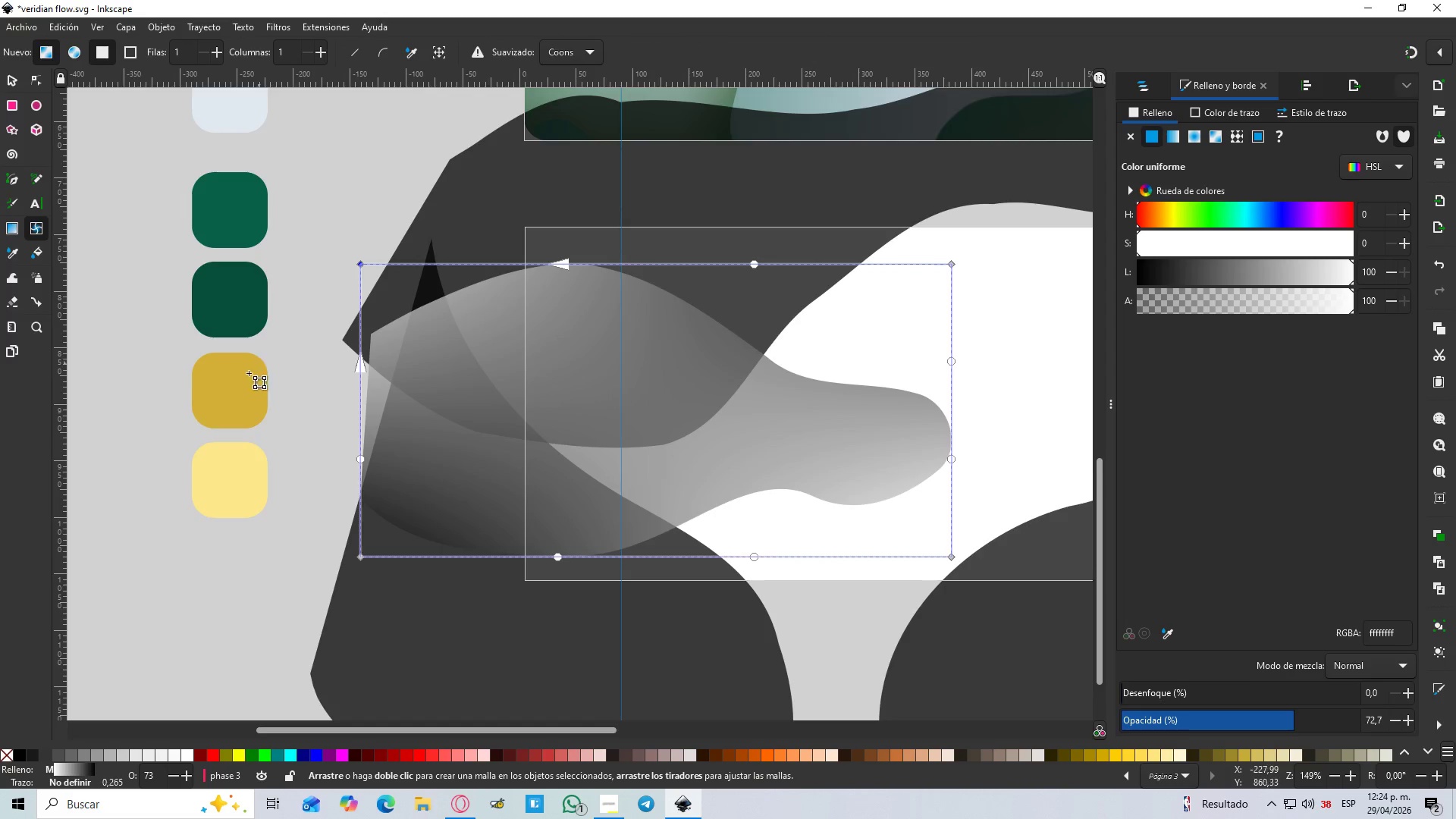 
key(D)
 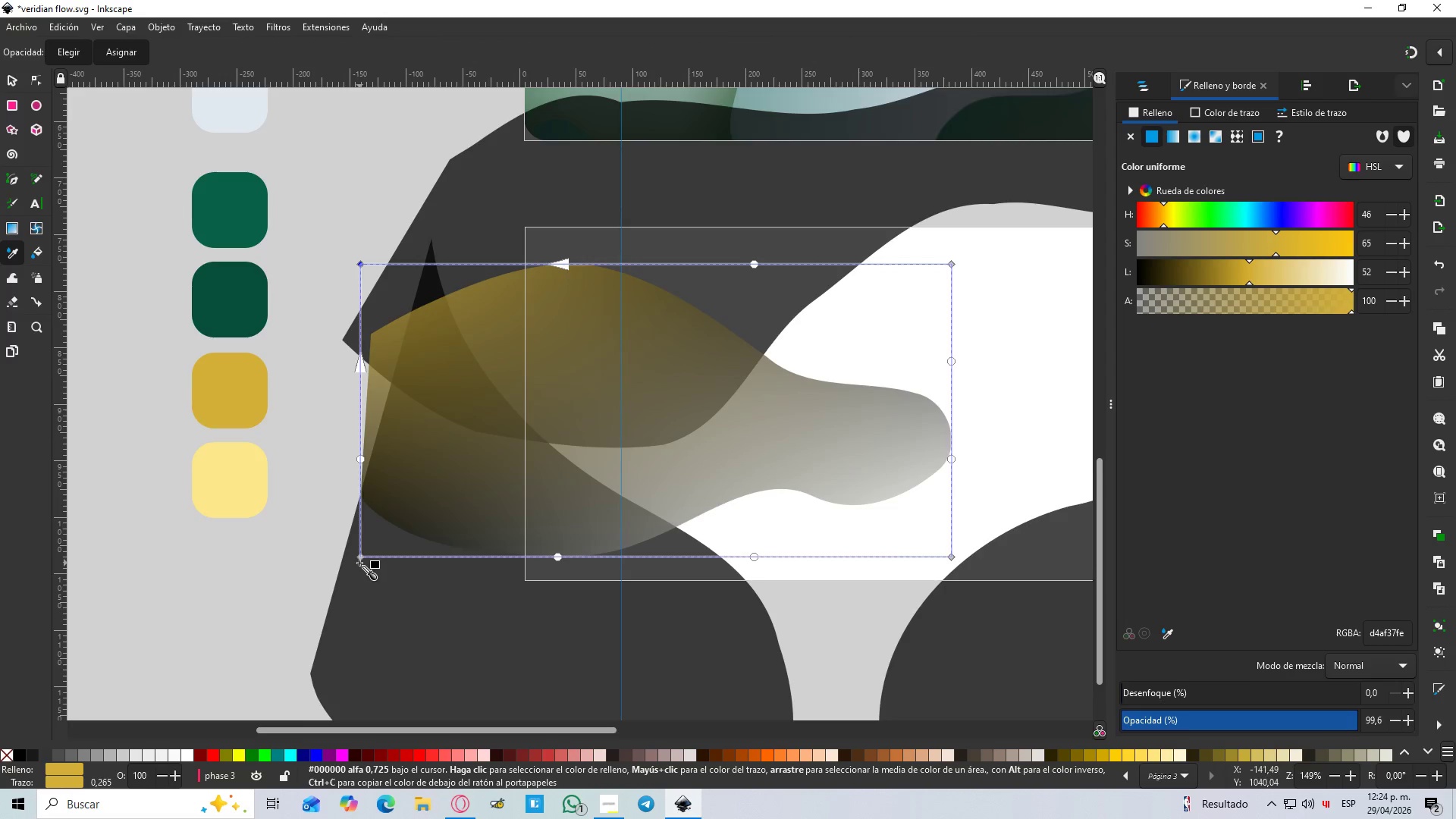 
left_click([362, 559])
 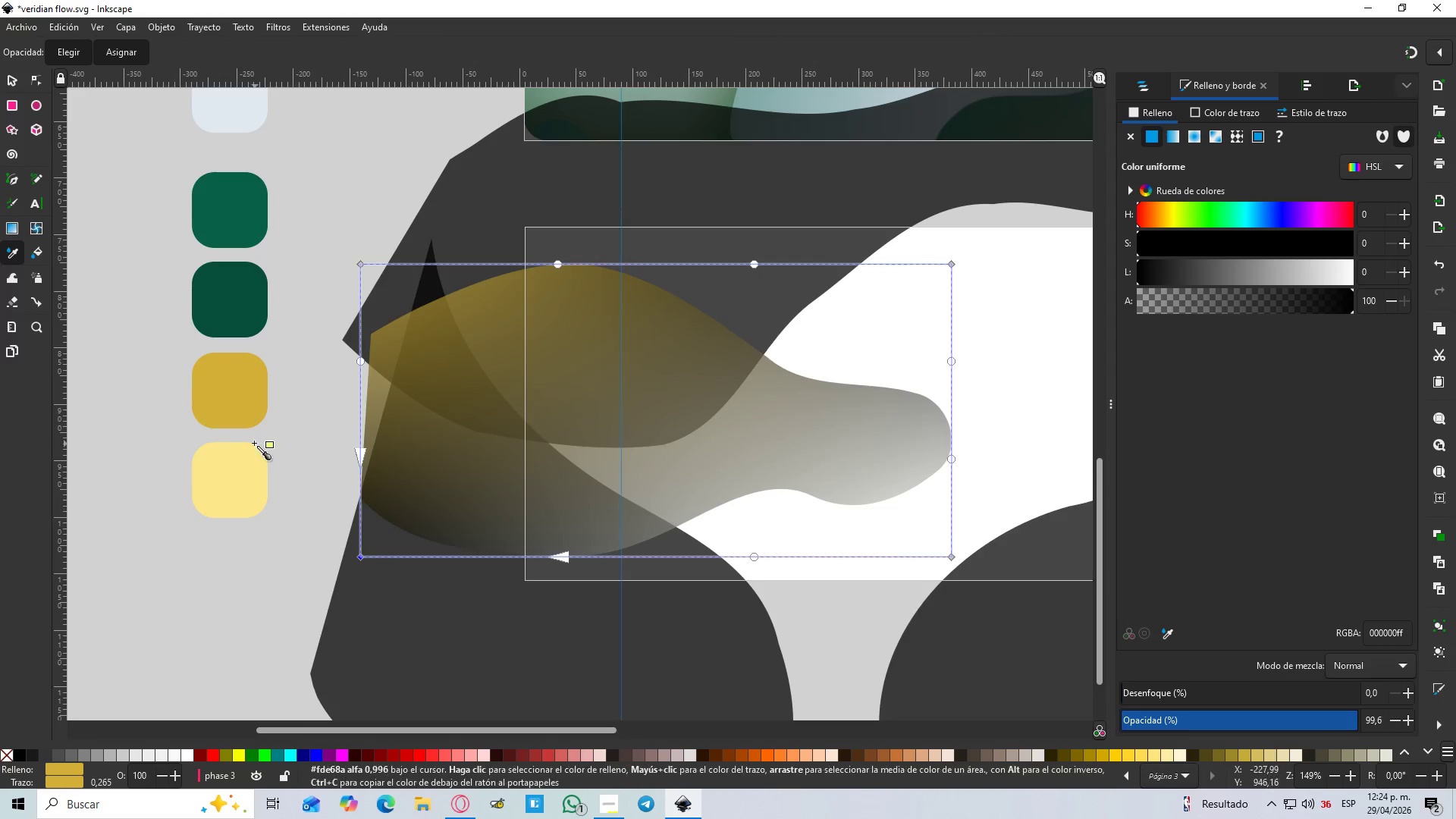 
left_click([234, 398])
 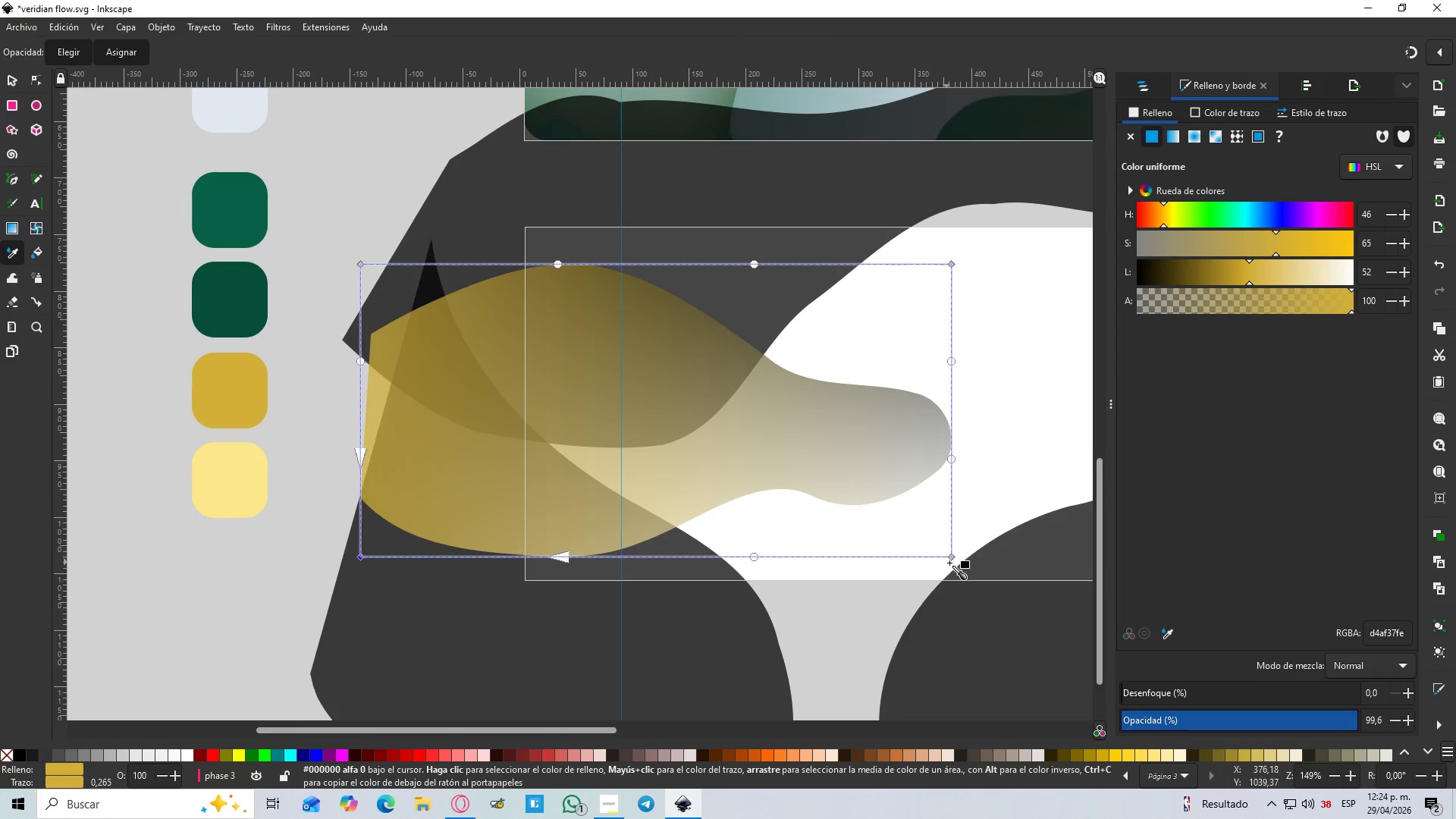 
left_click([951, 556])
 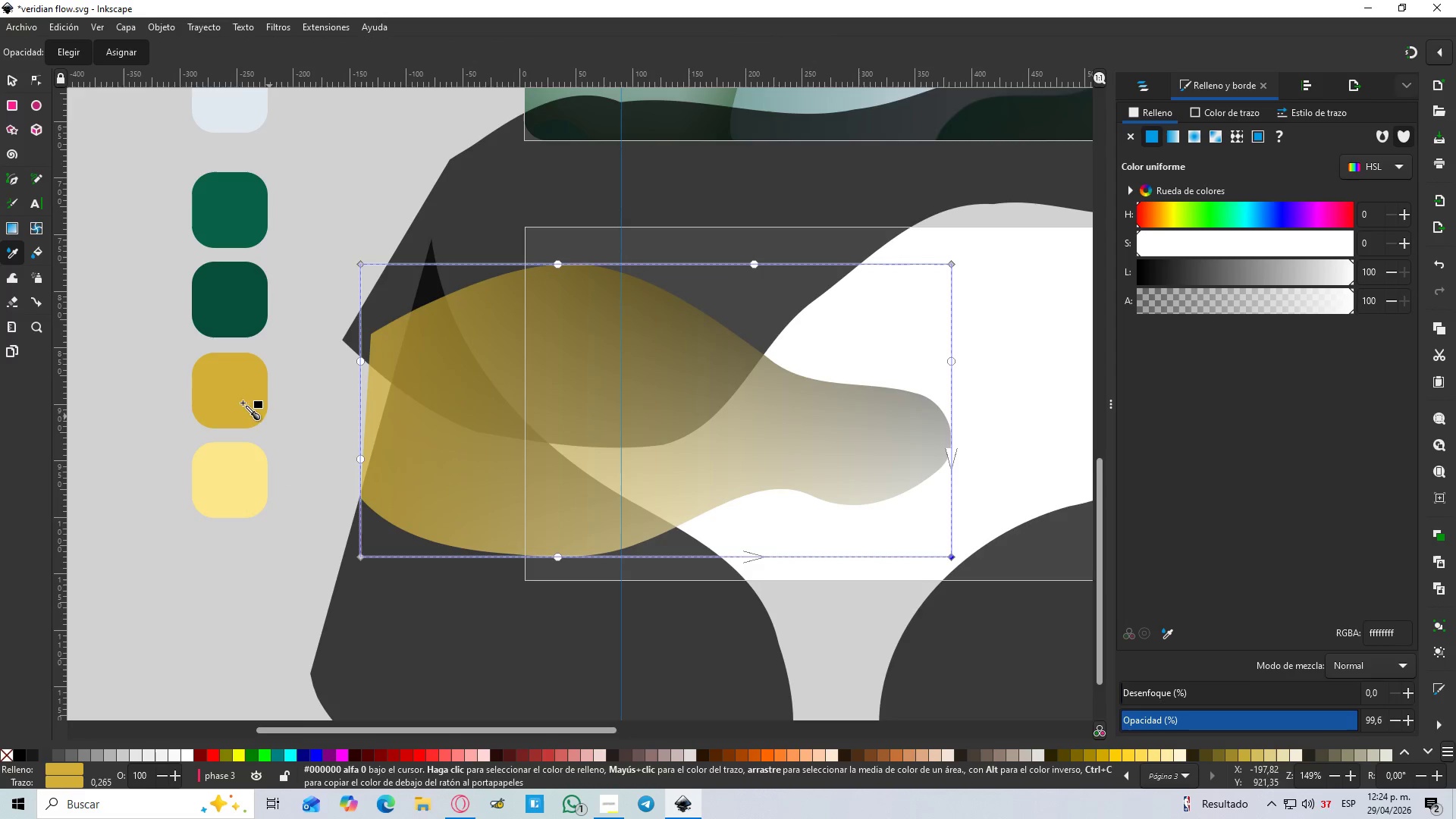 
left_click([223, 392])
 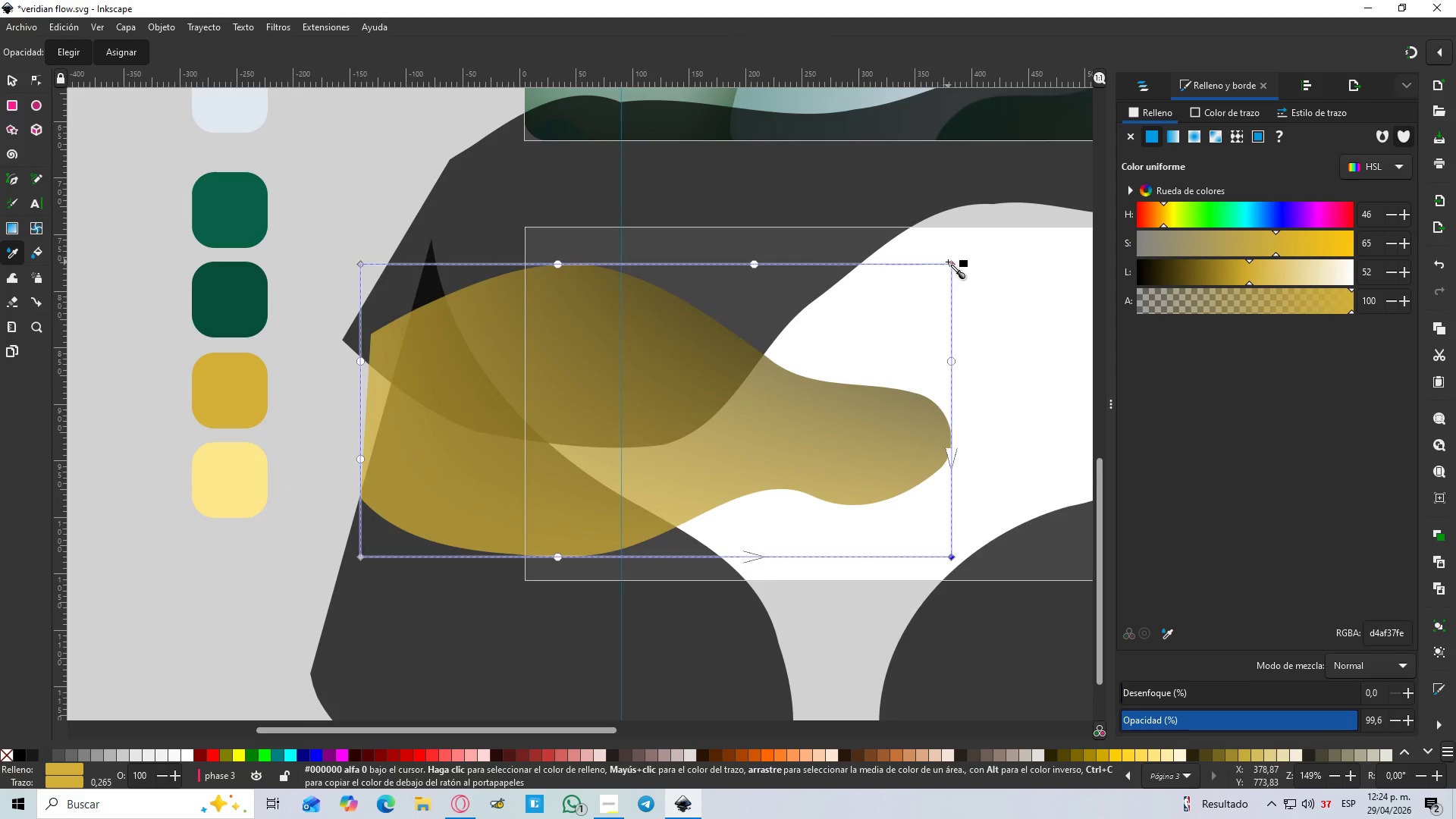 
left_click([949, 264])
 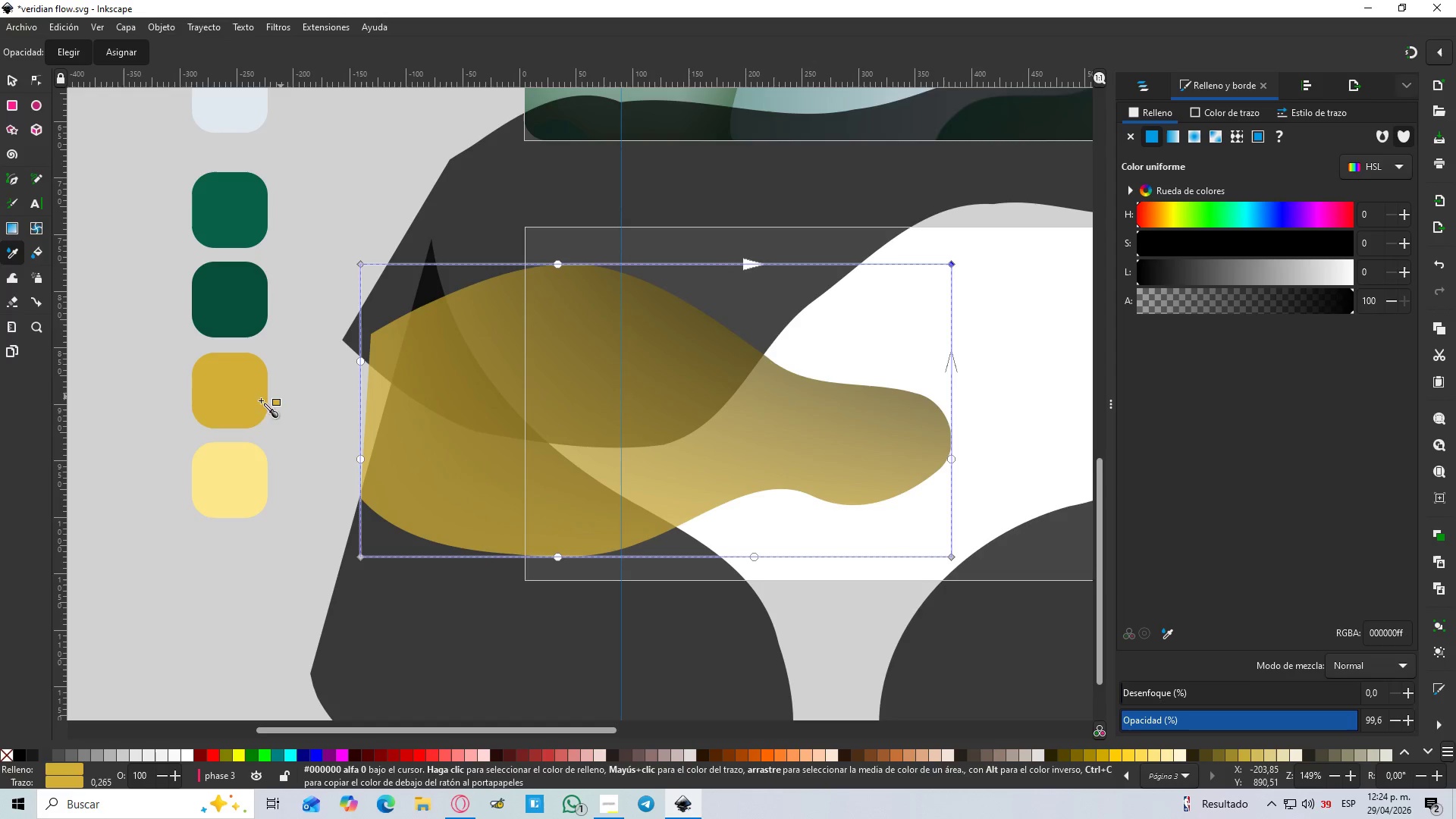 
left_click([238, 406])
 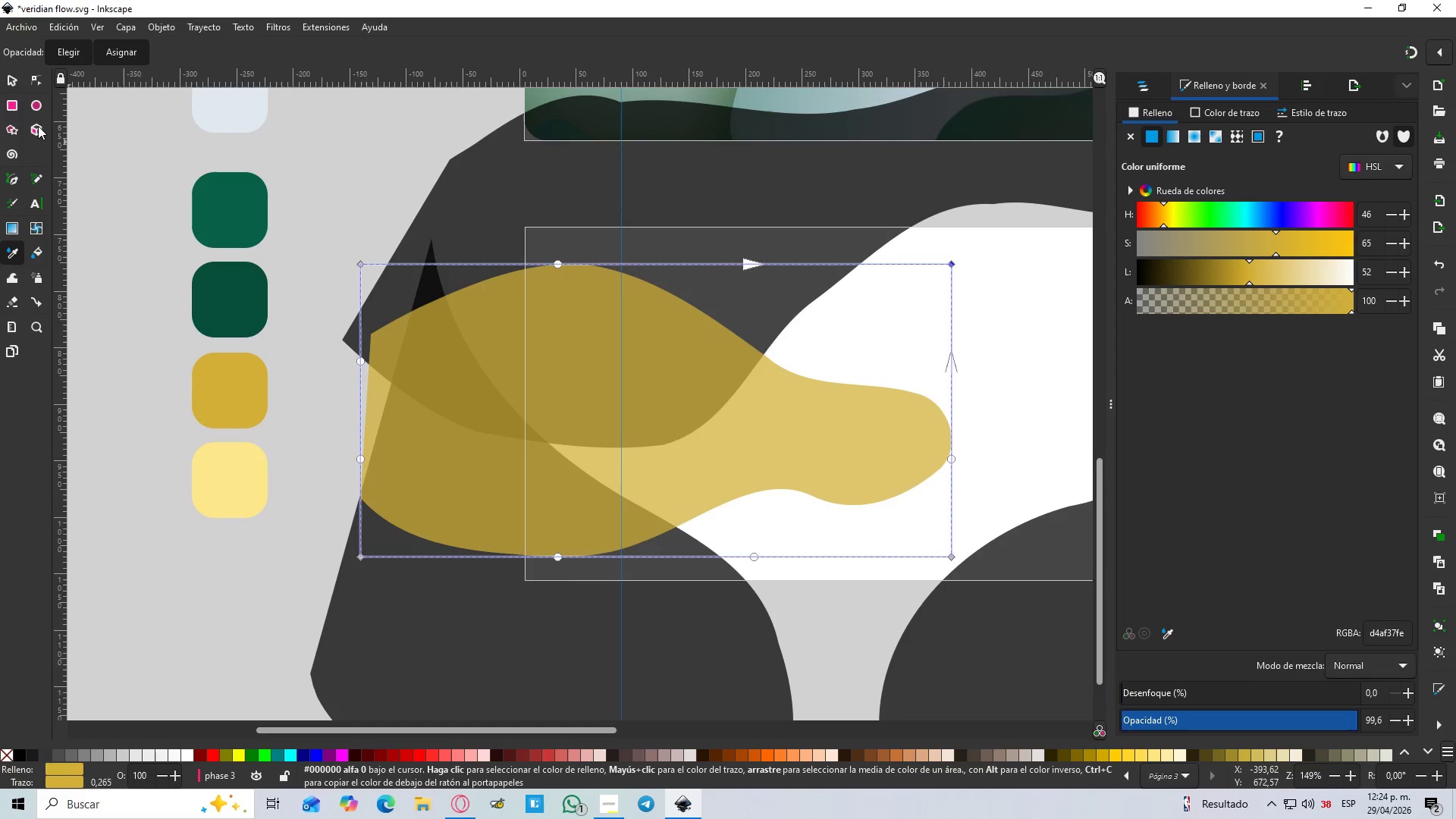 
left_click_drag(start_coordinate=[11, 80], to_coordinate=[15, 80])
 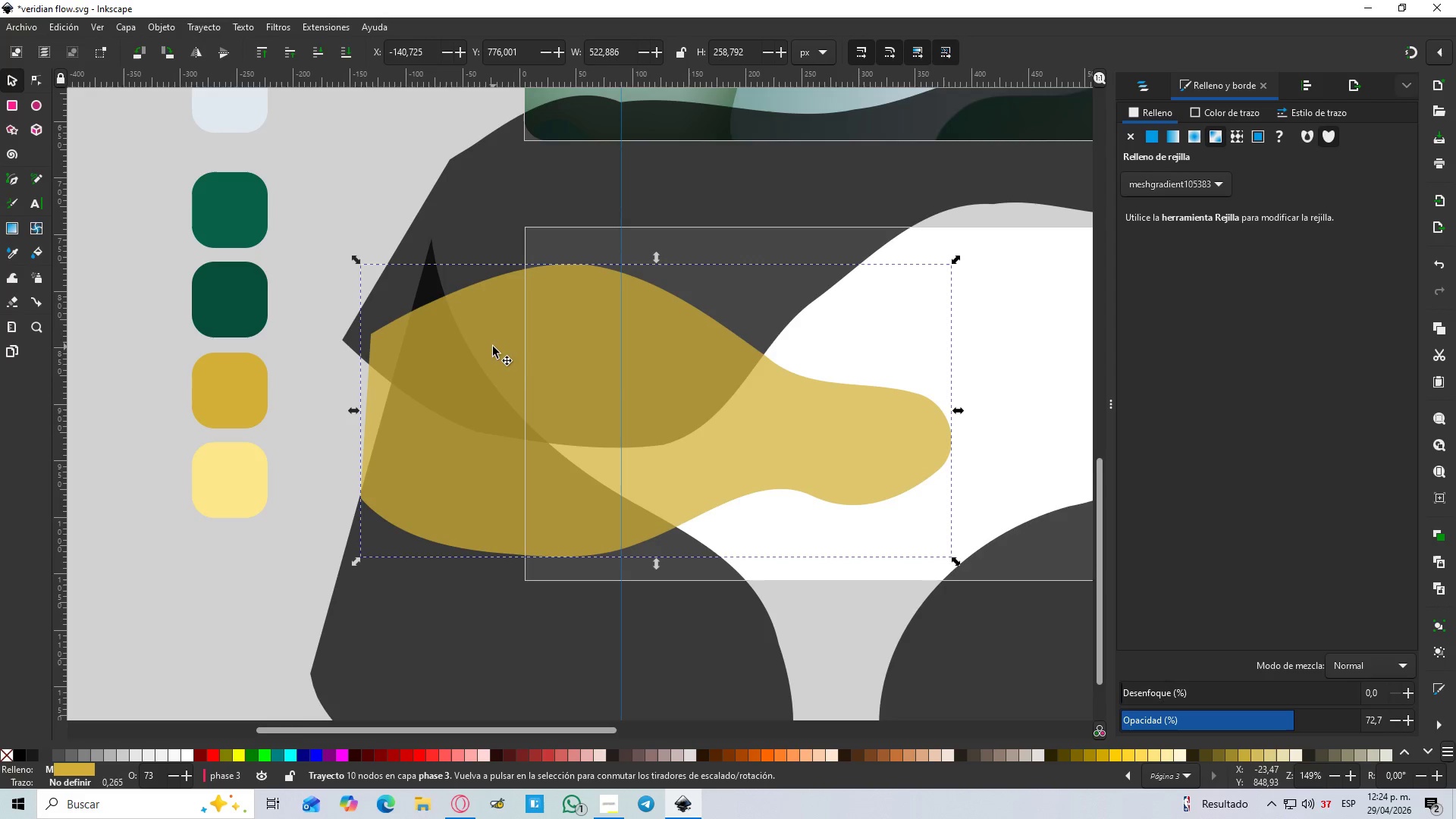 
hold_key(key=ControlLeft, duration=0.5)
scroll: coordinate [565, 406], scroll_direction: down, amount: 3.0
 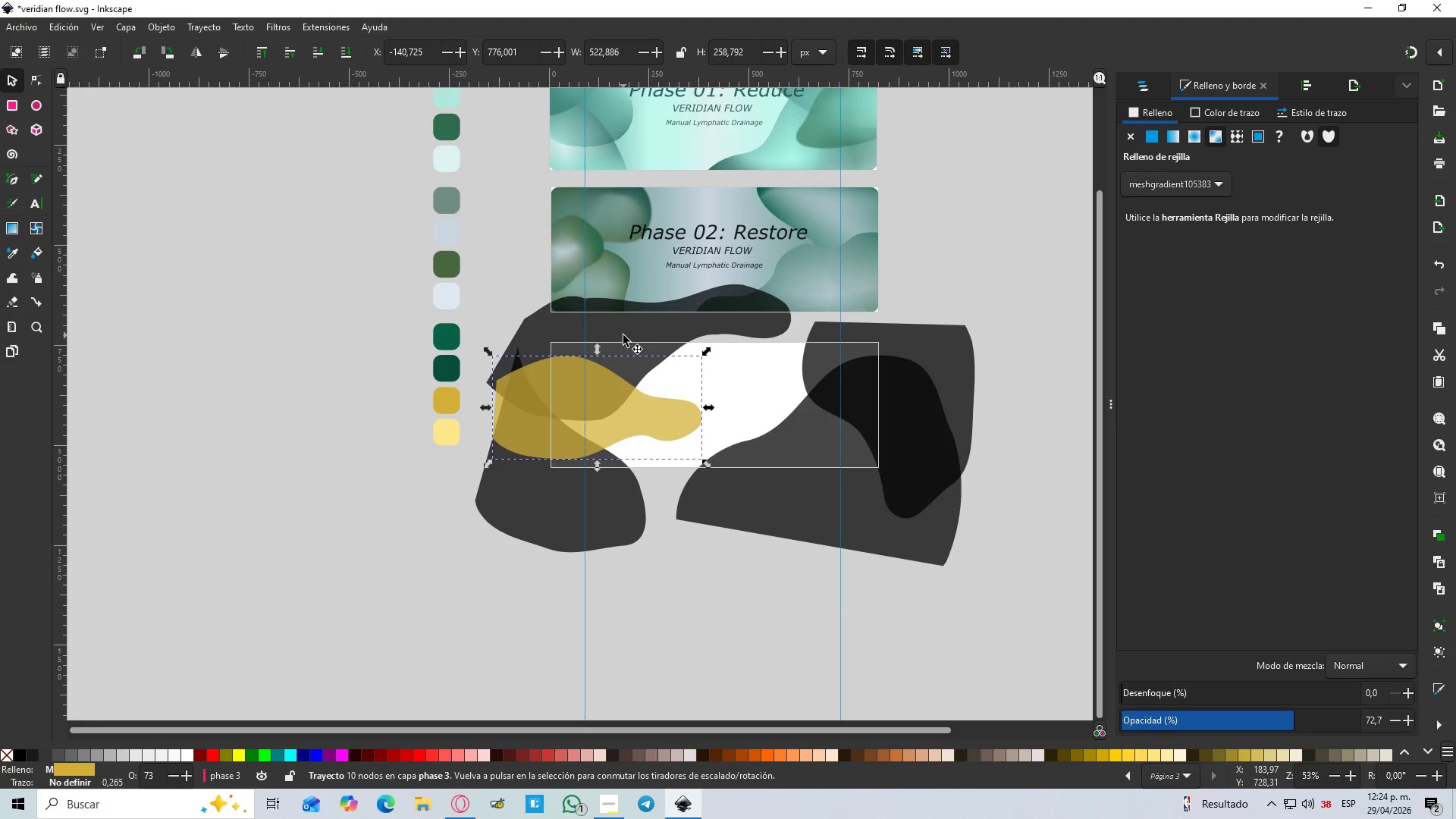 
hold_key(key=ControlLeft, duration=1.5)
left_click([651, 328])
 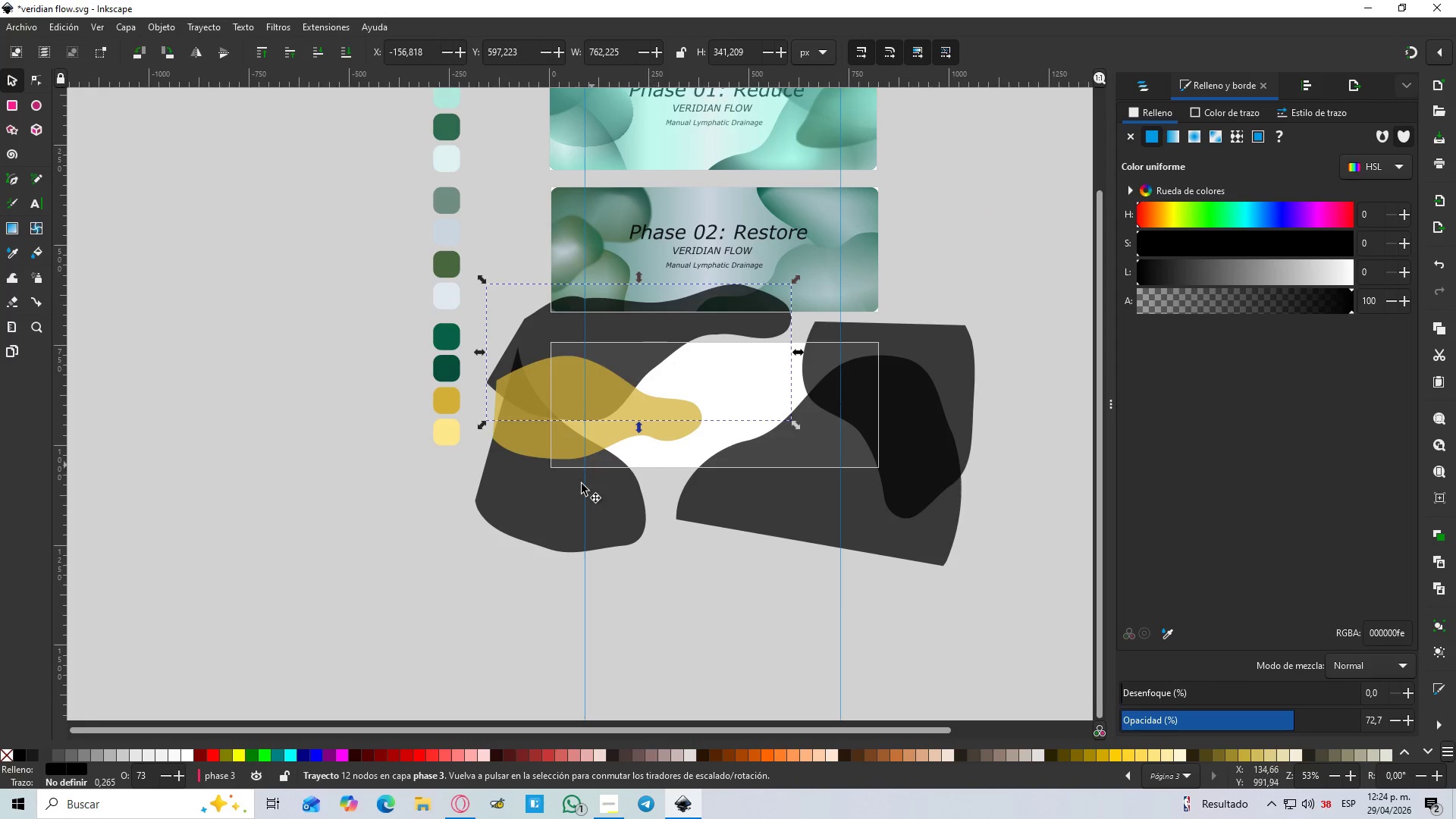 
left_click([570, 512])
 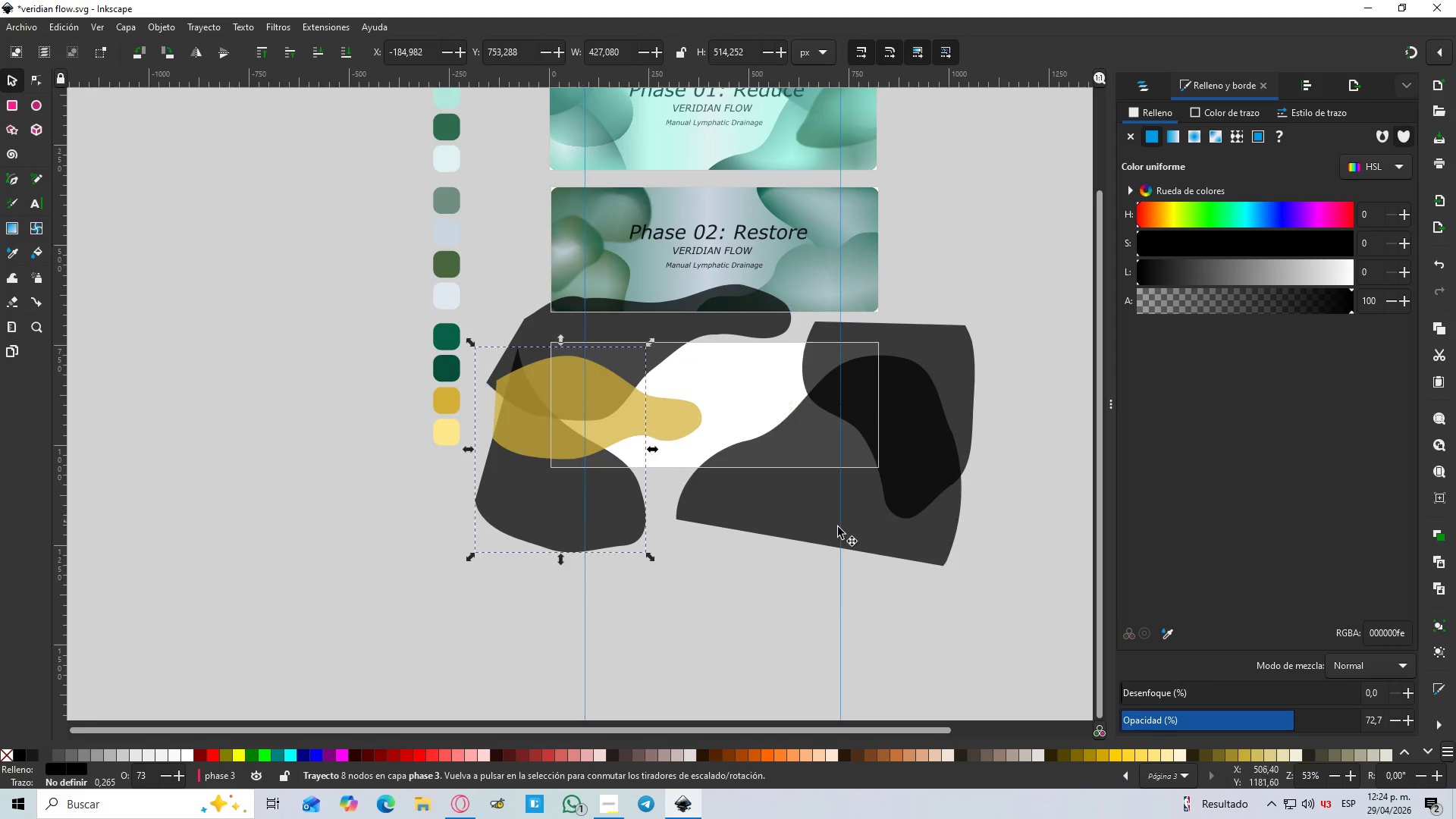 
double_click([882, 530])
 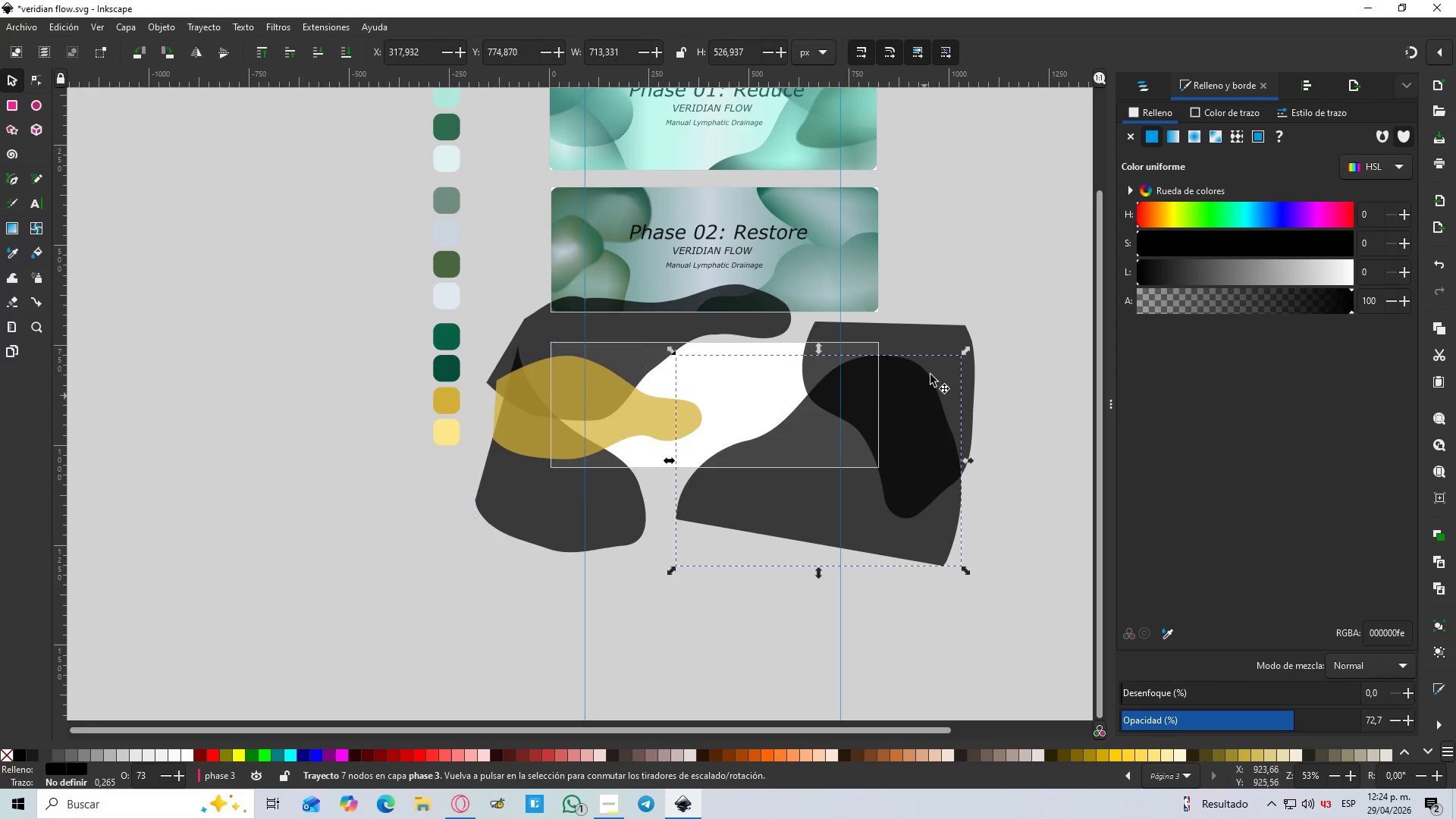 
hold_key(key=ControlLeft, duration=1.03)
left_click([932, 325])
 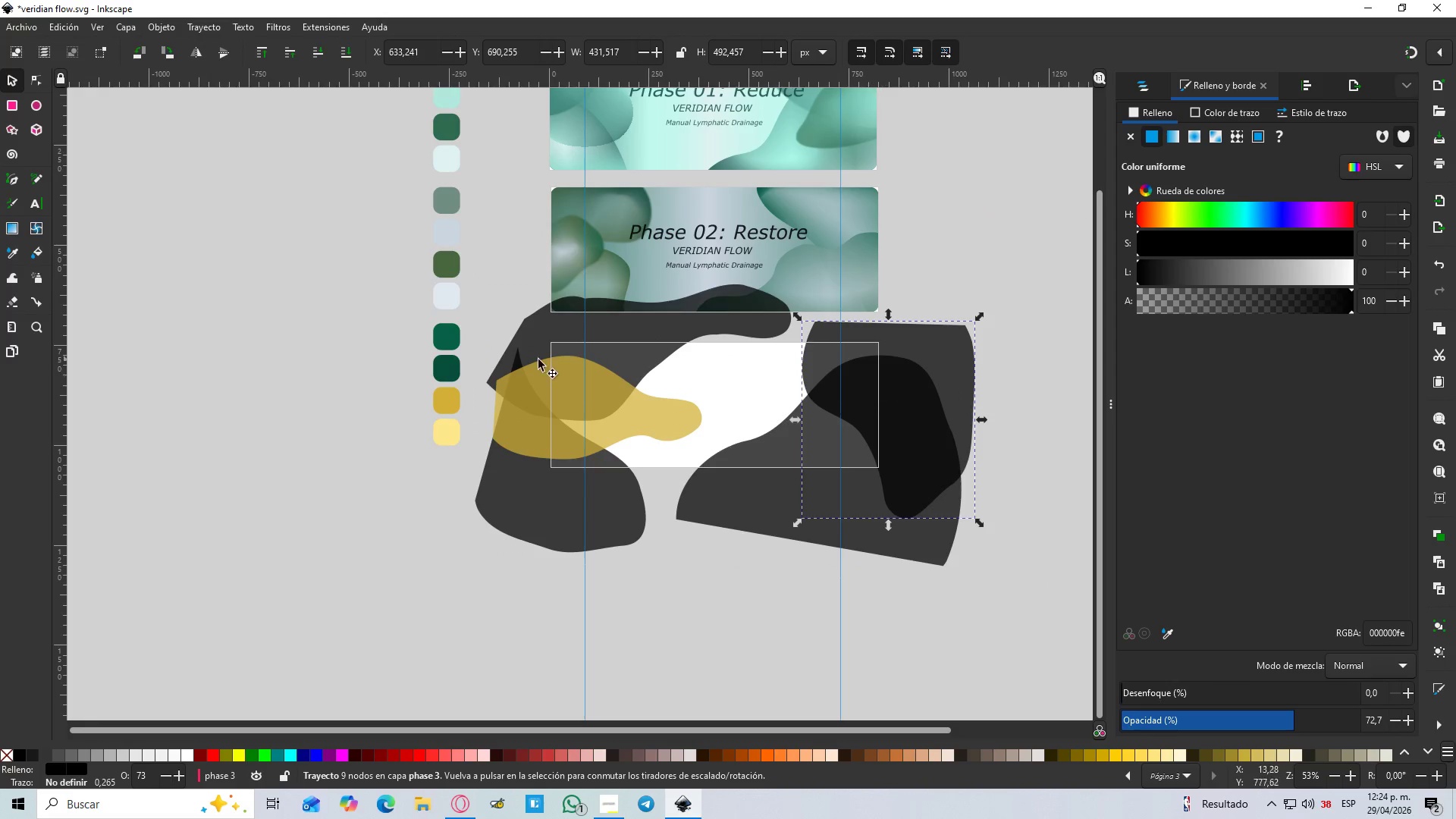 
left_click([574, 347])
 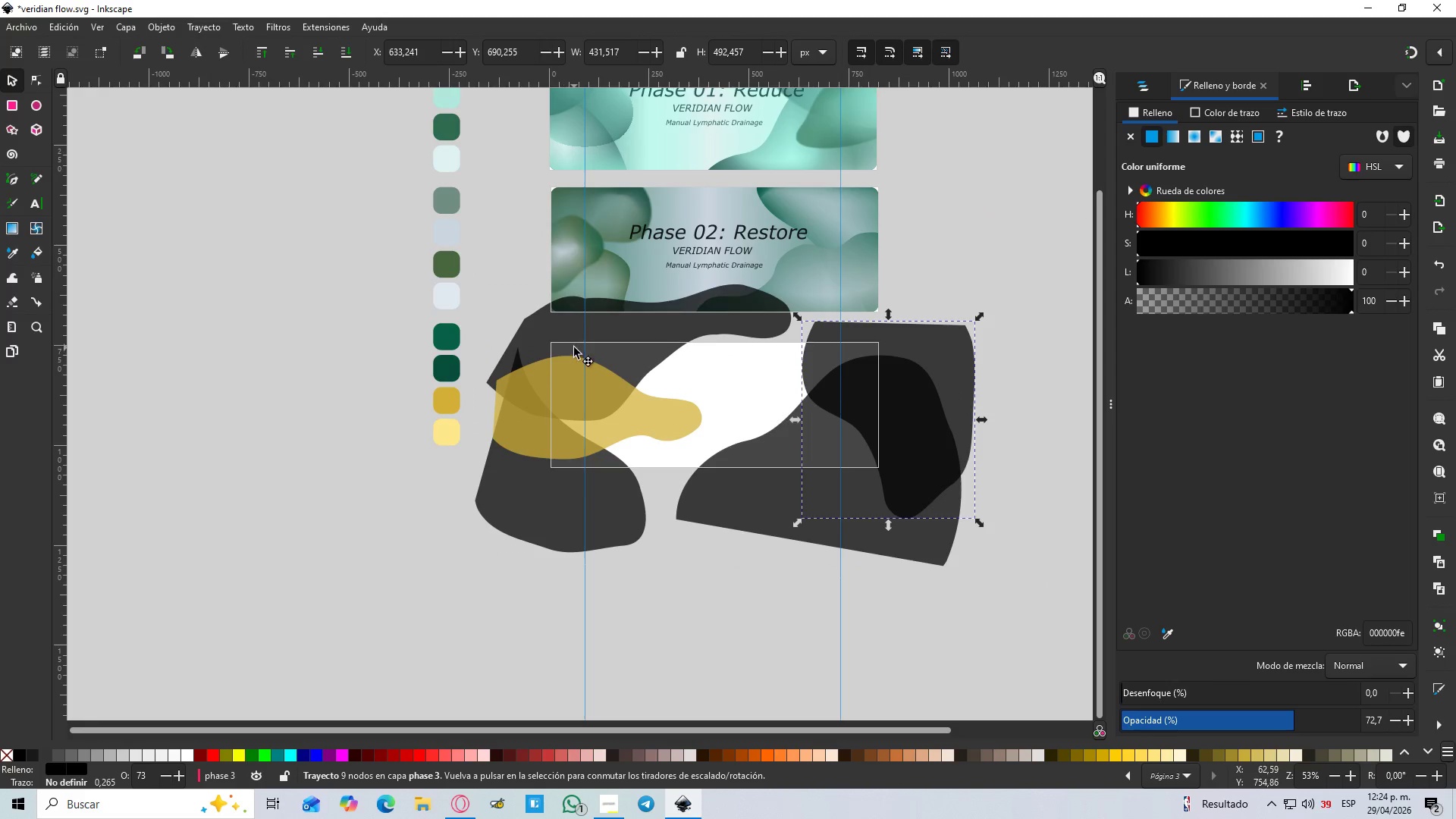 
hold_key(key=ShiftLeft, duration=1.5)
 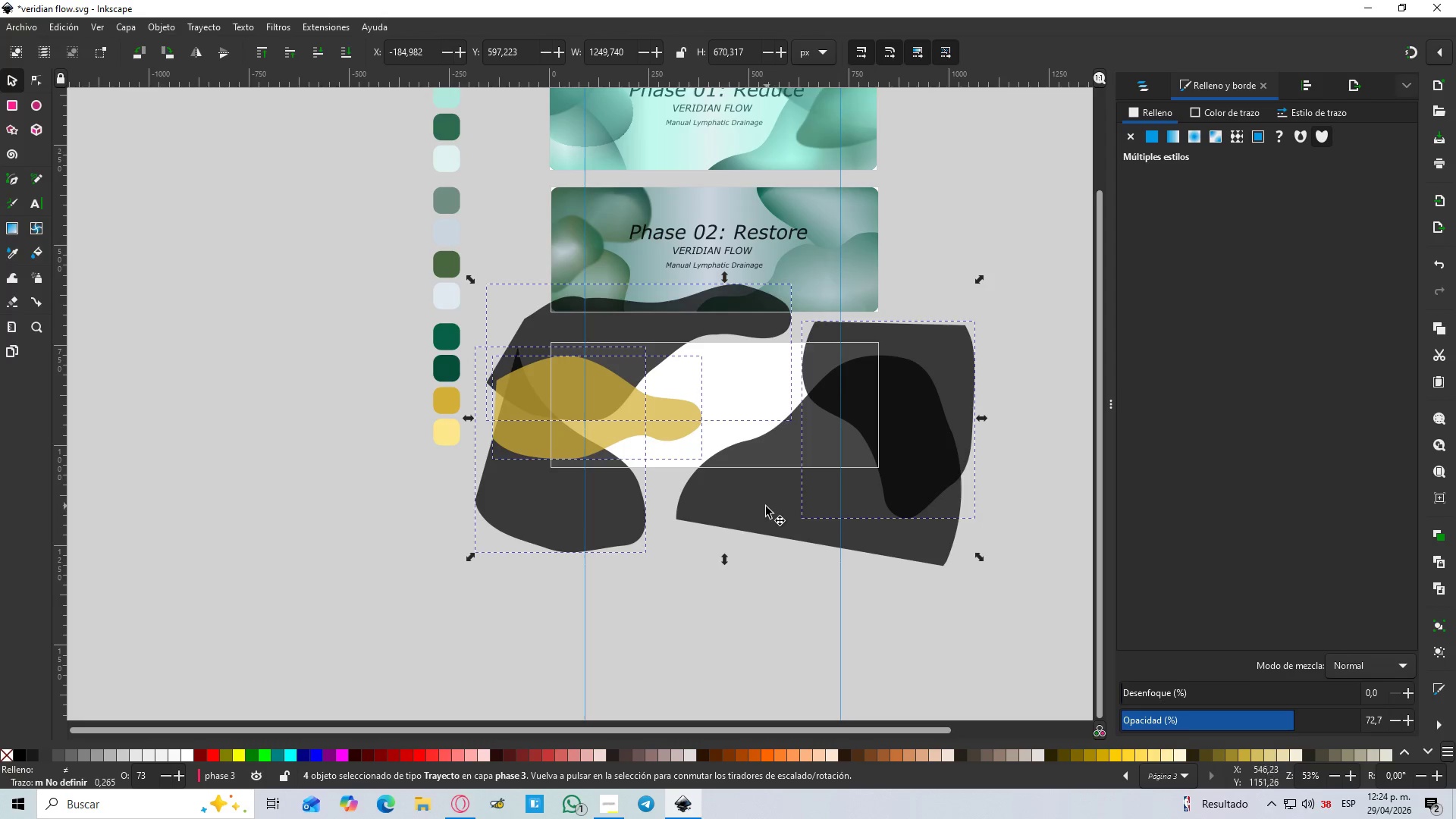 
hold_key(key=ShiftLeft, duration=0.97)
left_click([766, 507])
 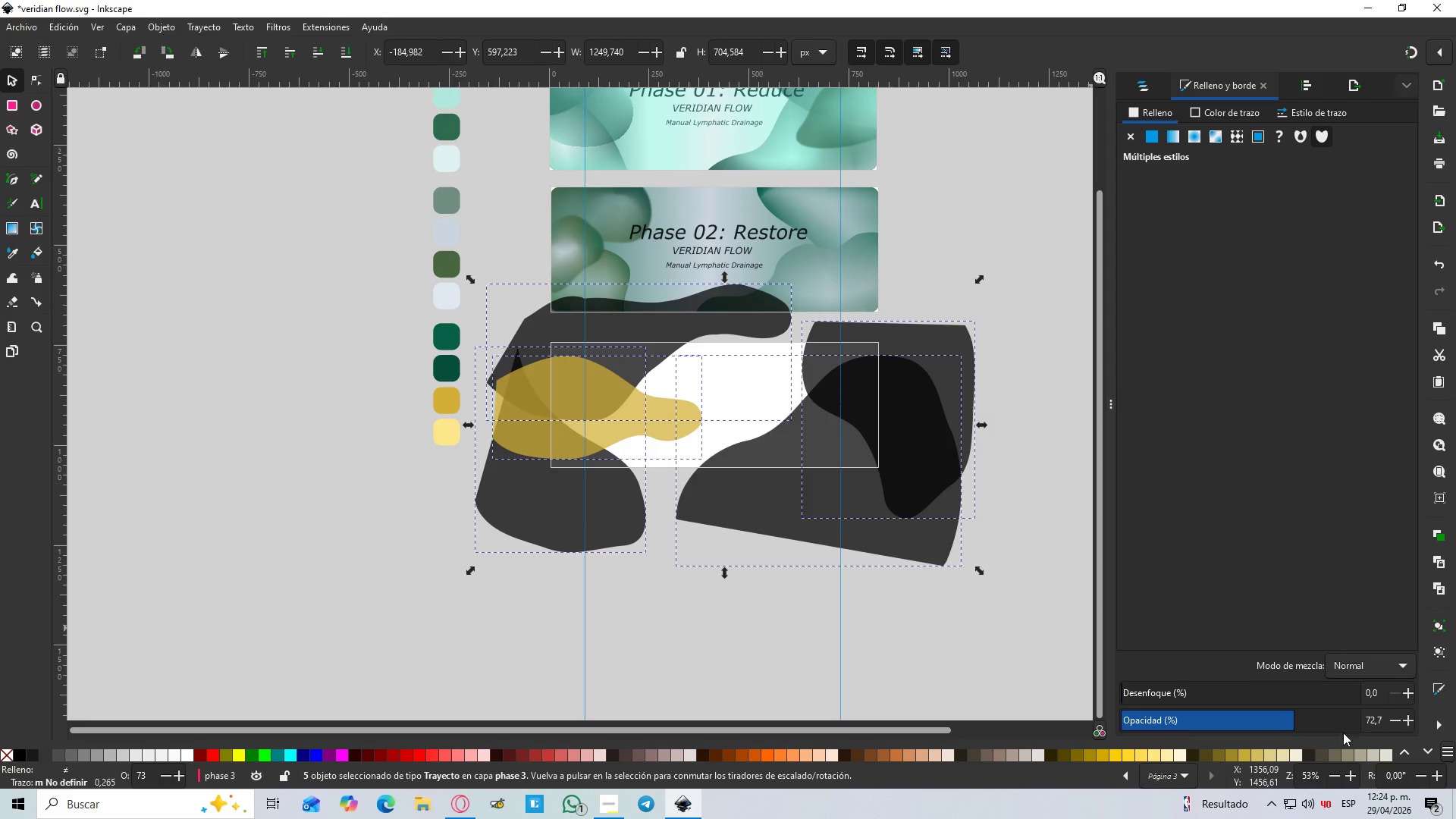 
left_click_drag(start_coordinate=[1307, 726], to_coordinate=[1399, 722])
 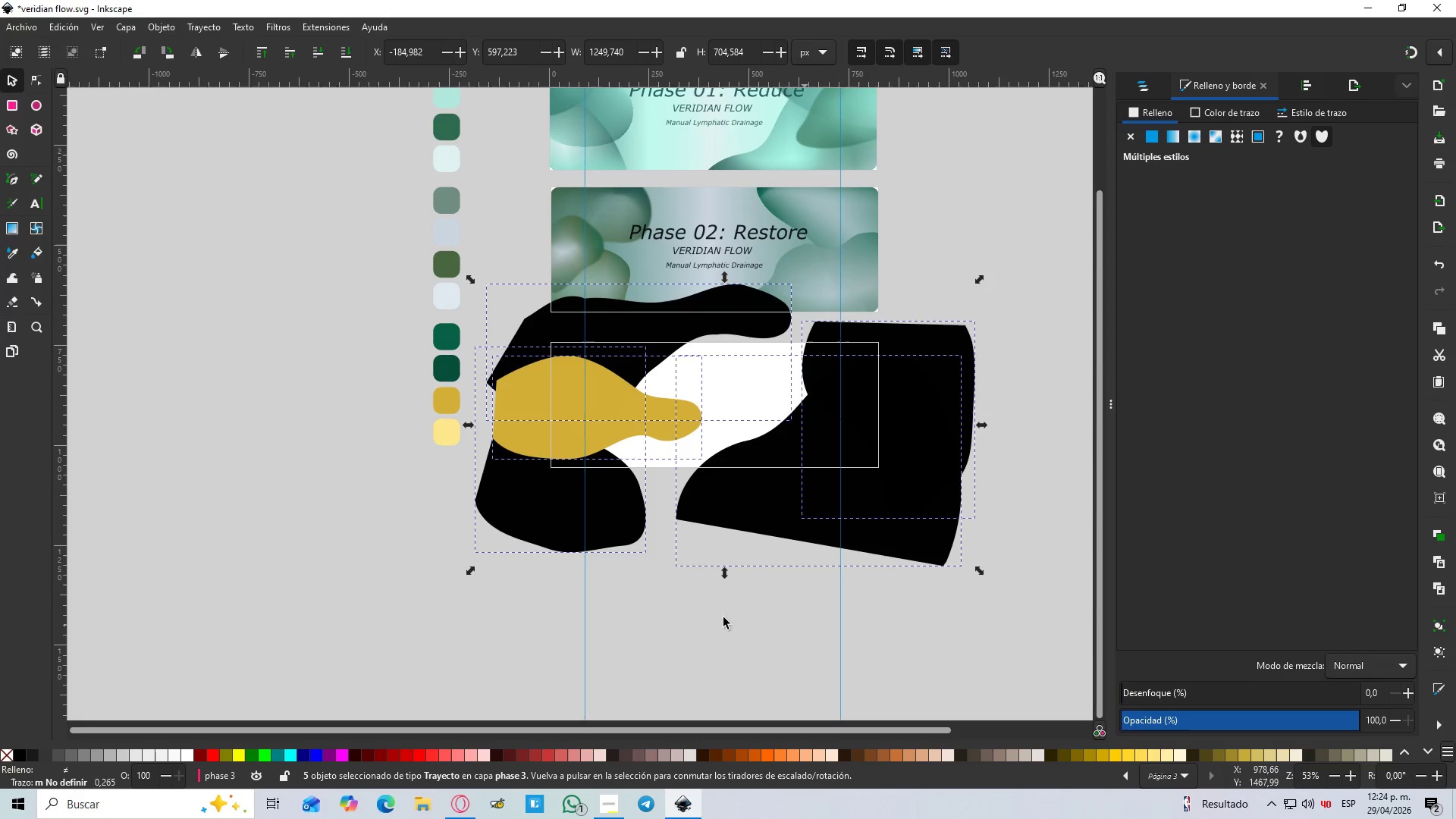 
left_click([693, 626])
 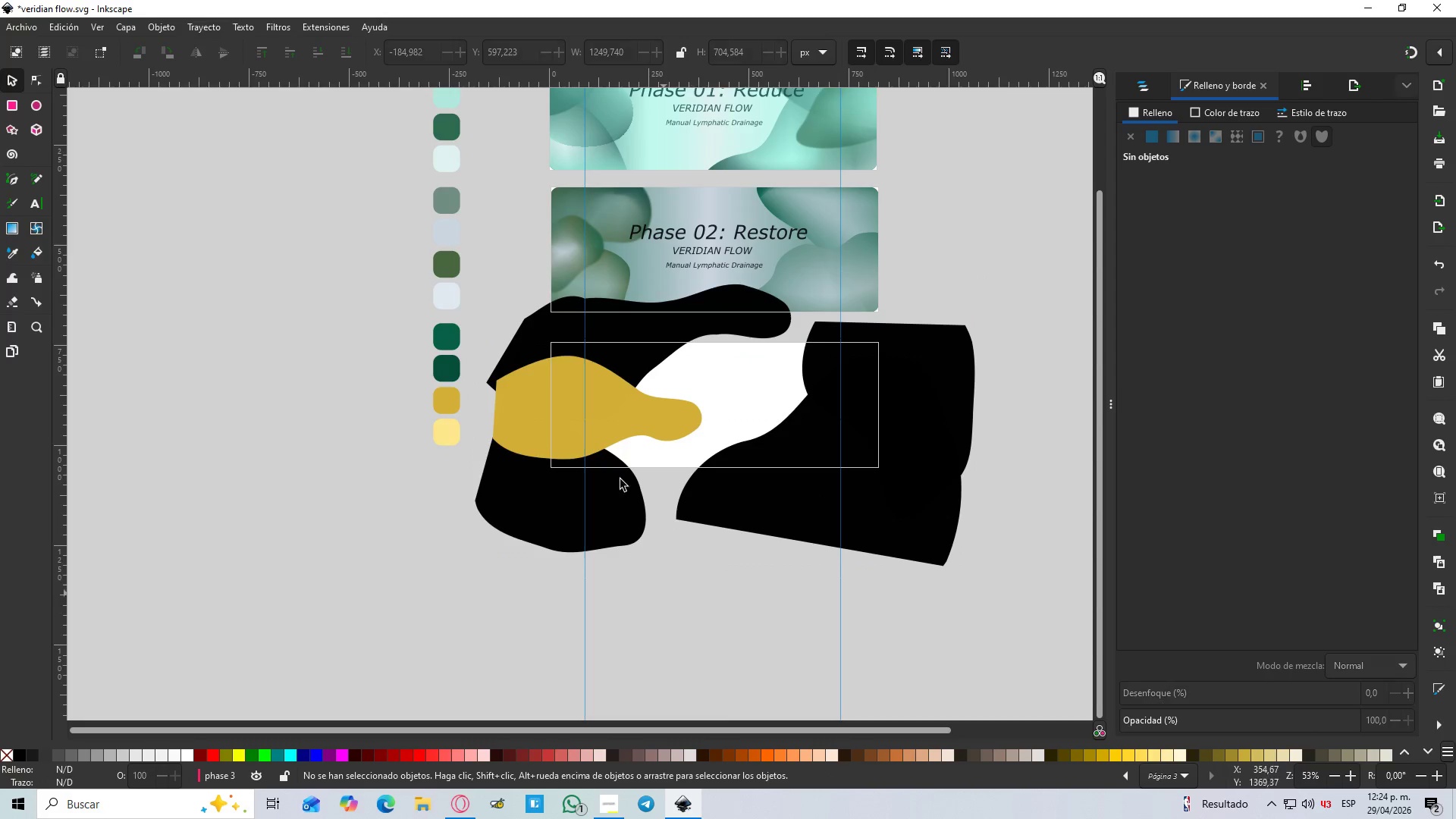 
hold_key(key=ControlLeft, duration=0.52)
 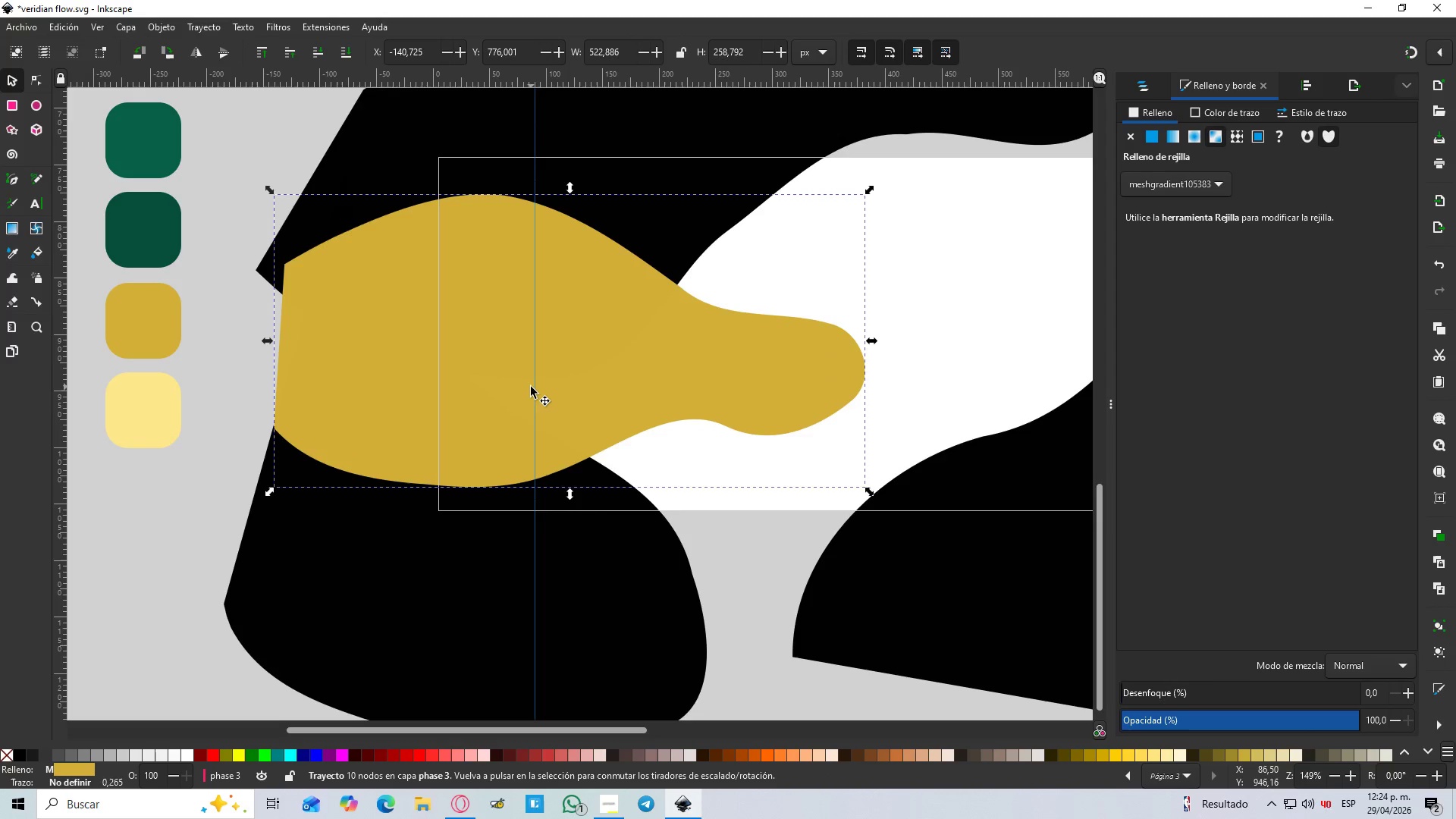 
left_click([529, 384])
 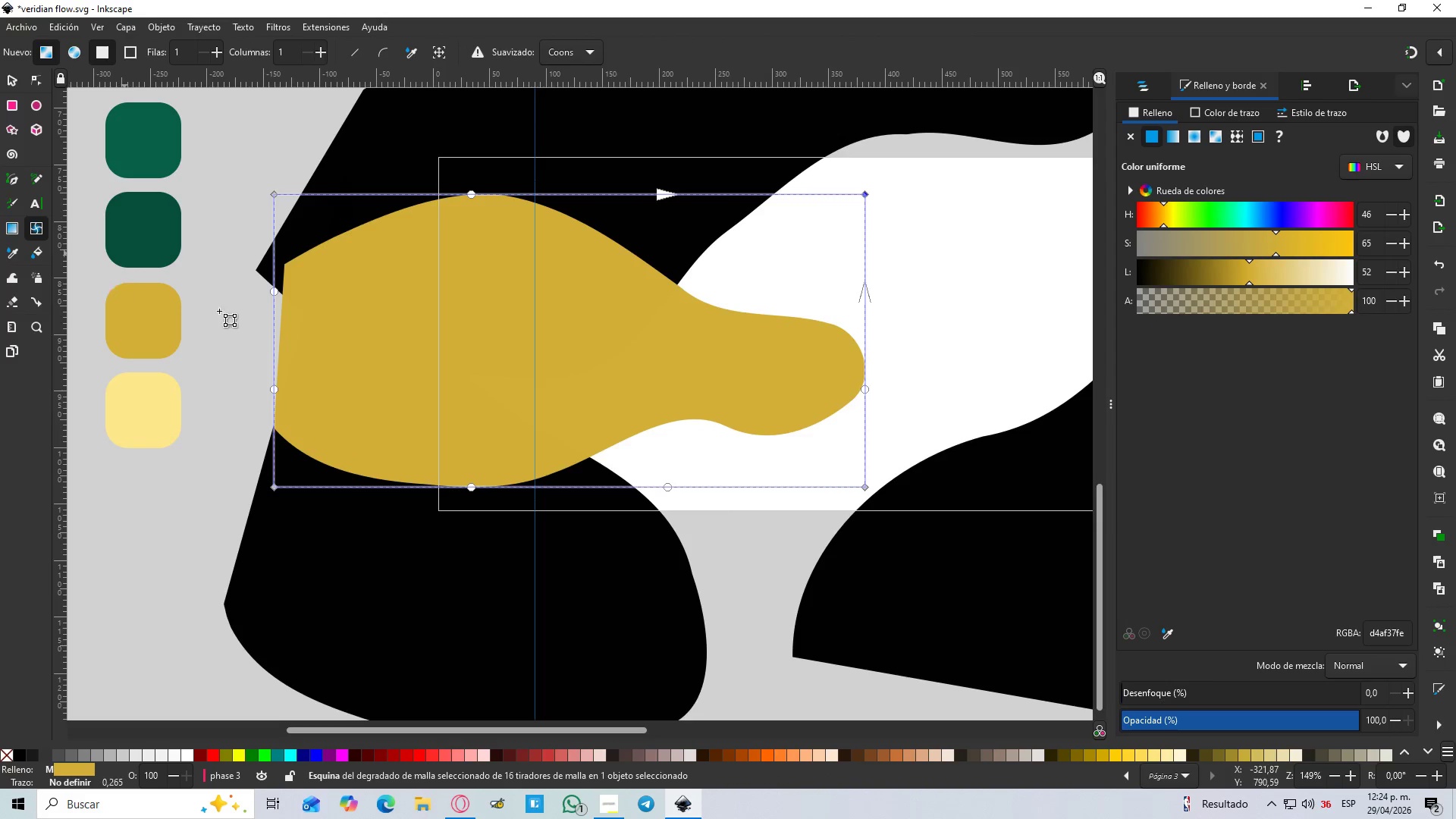 
scroll: coordinate [612, 444], scroll_direction: up, amount: 3.0
 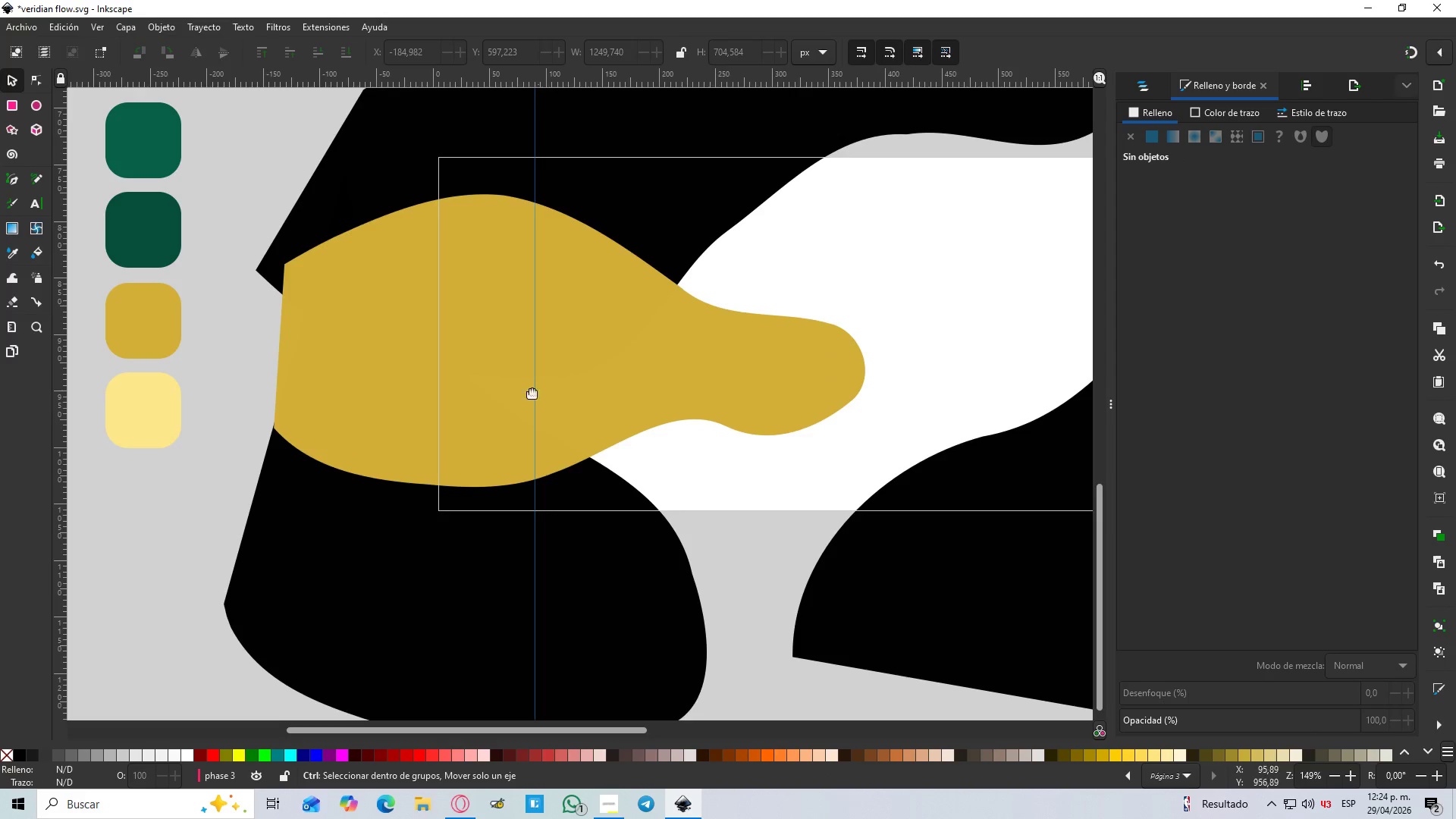 
hold_key(key=ControlLeft, duration=0.8)
scroll: coordinate [309, 392], scroll_direction: none, amount: 0.0
 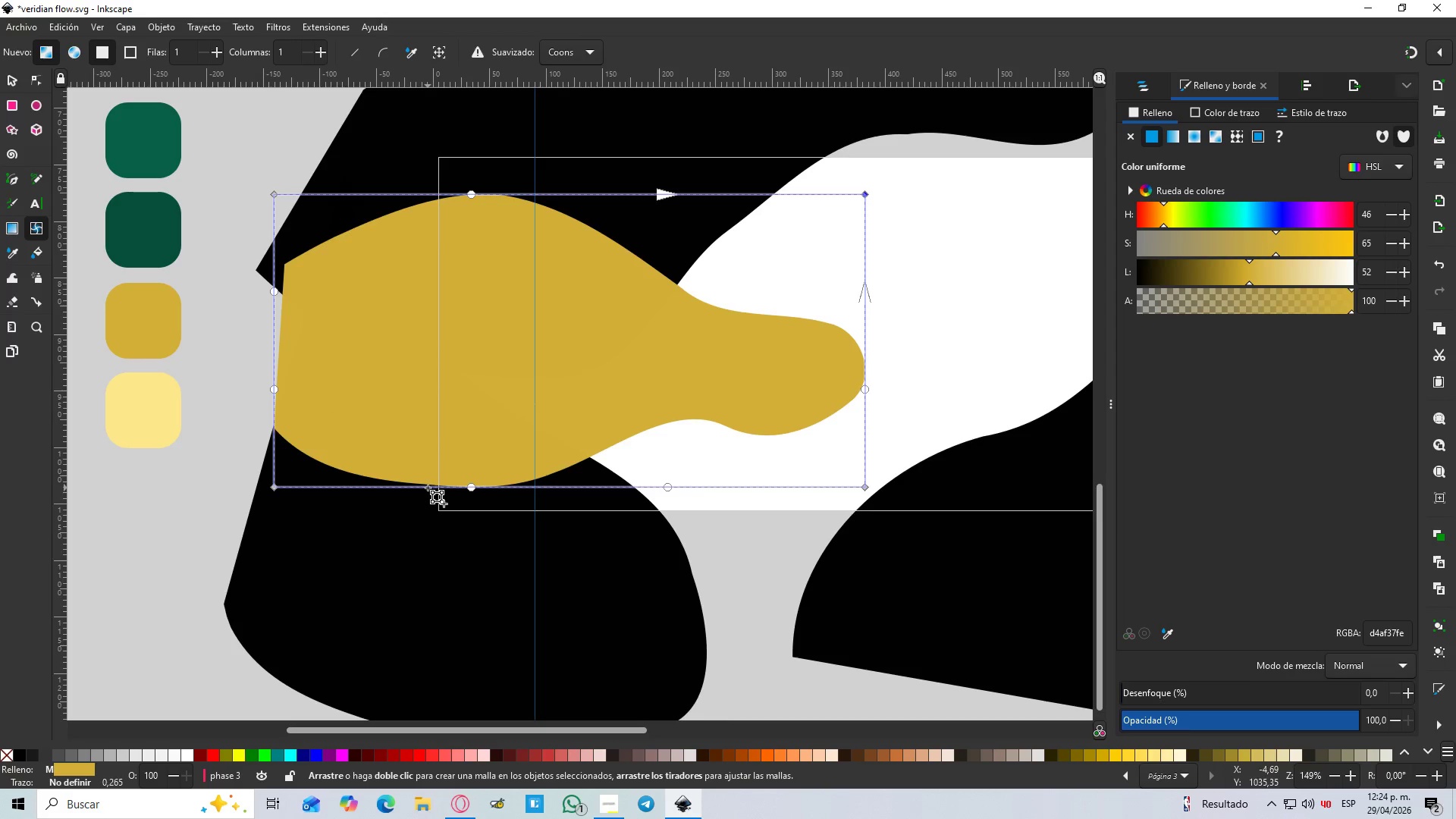 
double_click([428, 488])
 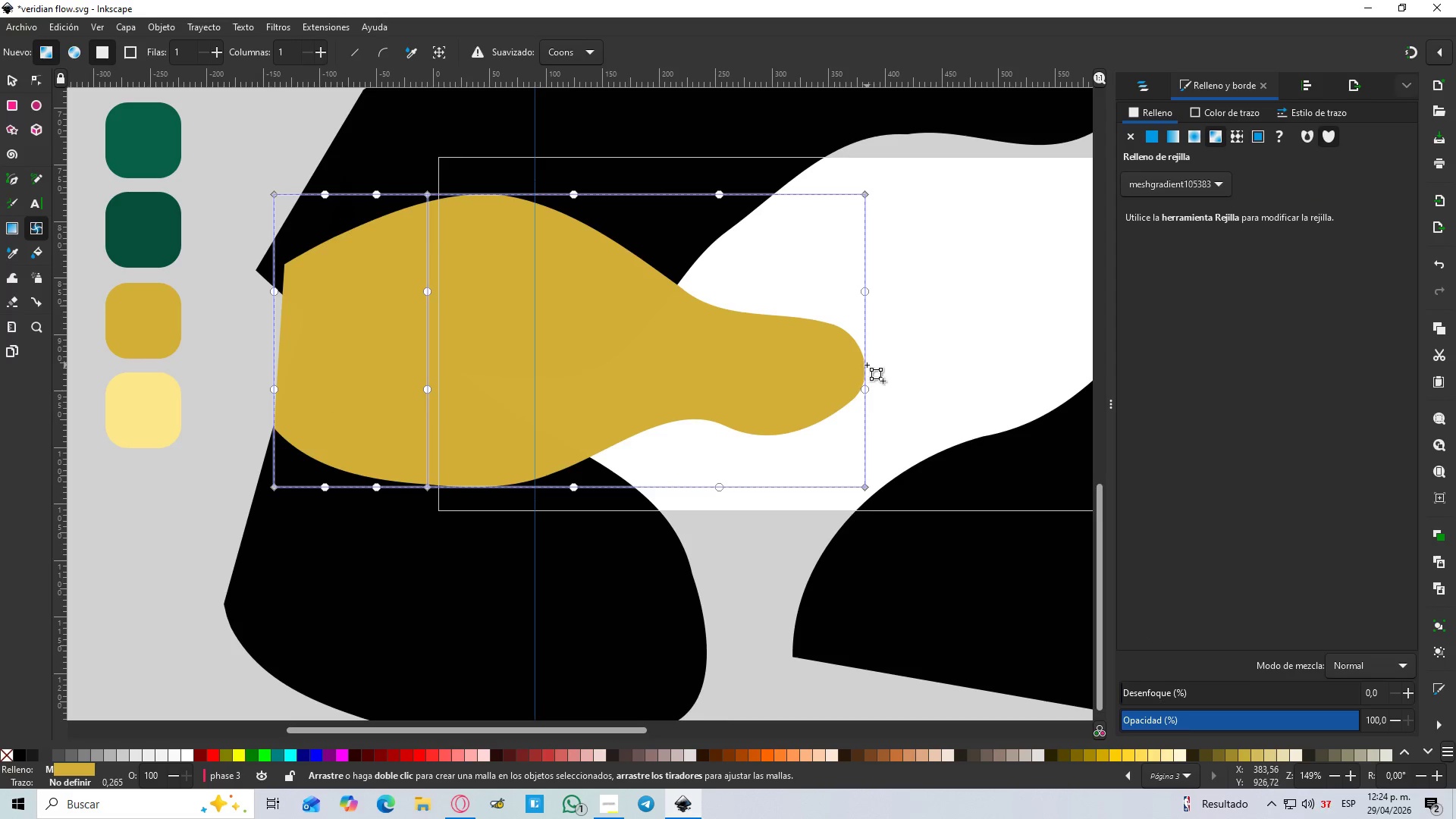 
double_click([867, 365])
 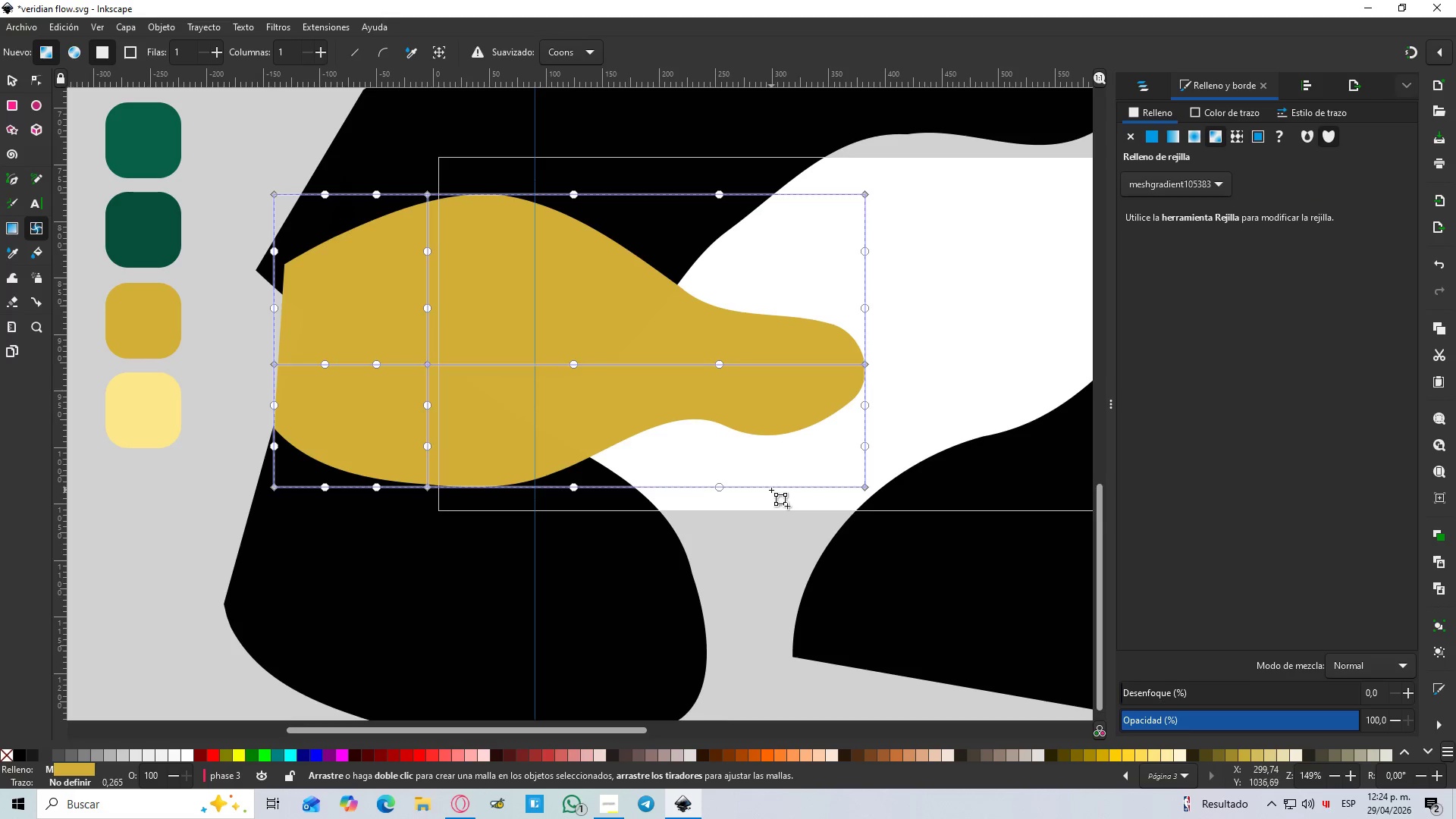 
double_click([772, 490])
 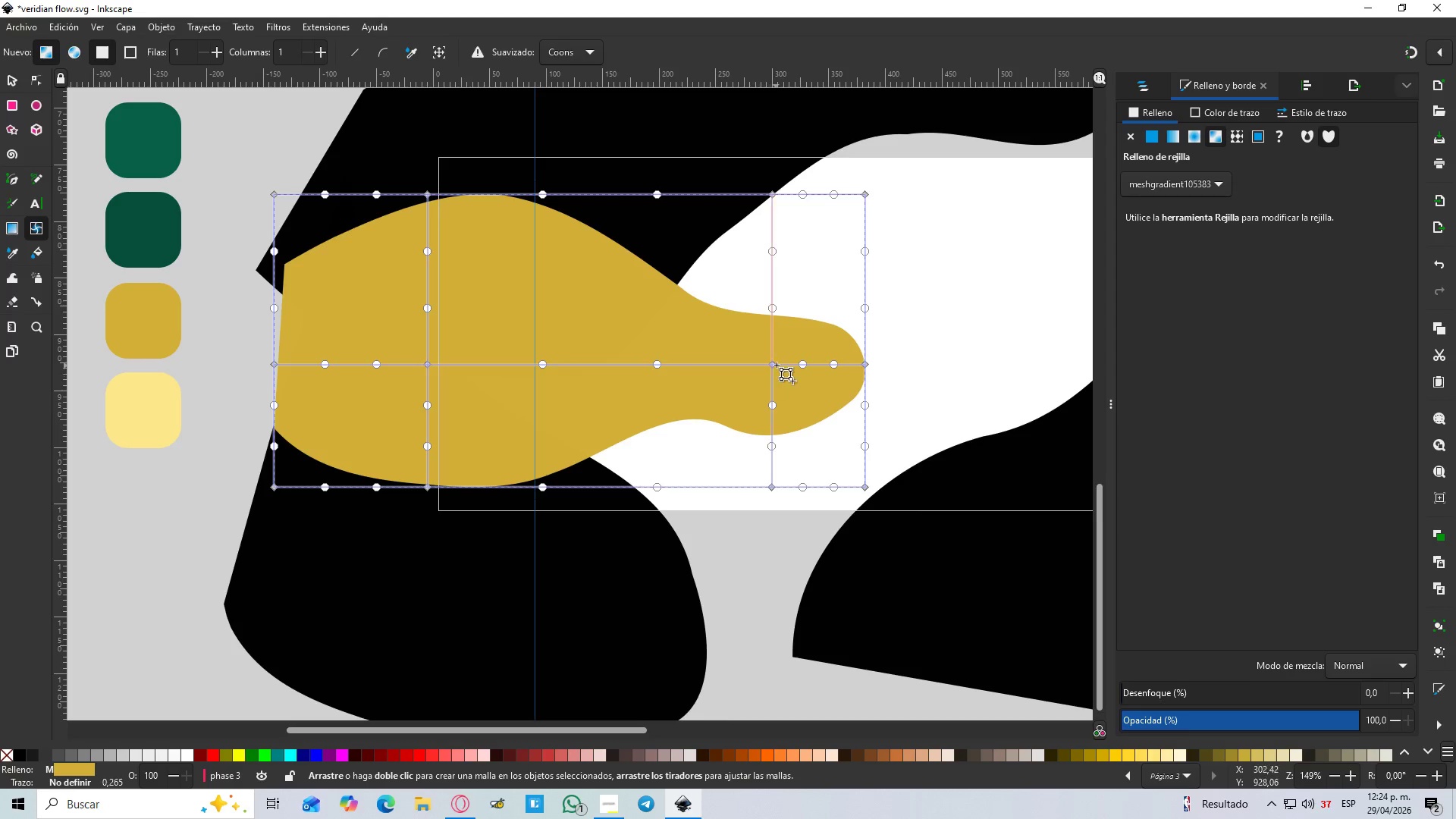 
left_click_drag(start_coordinate=[777, 365], to_coordinate=[772, 375])
 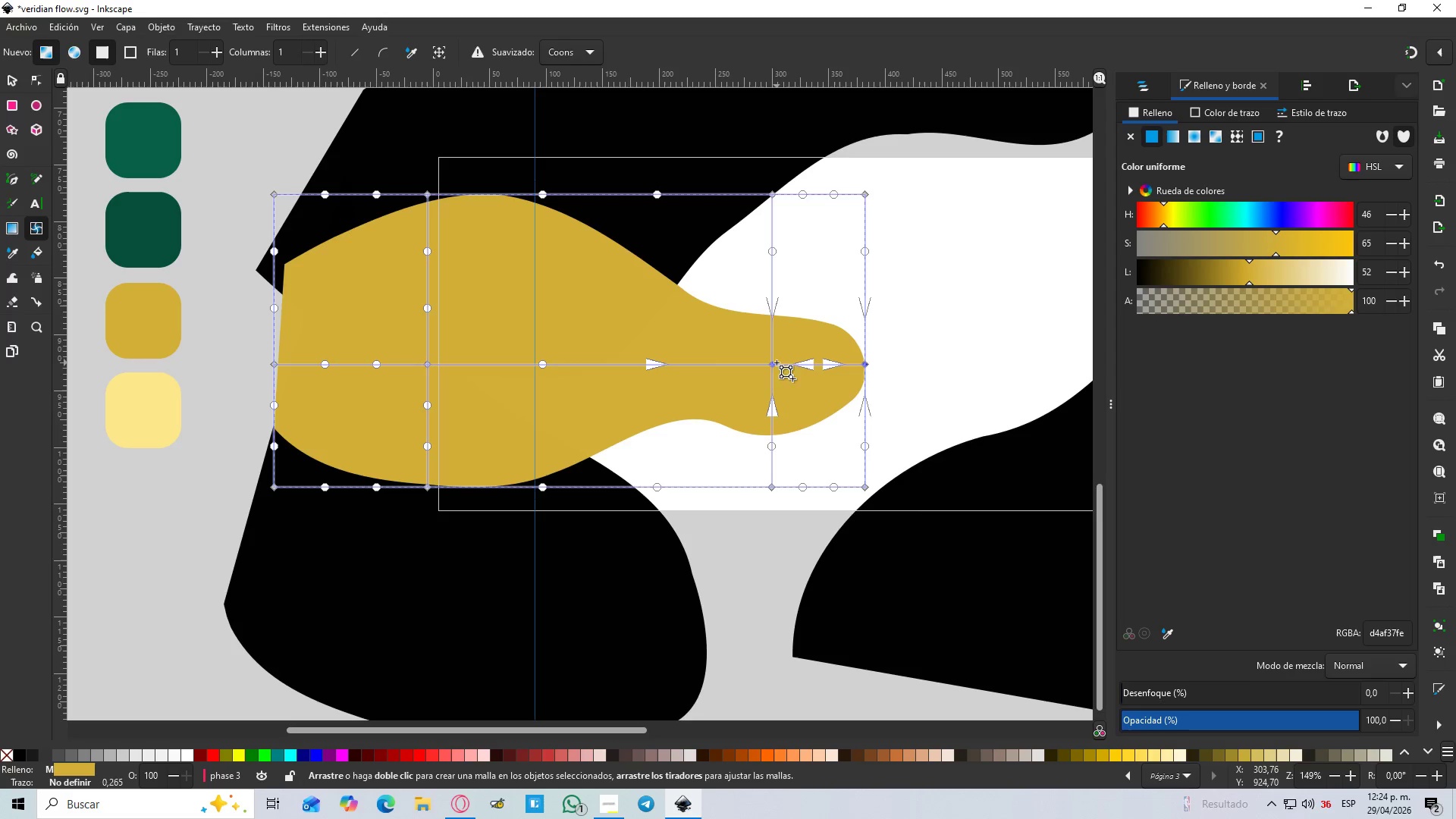 
double_click([772, 367])
 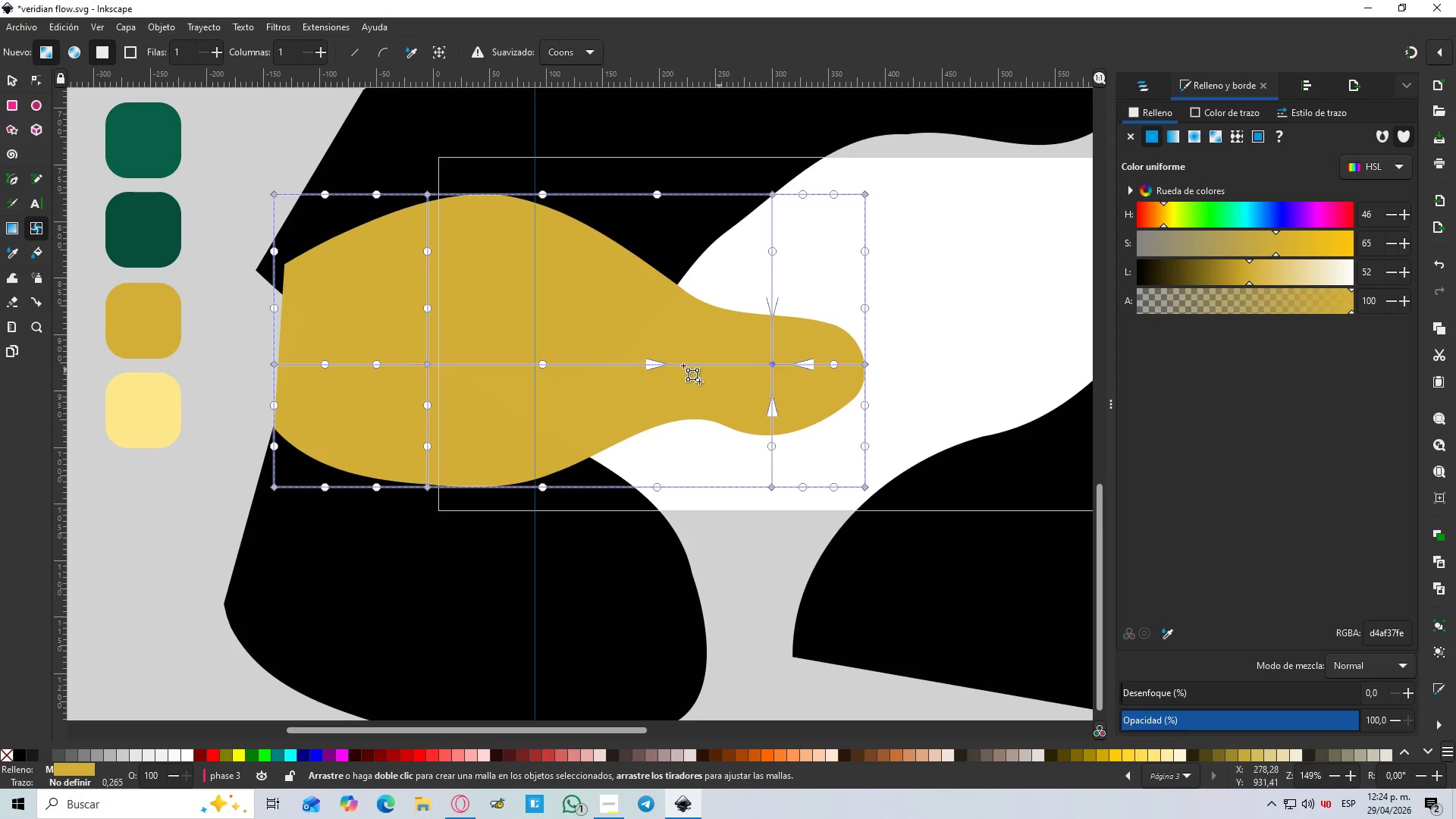 
key(D)
 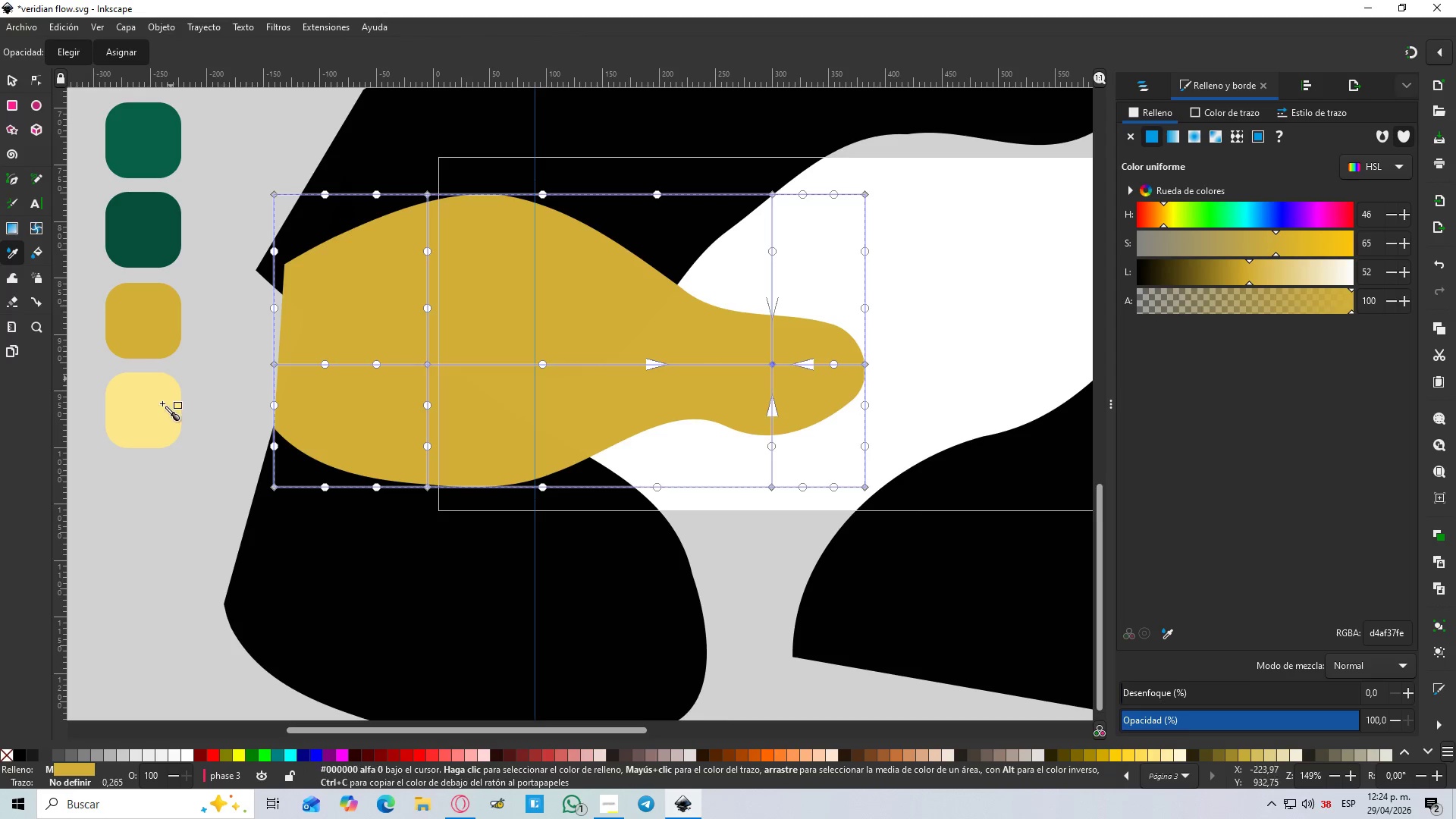 
left_click([158, 417])
 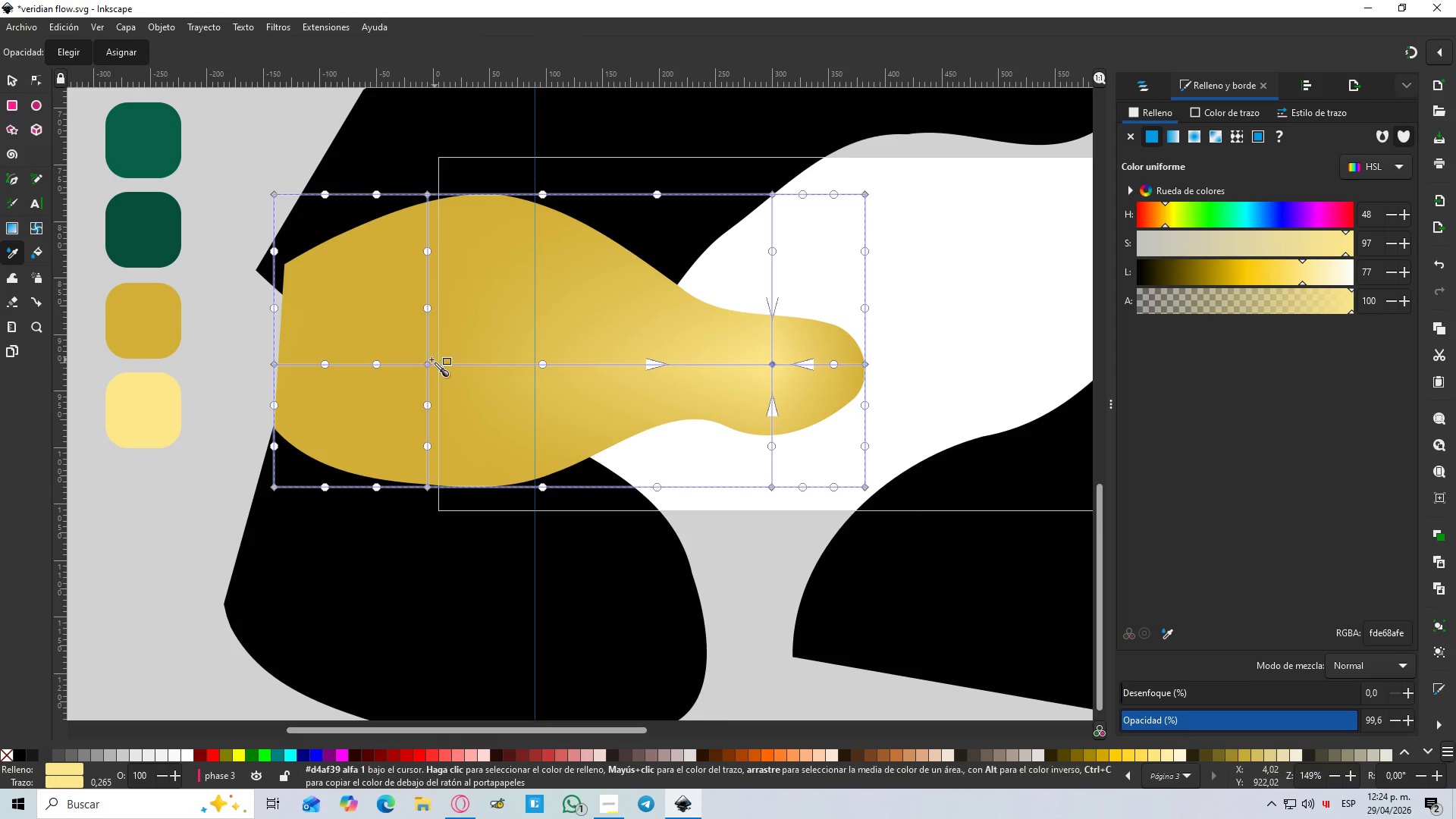 
left_click([428, 366])
 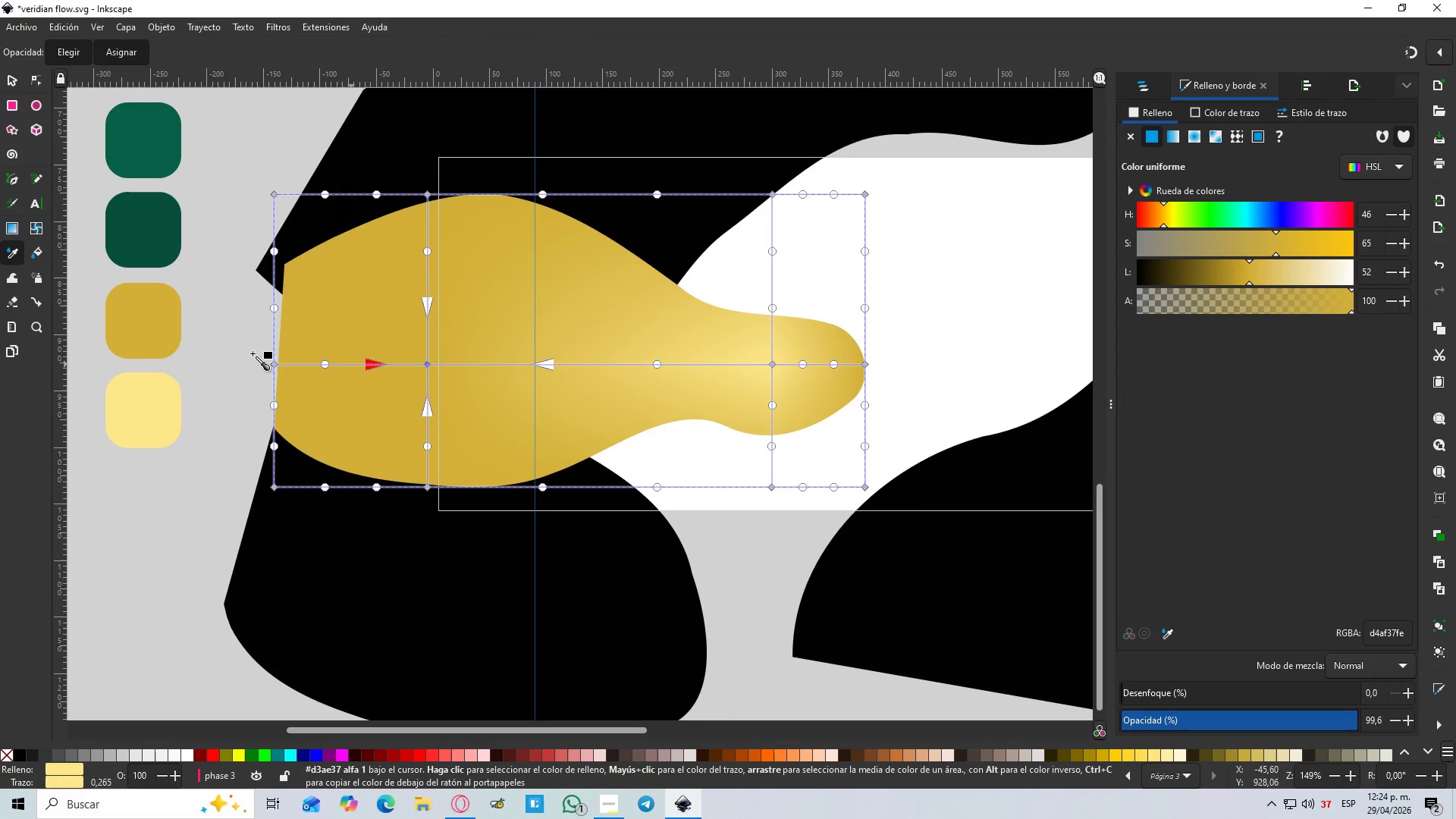 
key(D)
 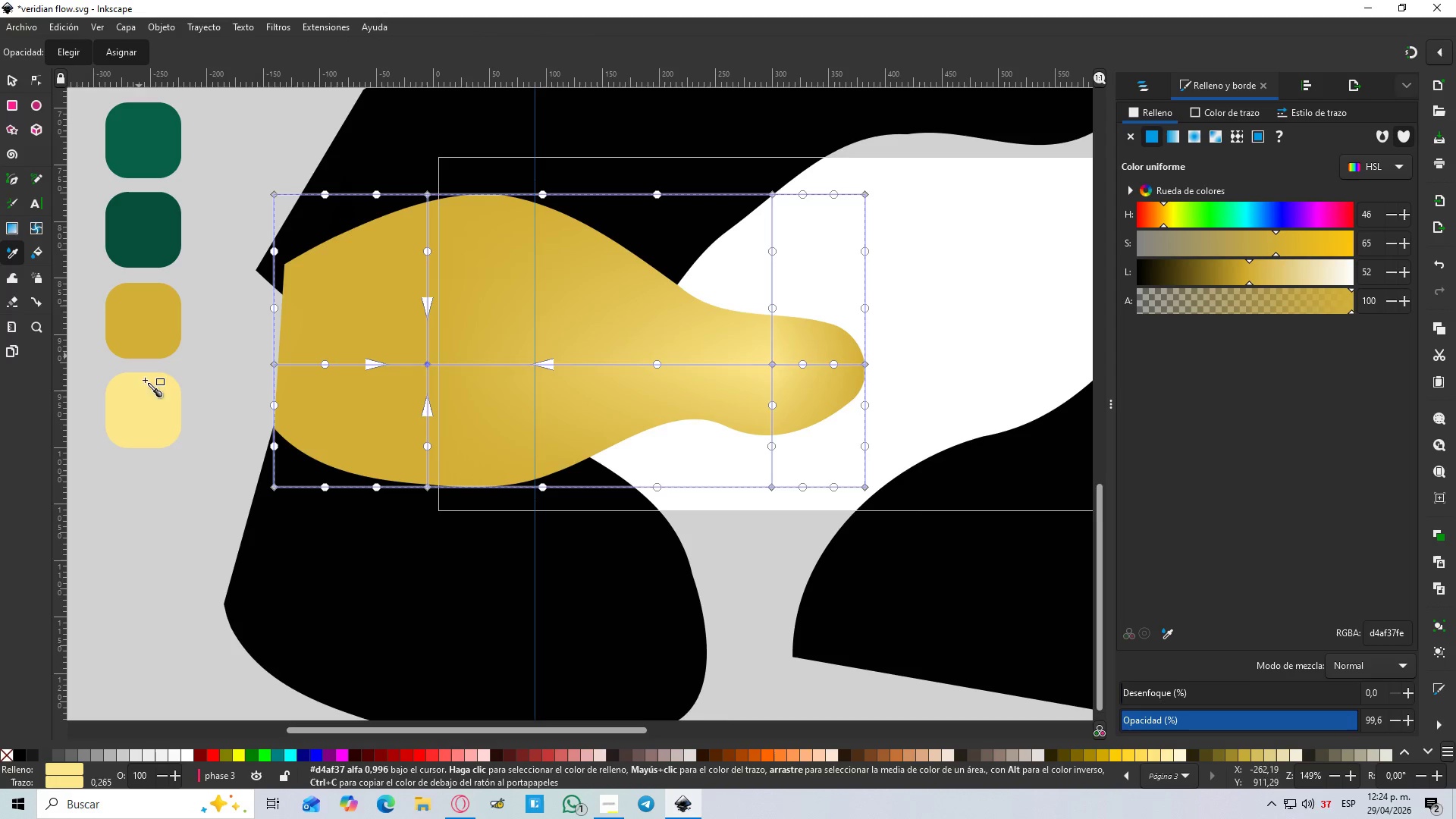 
left_click([146, 394])
 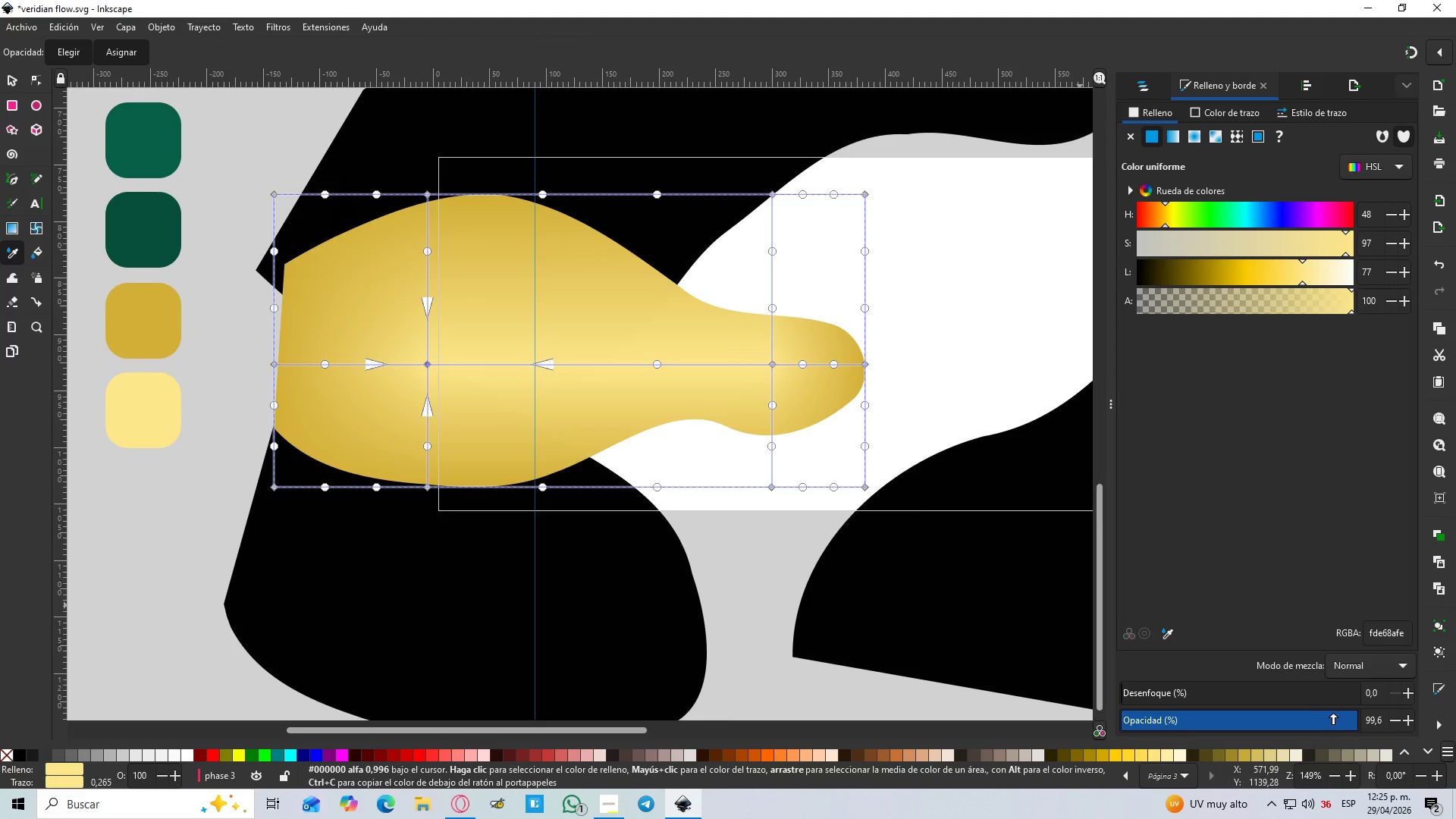 
left_click_drag(start_coordinate=[1316, 311], to_coordinate=[1166, 315])
 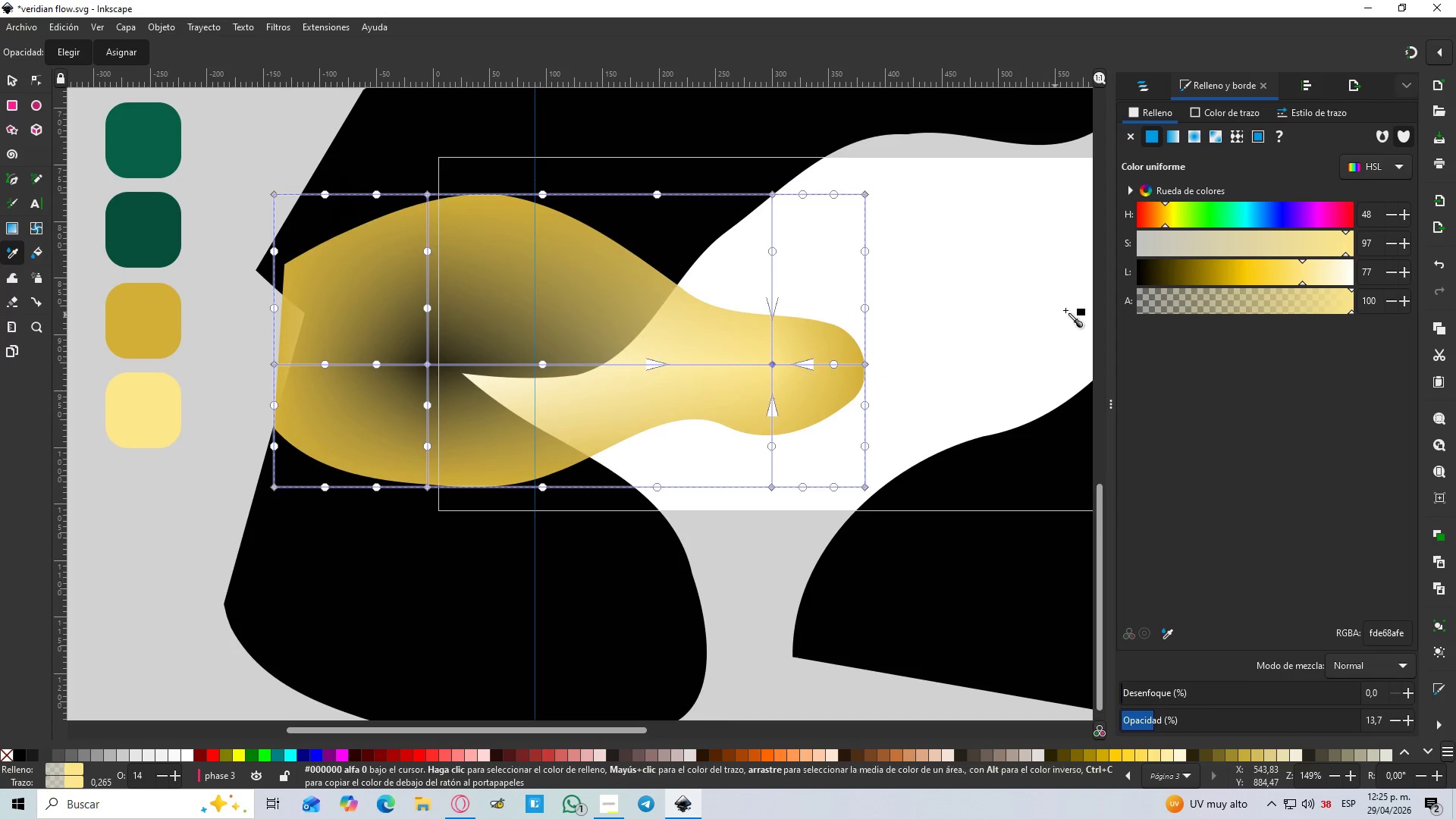 
left_click_drag(start_coordinate=[1286, 305], to_coordinate=[1175, 306])
 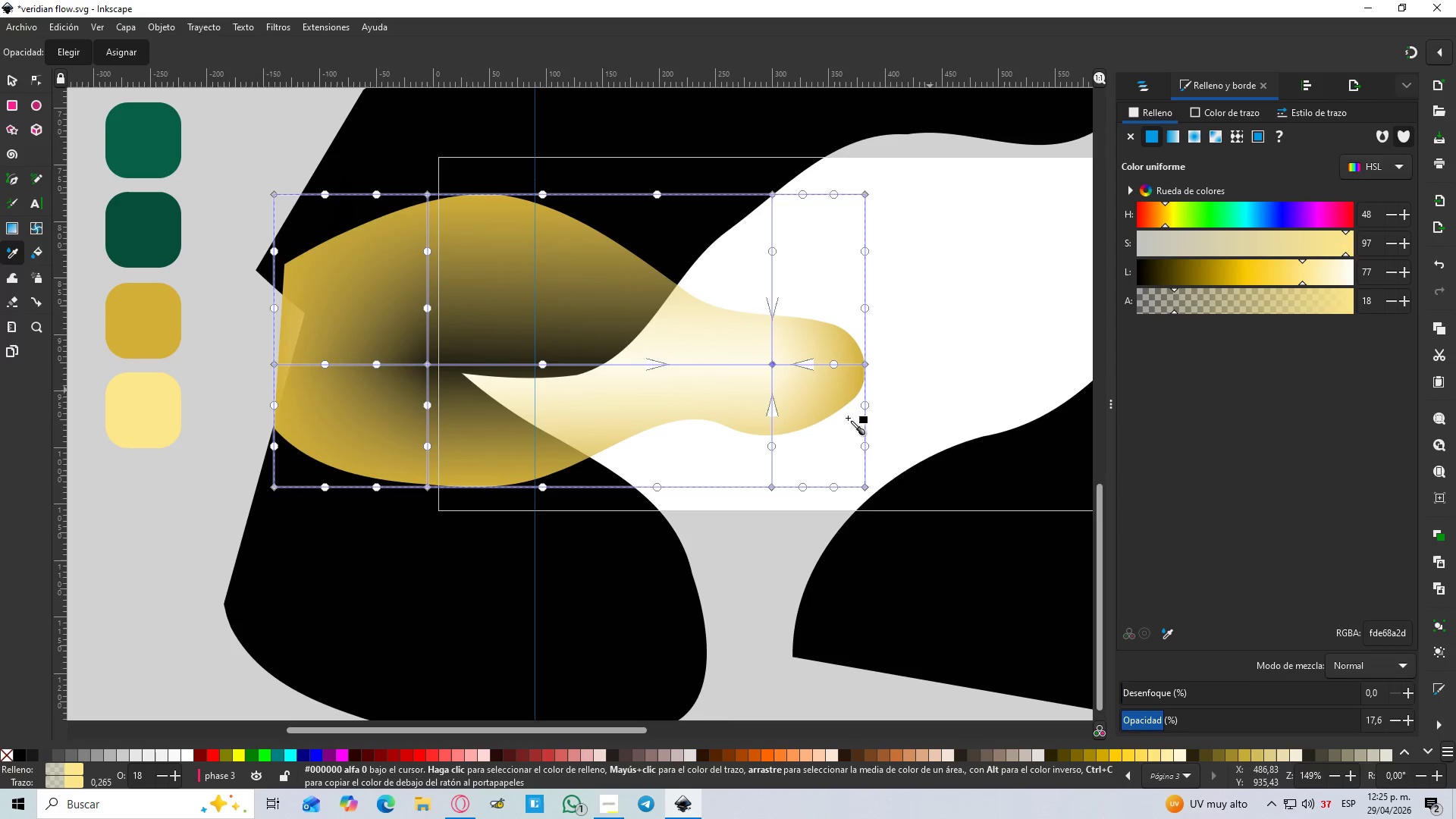 
hold_key(key=ControlLeft, duration=0.59)
scroll: coordinate [703, 460], scroll_direction: down, amount: 4.0
 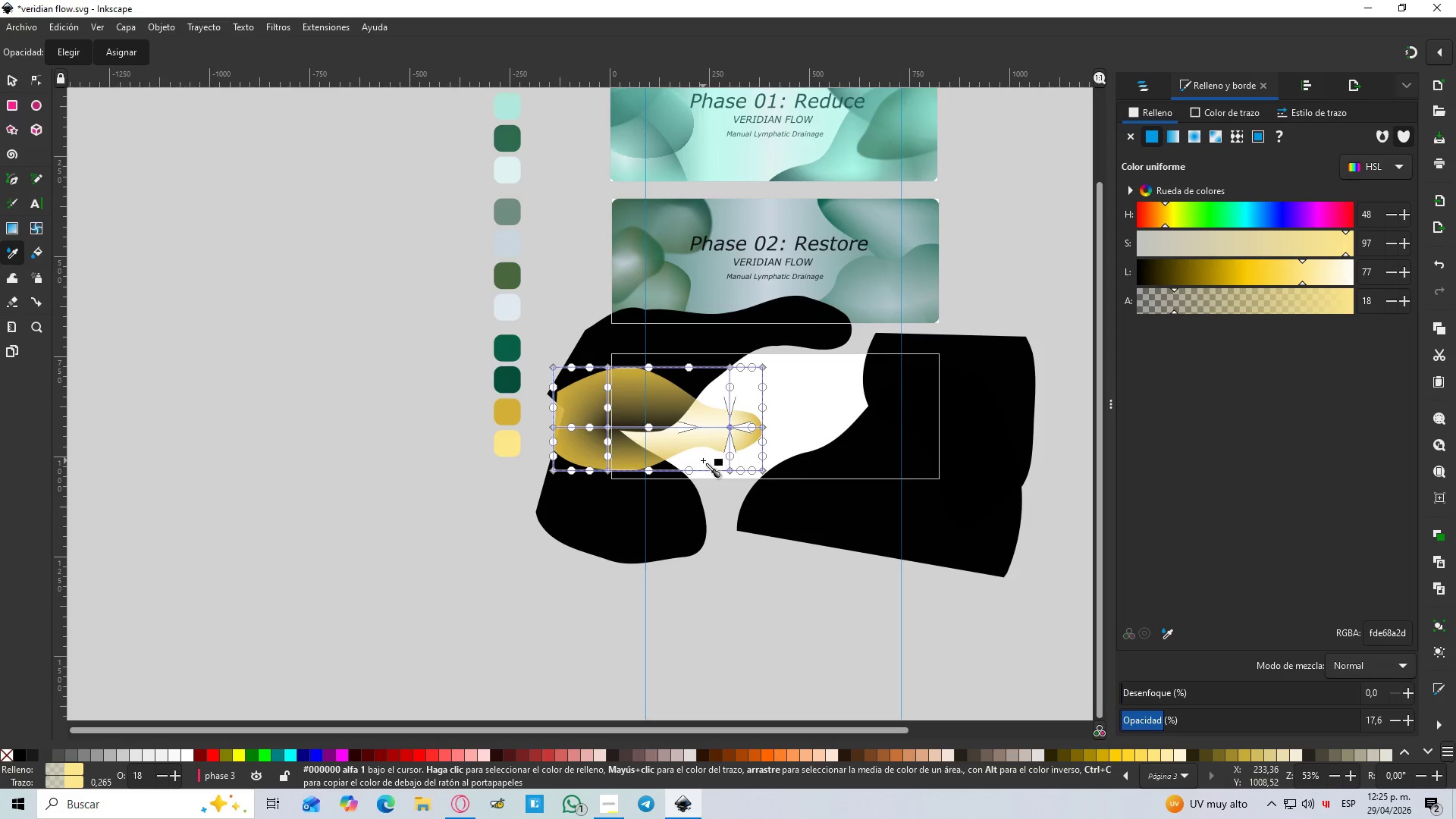 
hold_key(key=ControlLeft, duration=0.44)
scroll: coordinate [704, 460], scroll_direction: up, amount: 2.0
 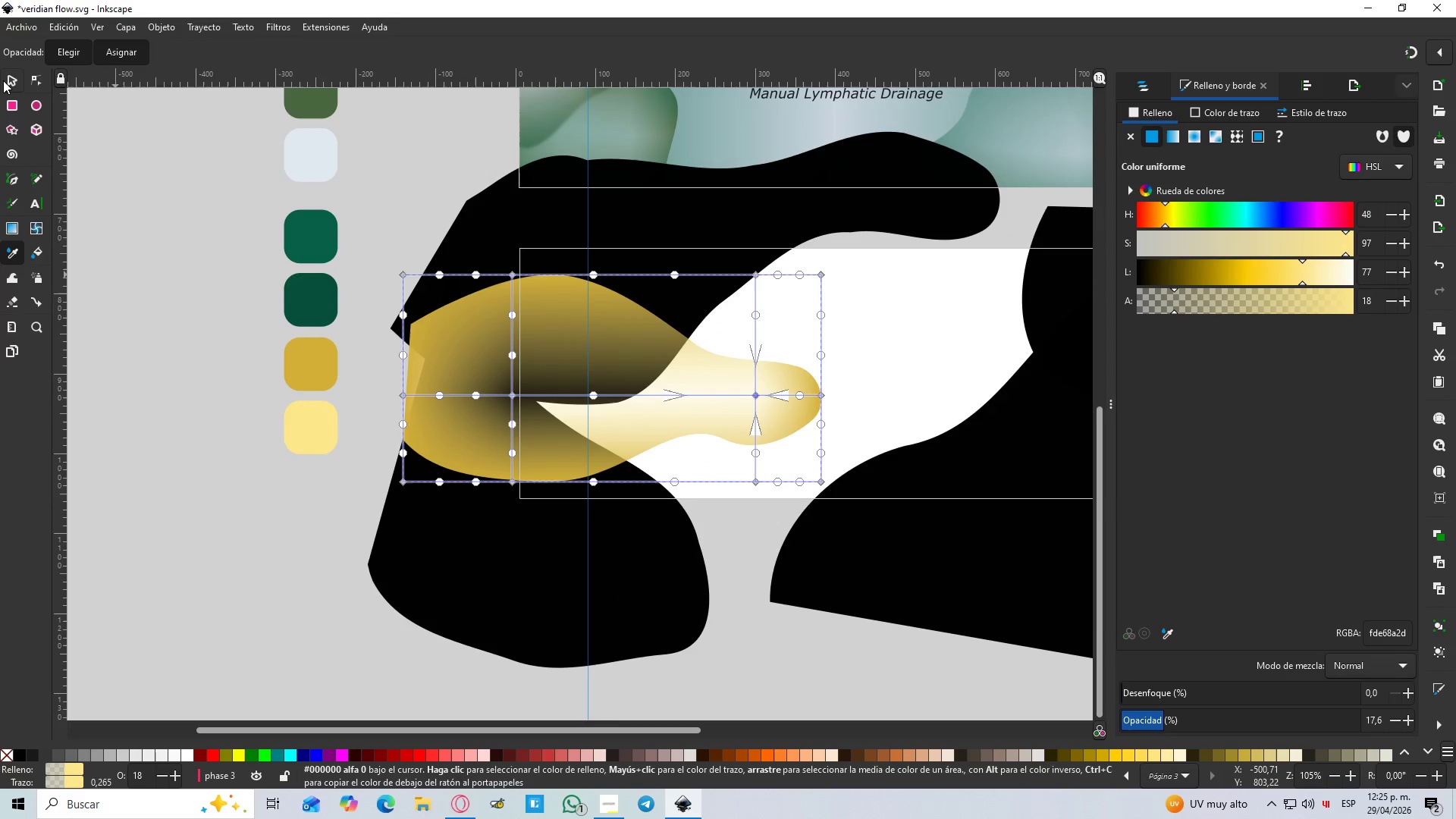 
left_click([9, 78])
 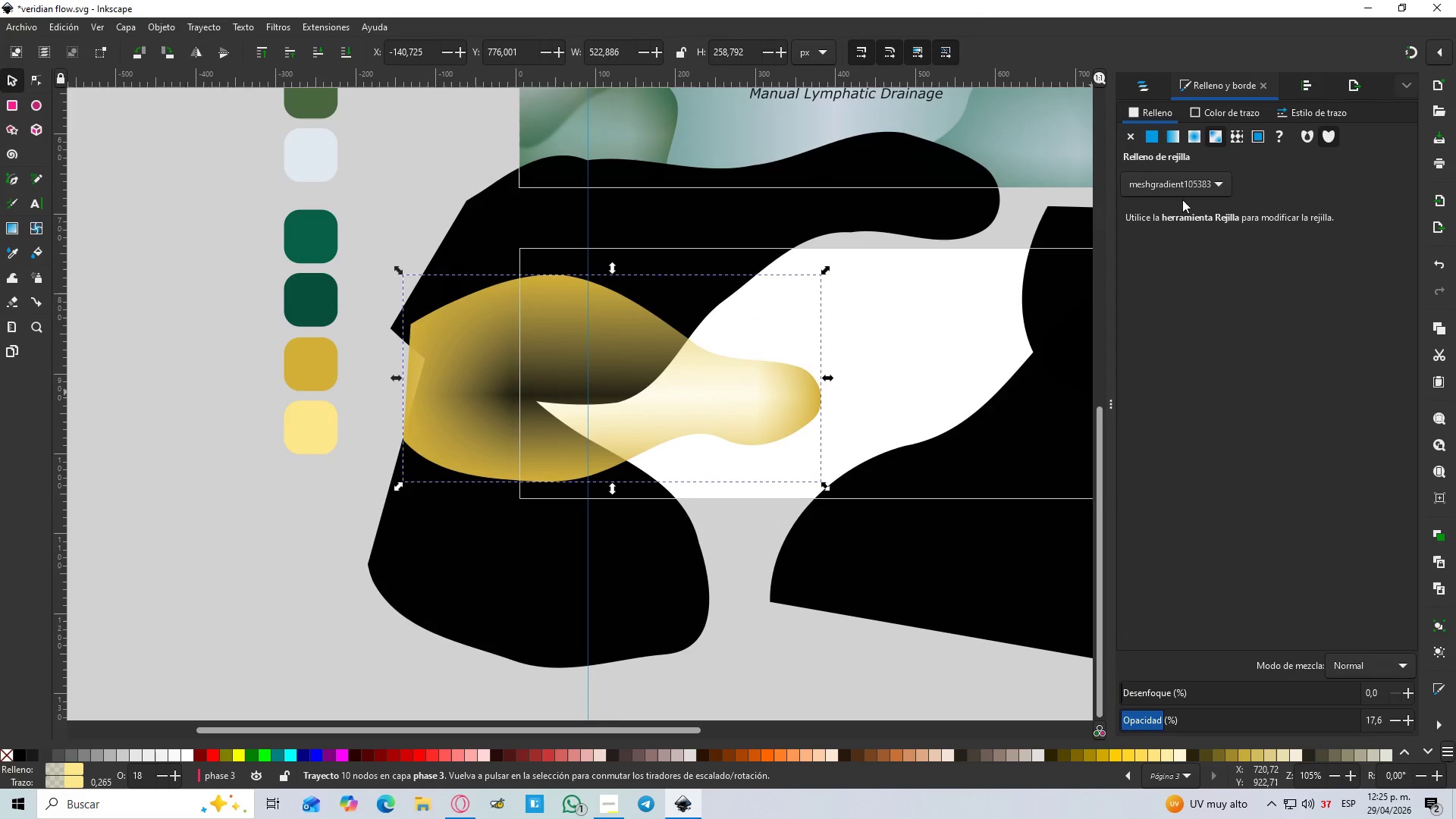 
hold_key(key=ControlLeft, duration=0.97)
scroll: coordinate [496, 549], scroll_direction: down, amount: 2.0
 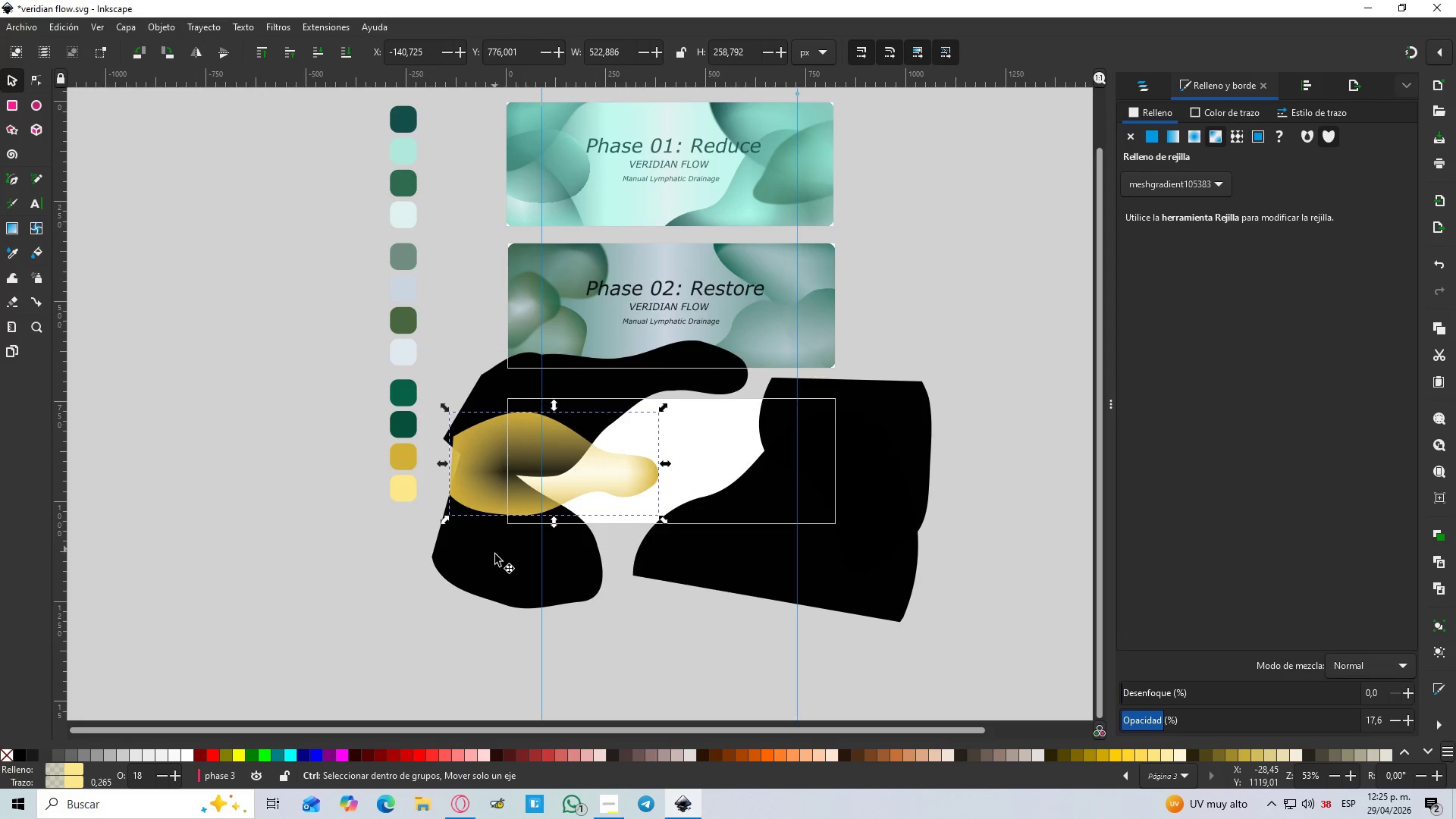 
scroll: coordinate [500, 566], scroll_direction: up, amount: 3.0
 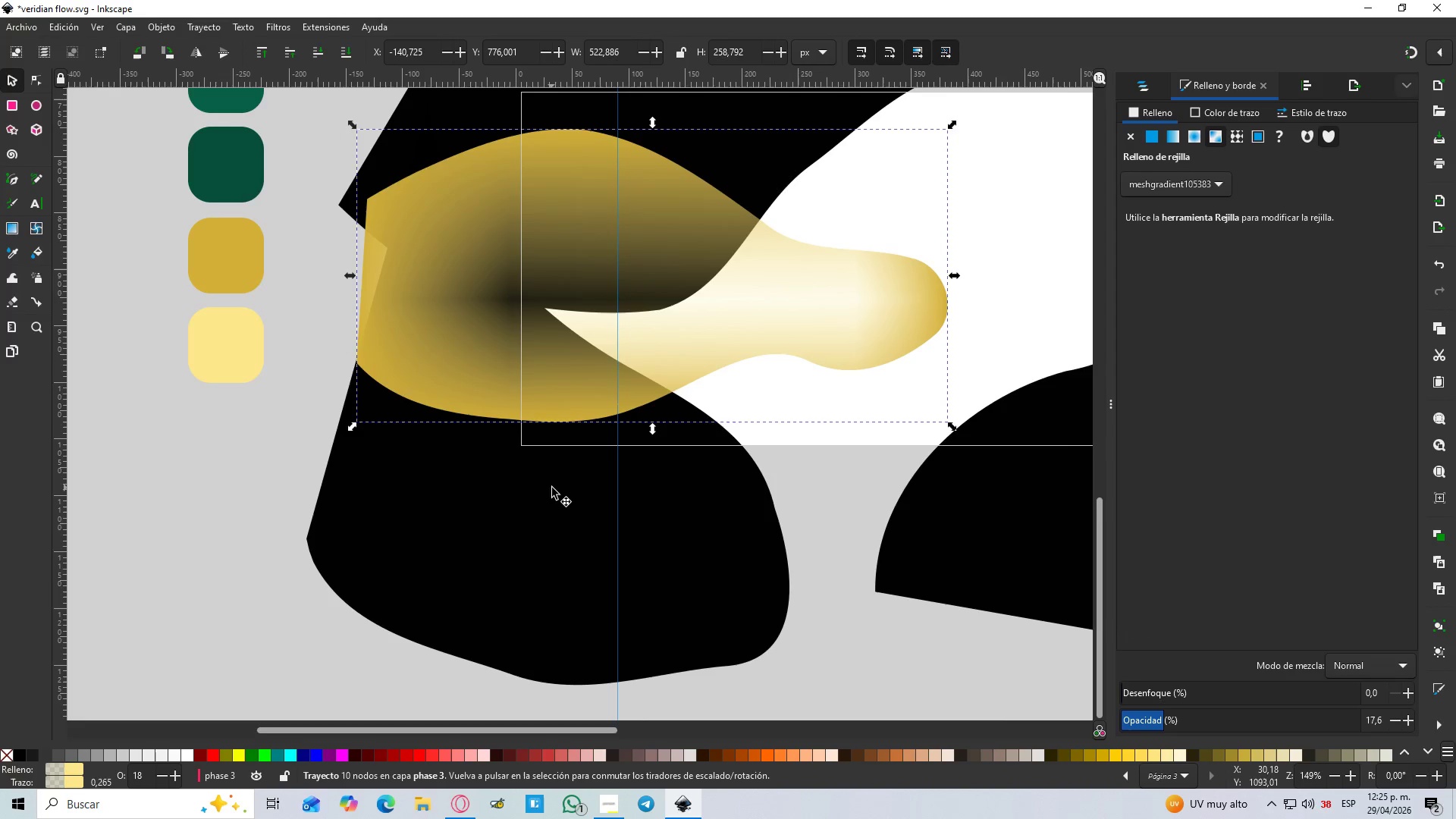 
left_click([552, 488])
 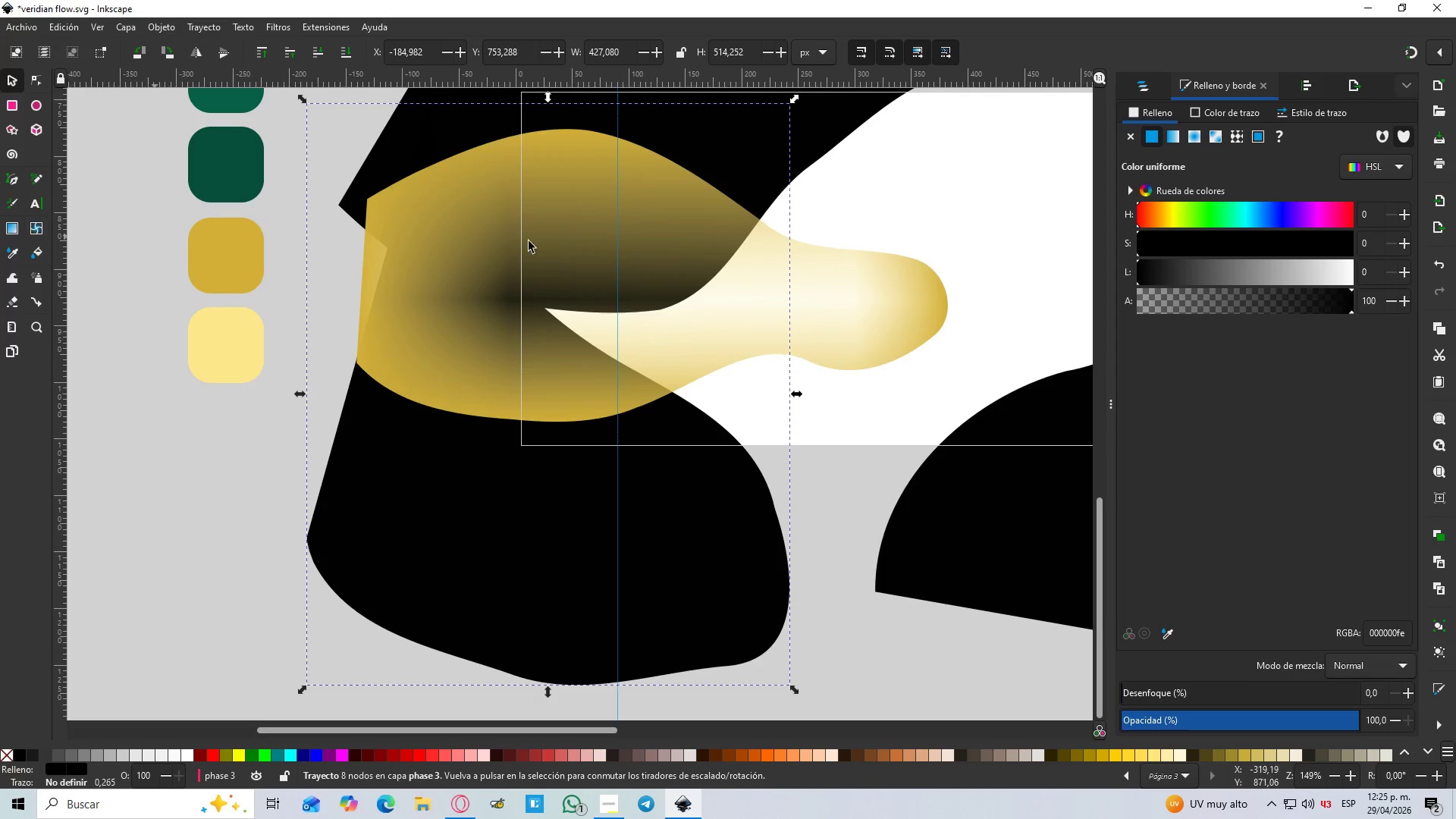 
left_click([1210, 136])
 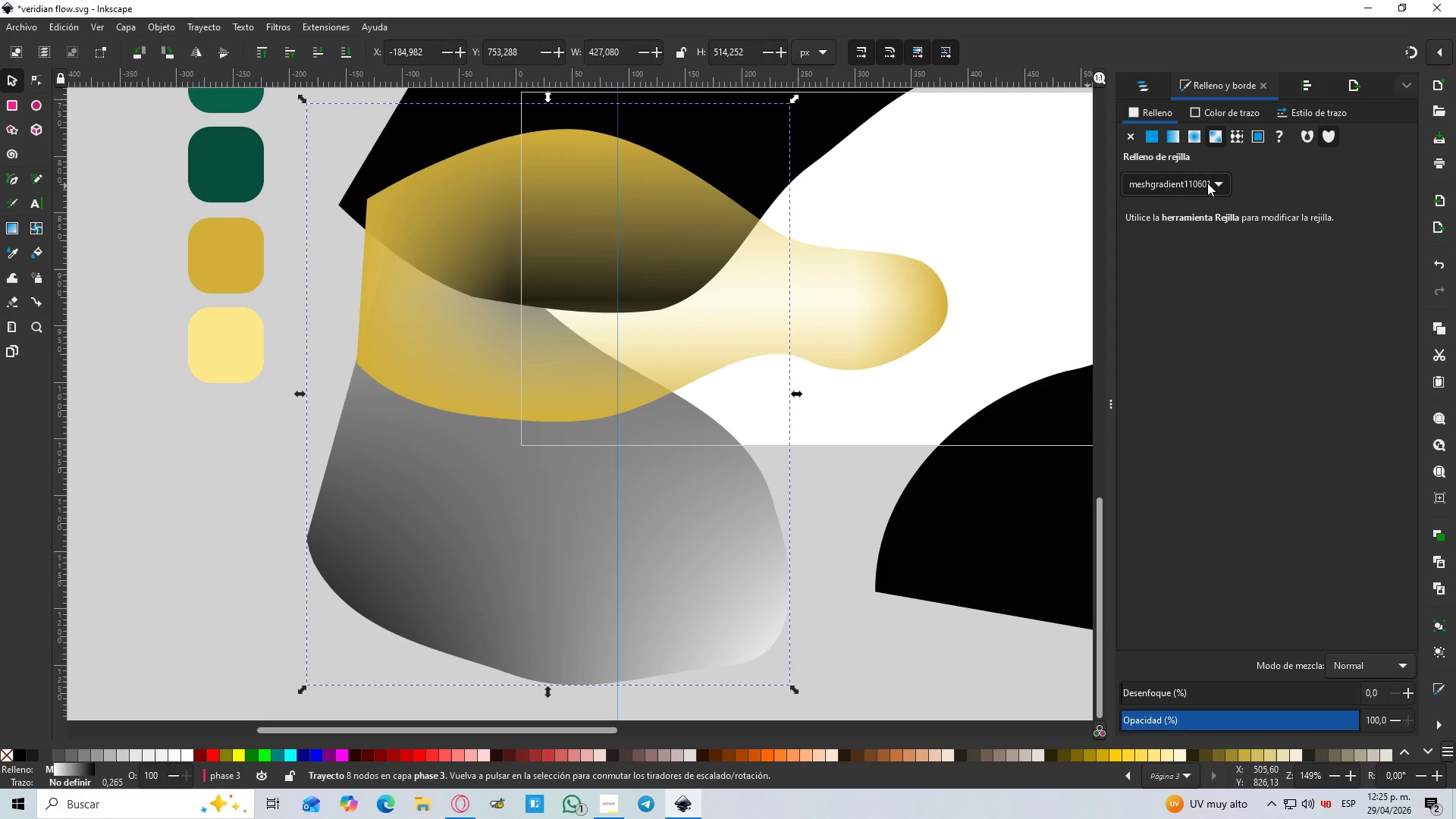 
left_click([1207, 181])
 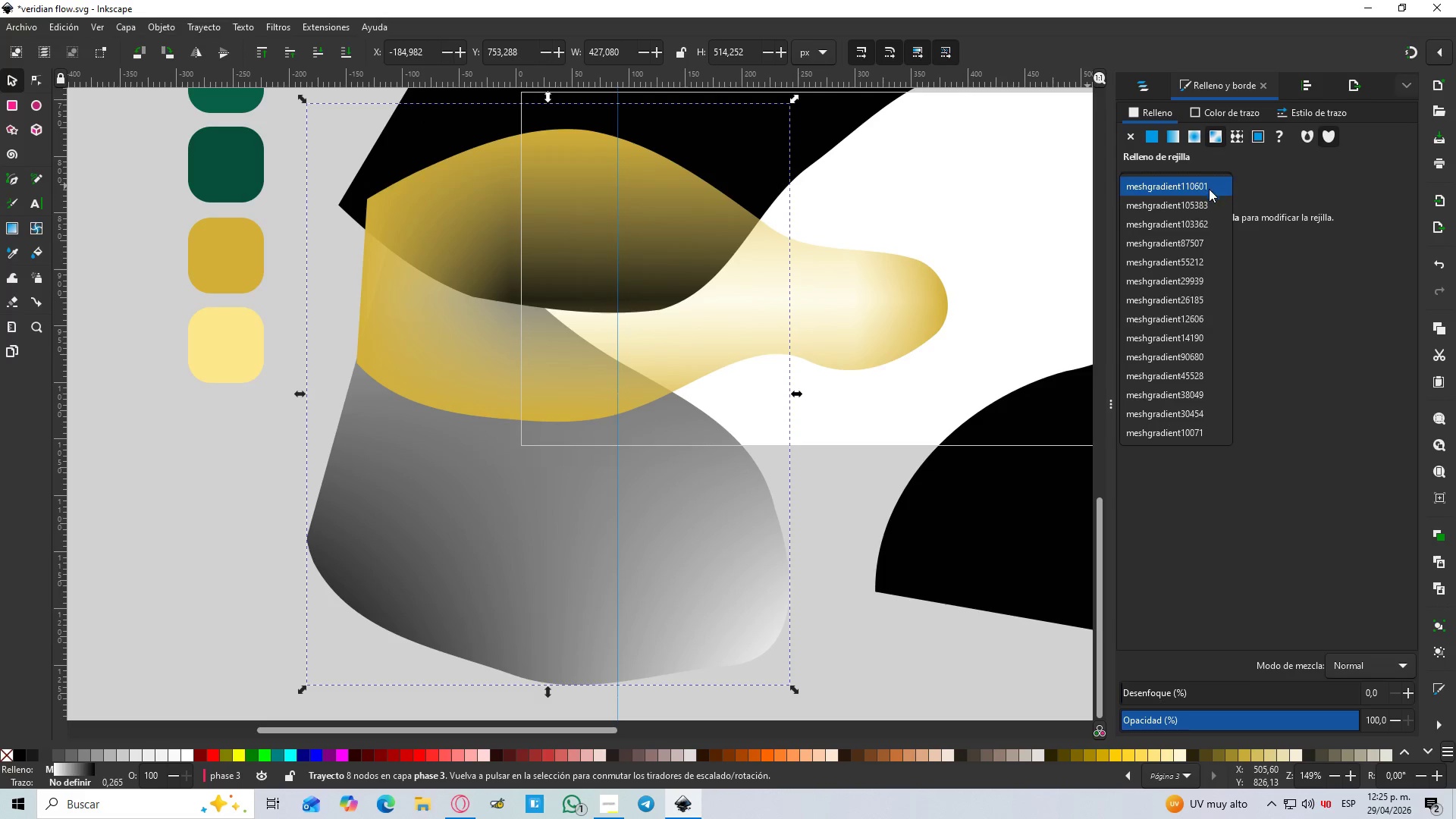 
left_click([1206, 201])
 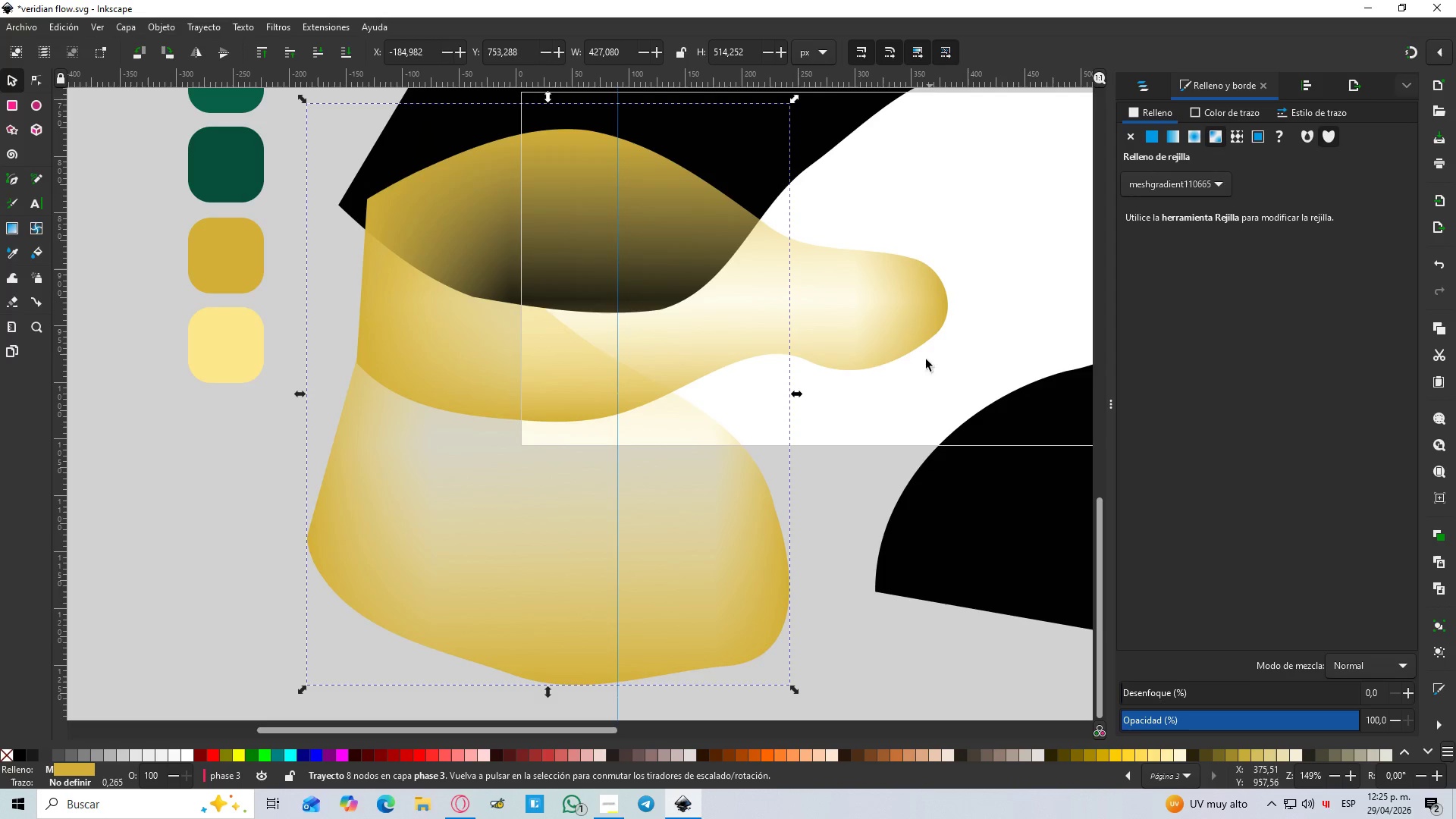 
hold_key(key=ControlLeft, duration=0.89)
 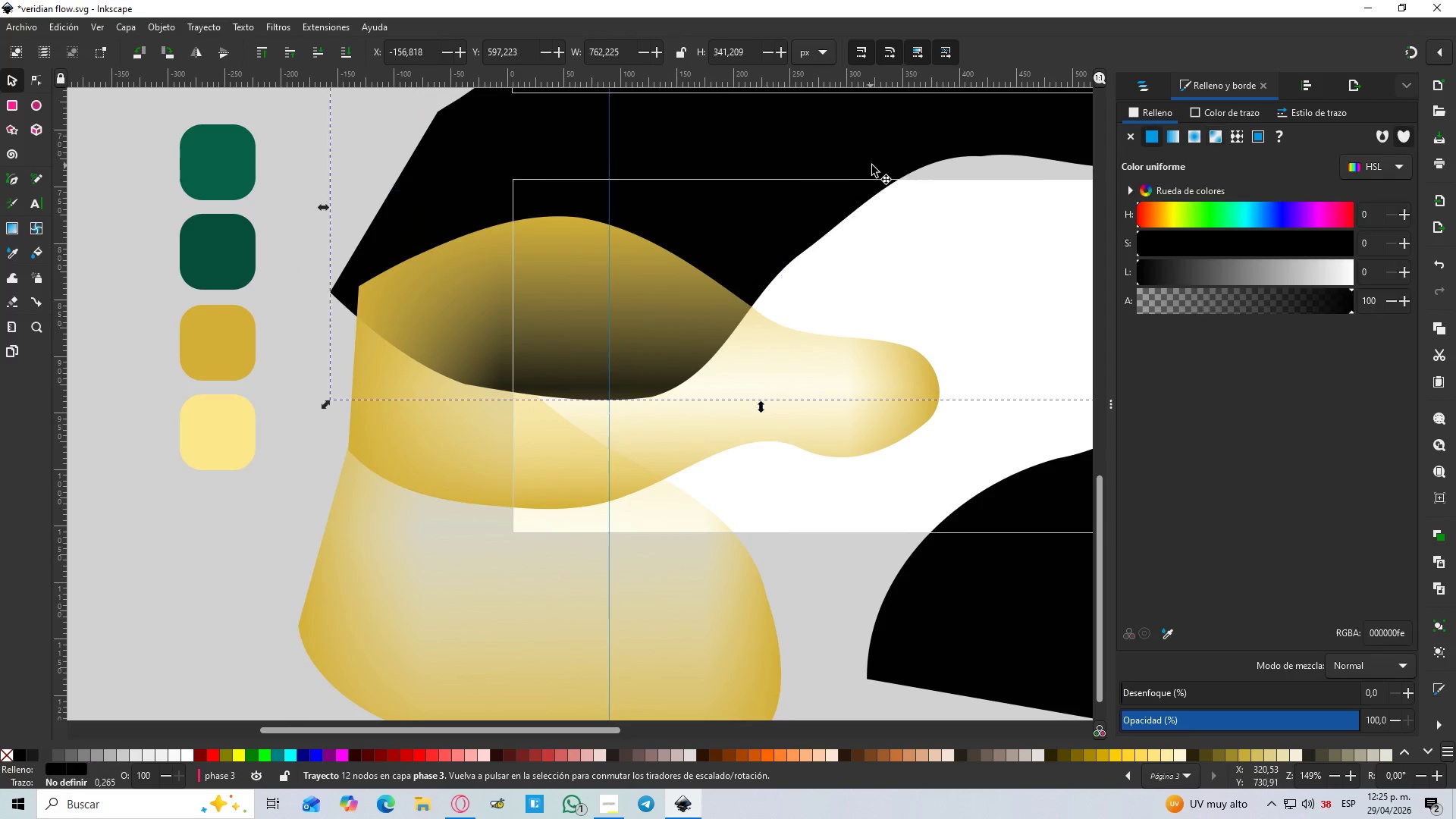 
left_click([870, 166])
 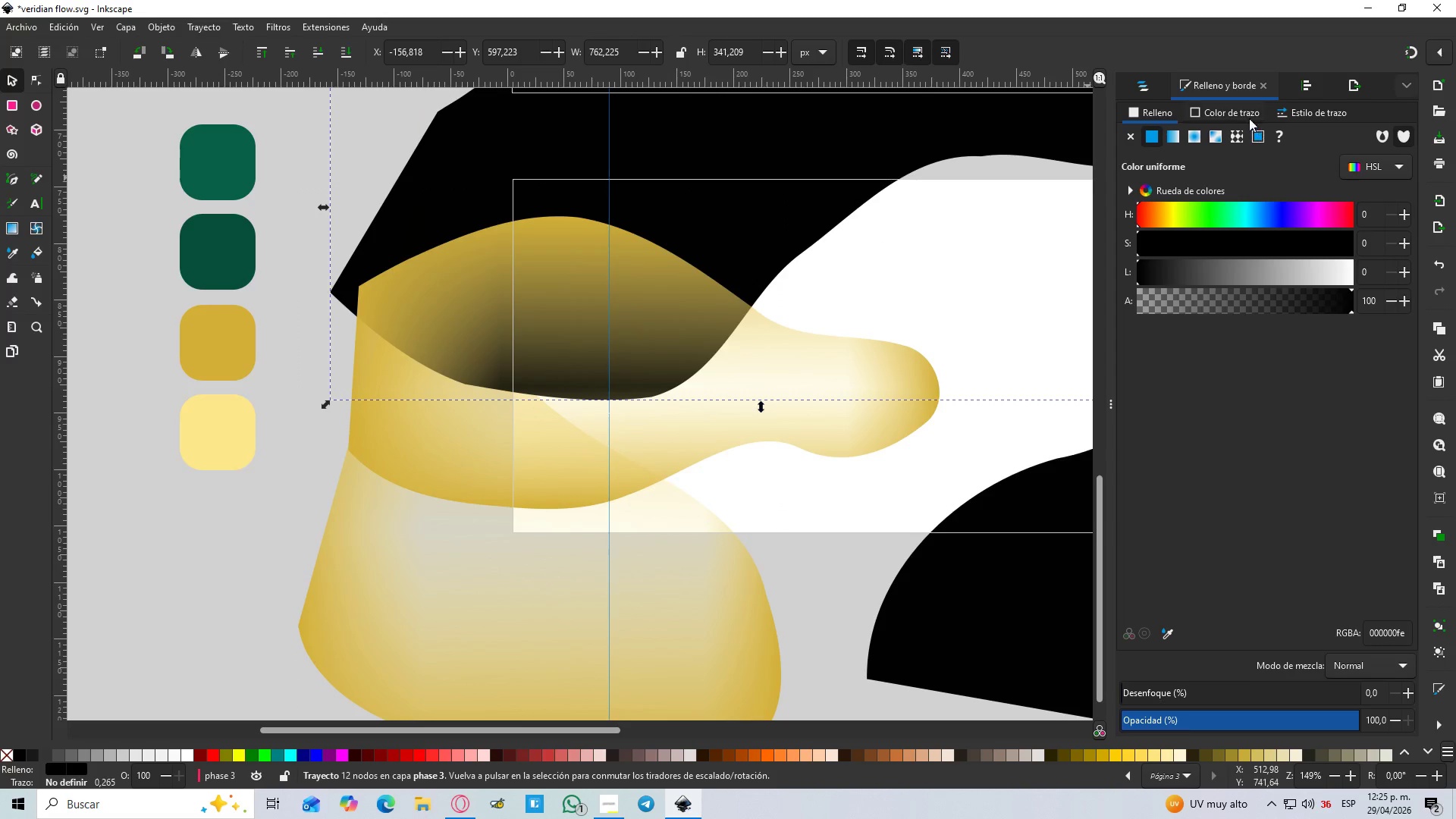 
scroll: coordinate [931, 287], scroll_direction: none, amount: 0.0
 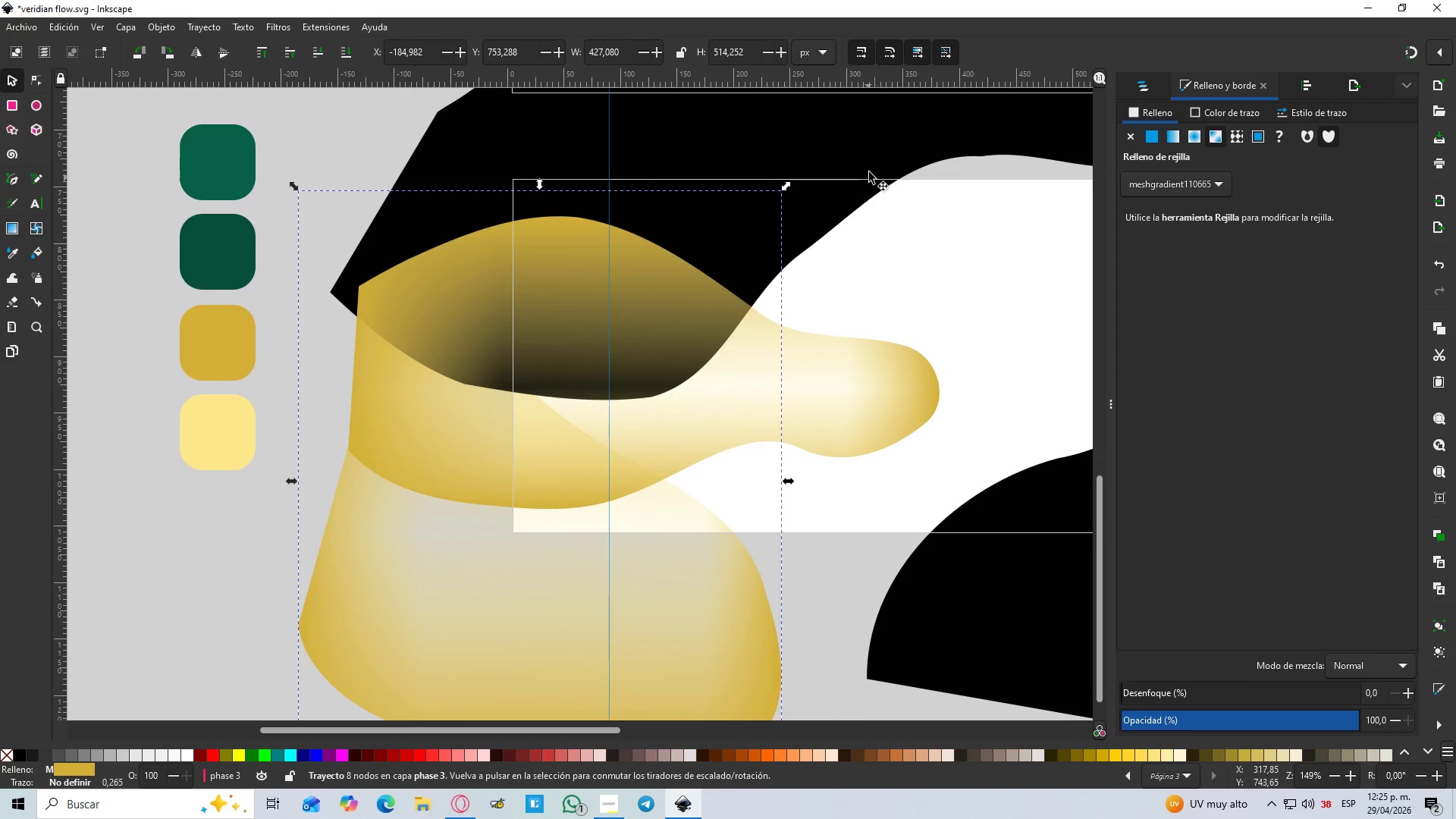 
left_click([1219, 134])
 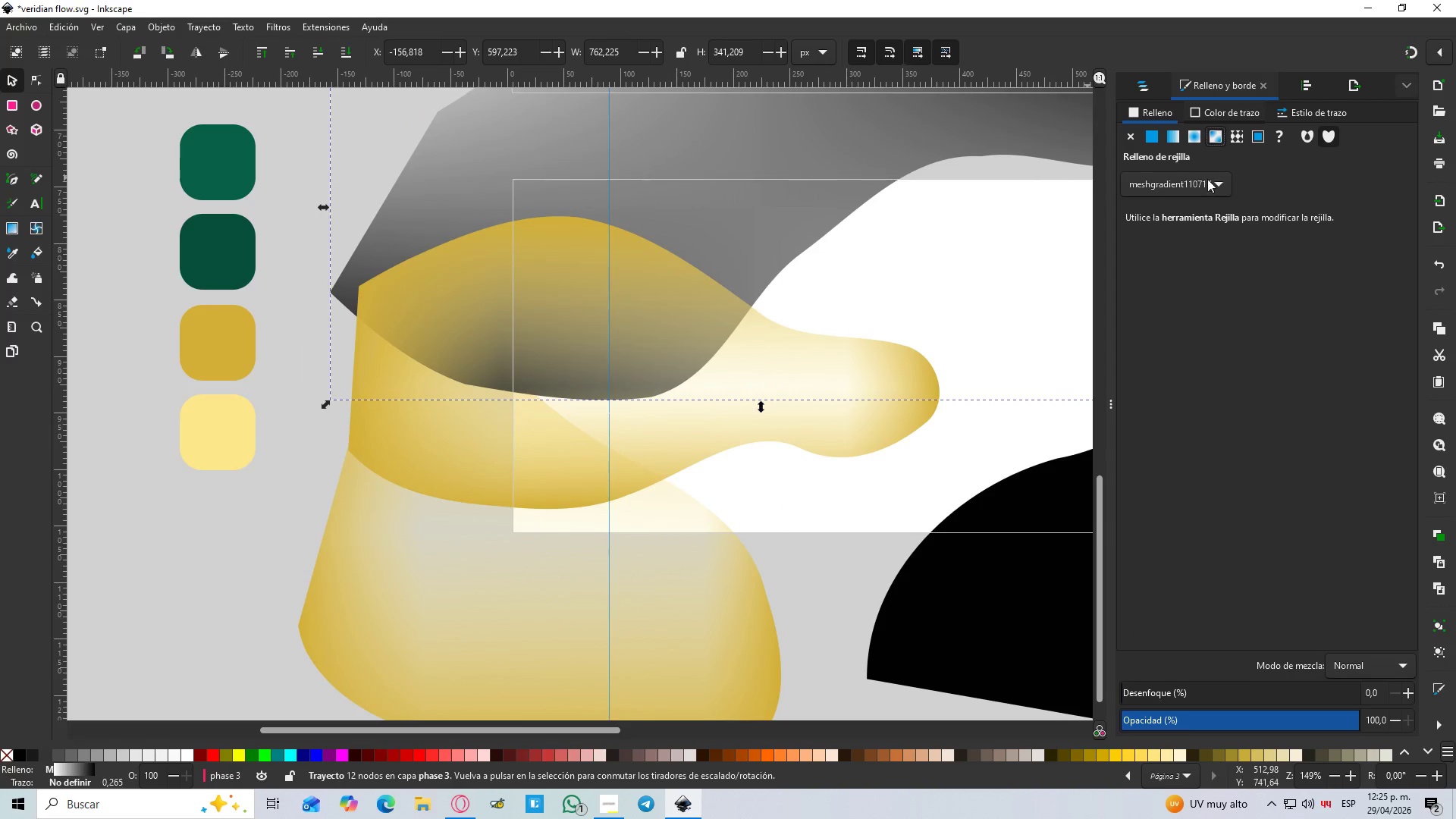 
left_click([1200, 186])
 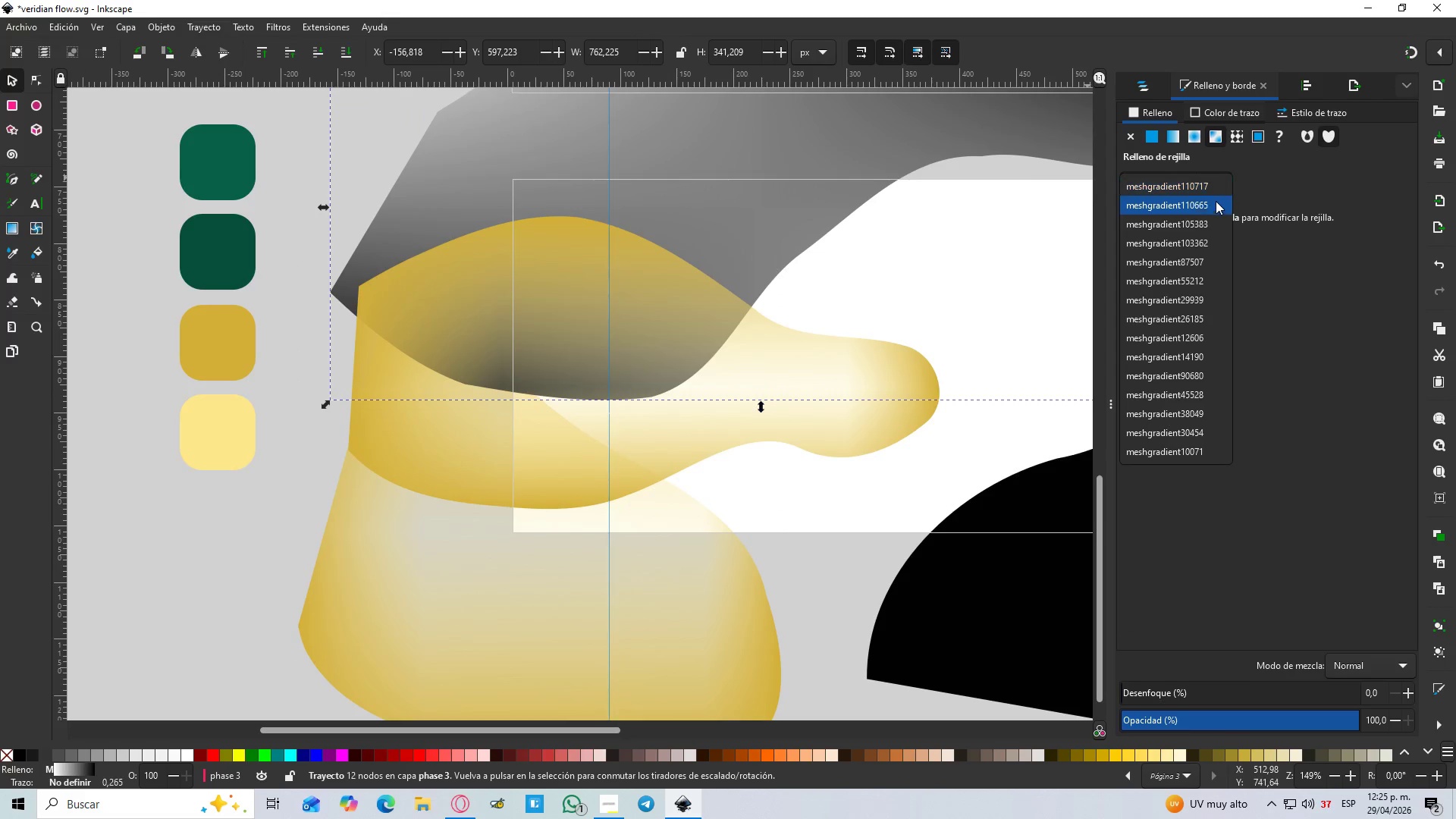 
left_click([1208, 221])
 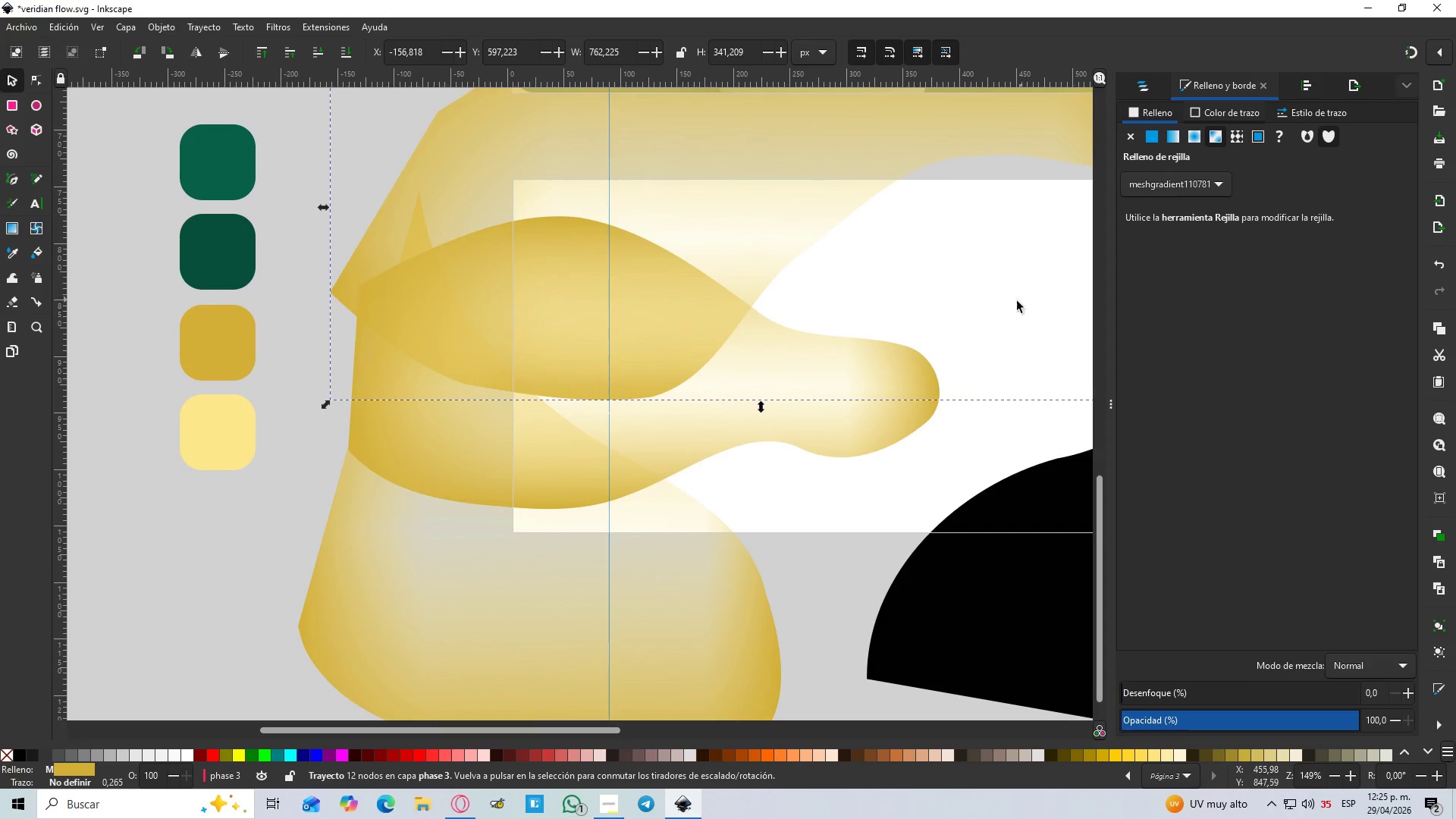 
hold_key(key=ControlLeft, duration=0.61)
 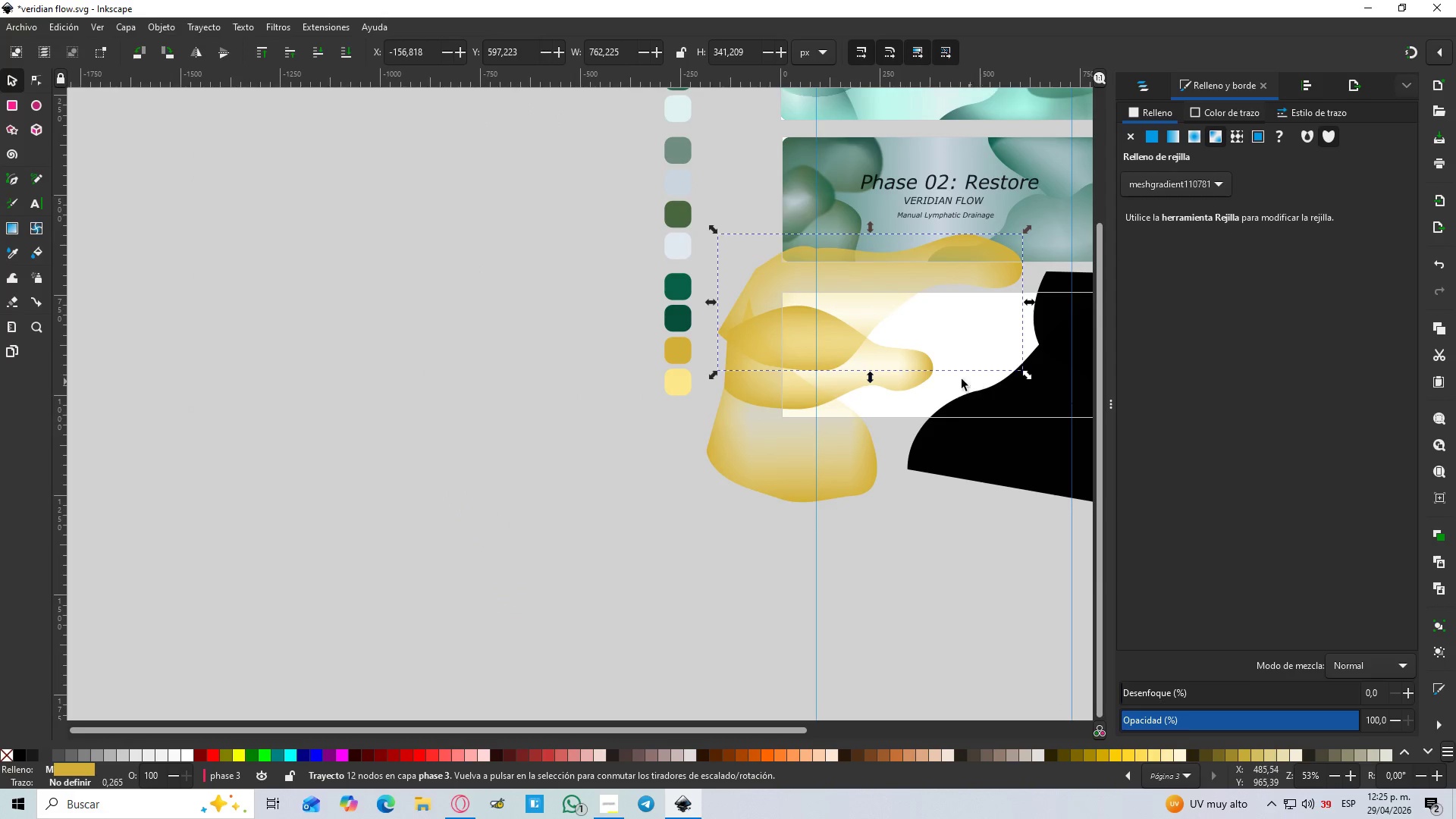 
hold_key(key=ControlLeft, duration=2.59)
 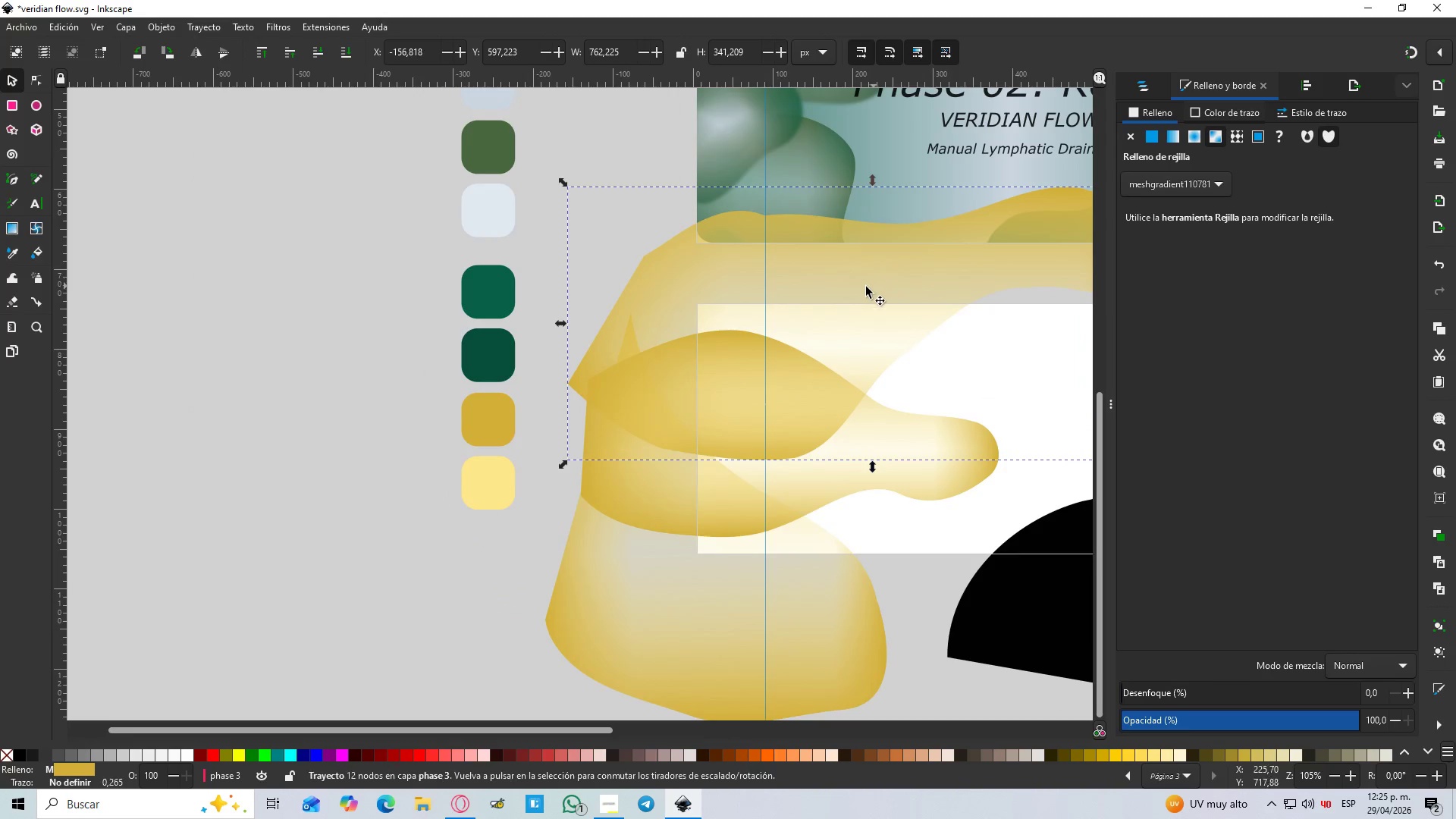 
scroll: coordinate [930, 354], scroll_direction: down, amount: 3.0
 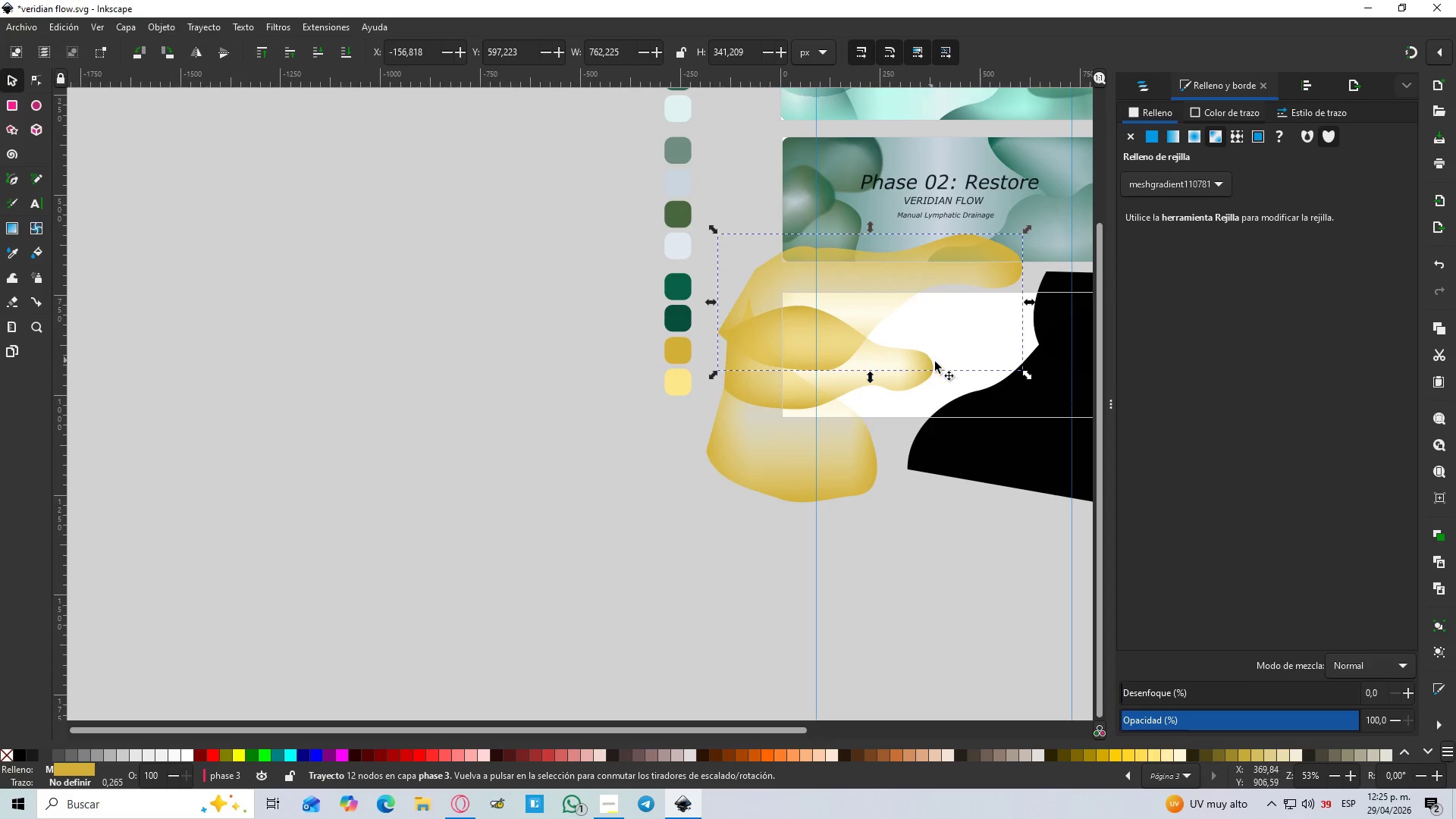 
hold_key(key=Space, duration=0.78)
 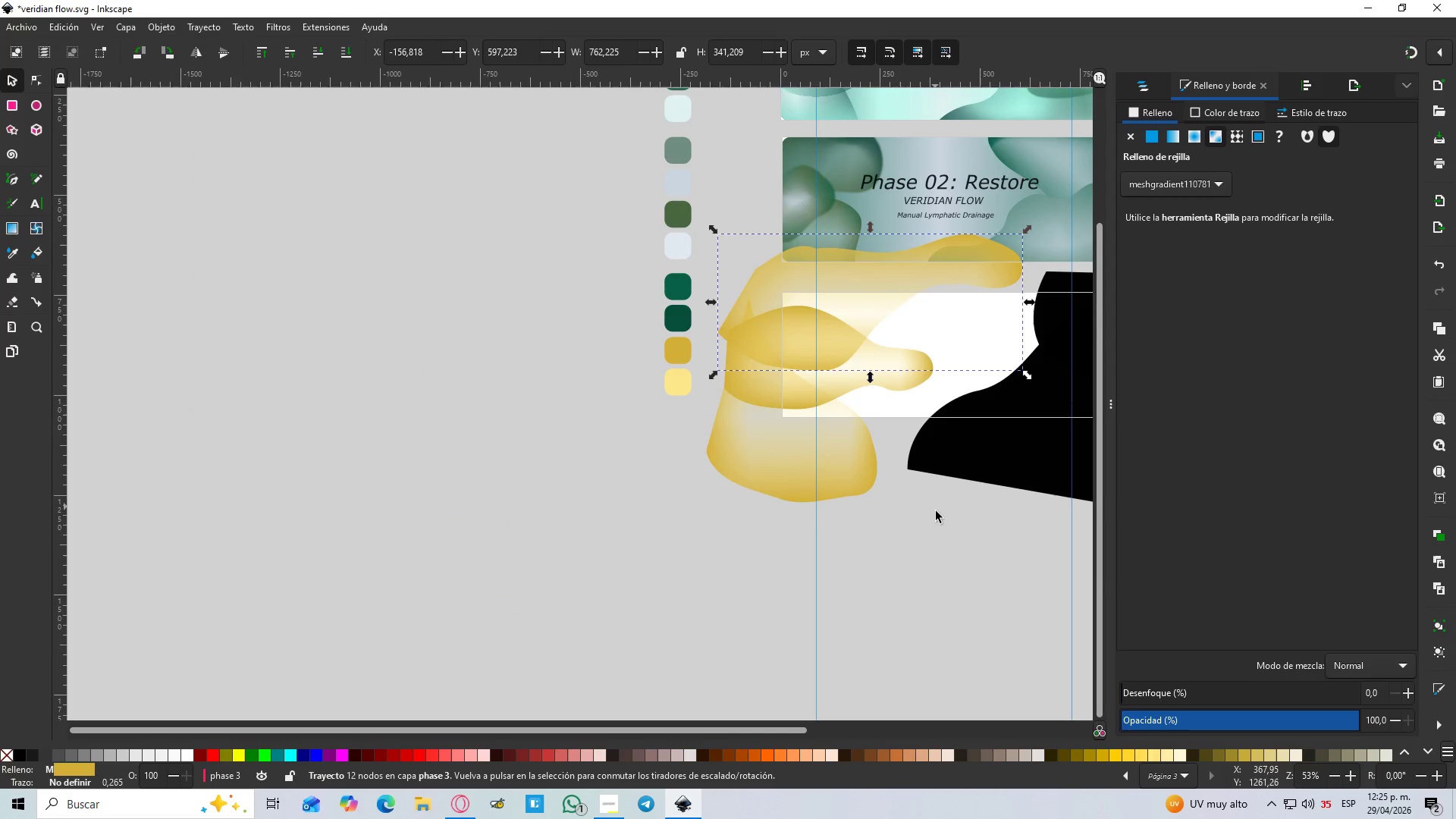 
left_click([936, 513])
 